 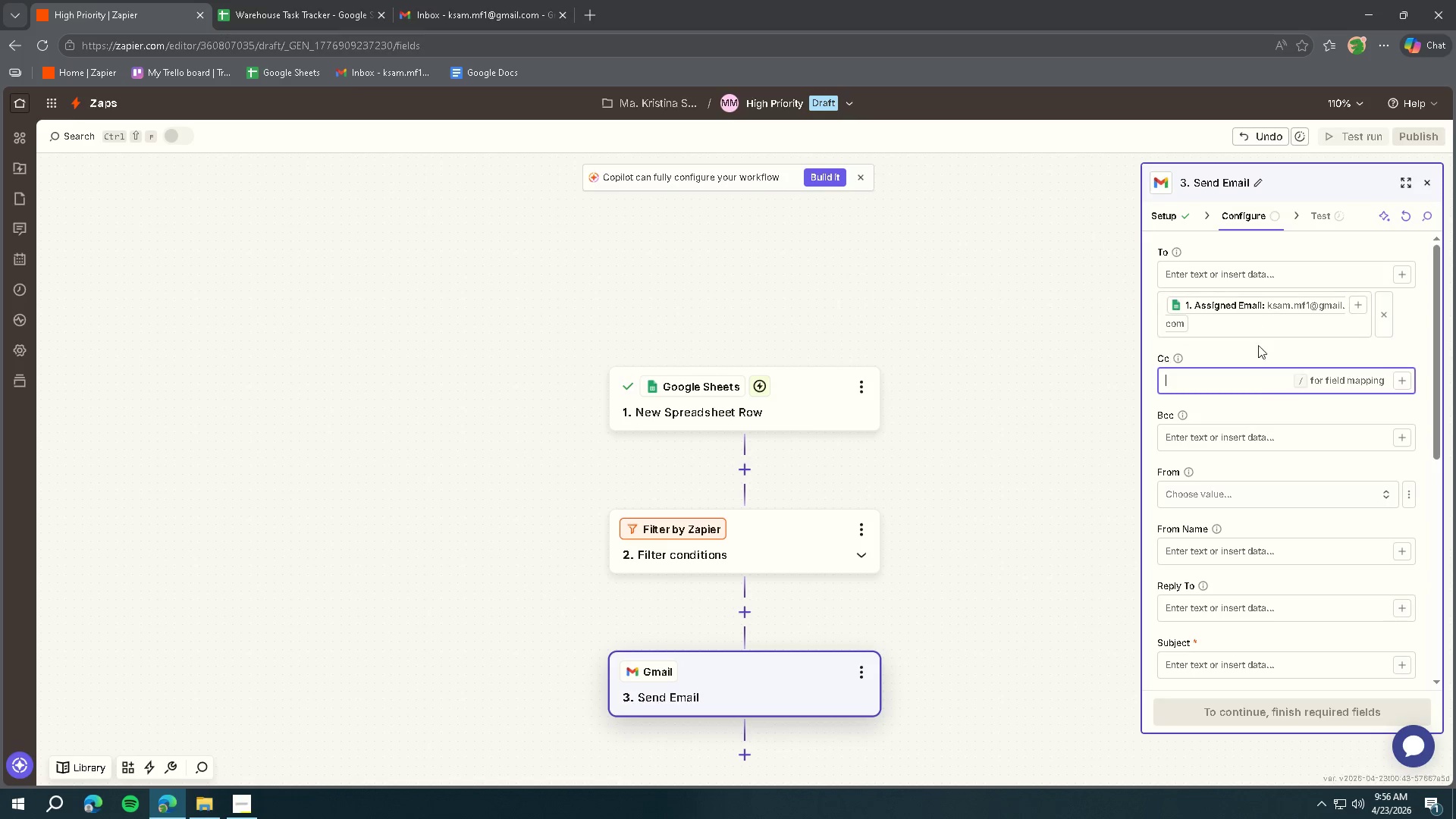 
scroll: coordinate [1279, 481], scroll_direction: down, amount: 4.0
 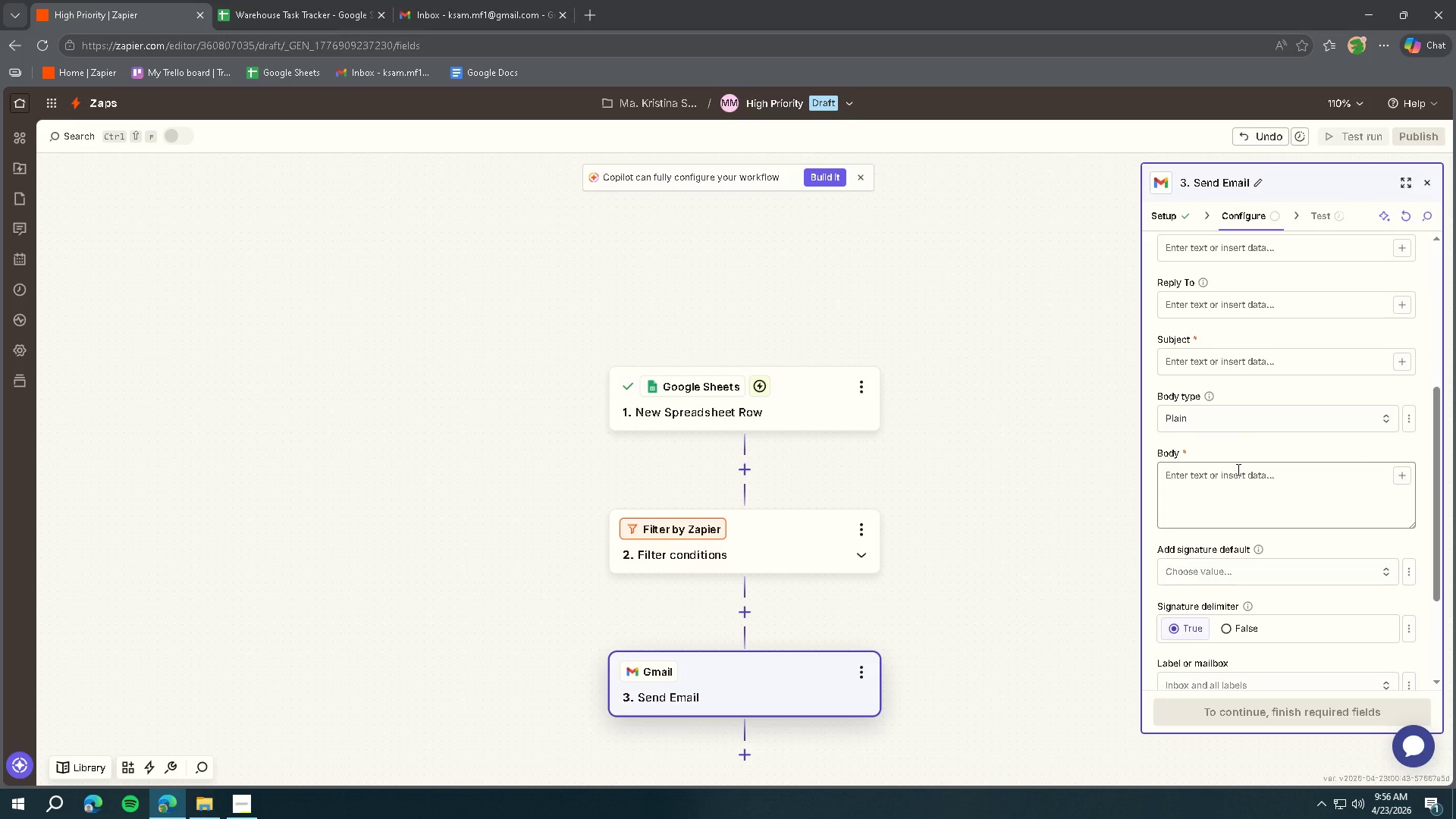 
scroll: coordinate [1232, 487], scroll_direction: up, amount: 2.0
 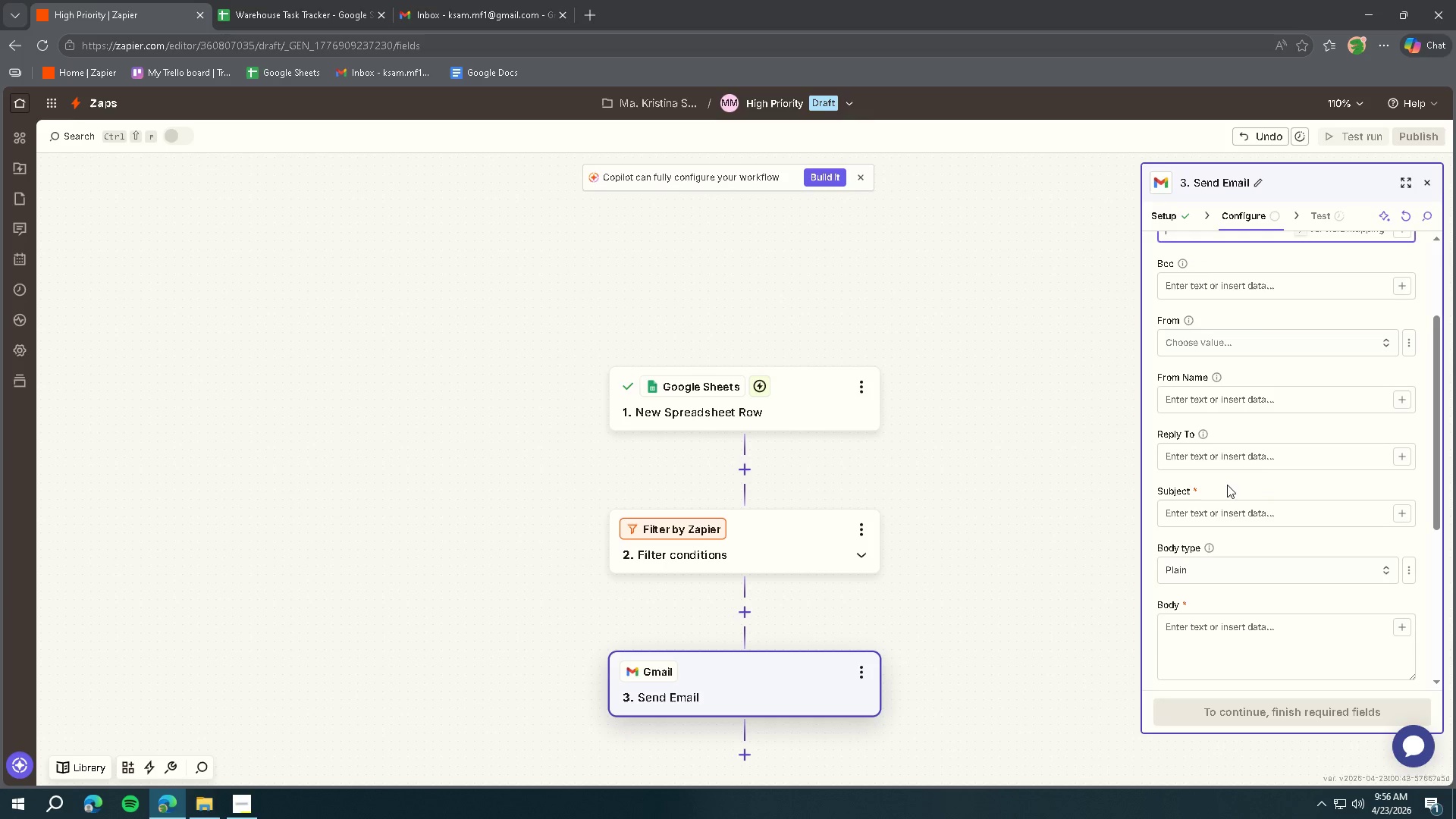 
left_click([1217, 503])
 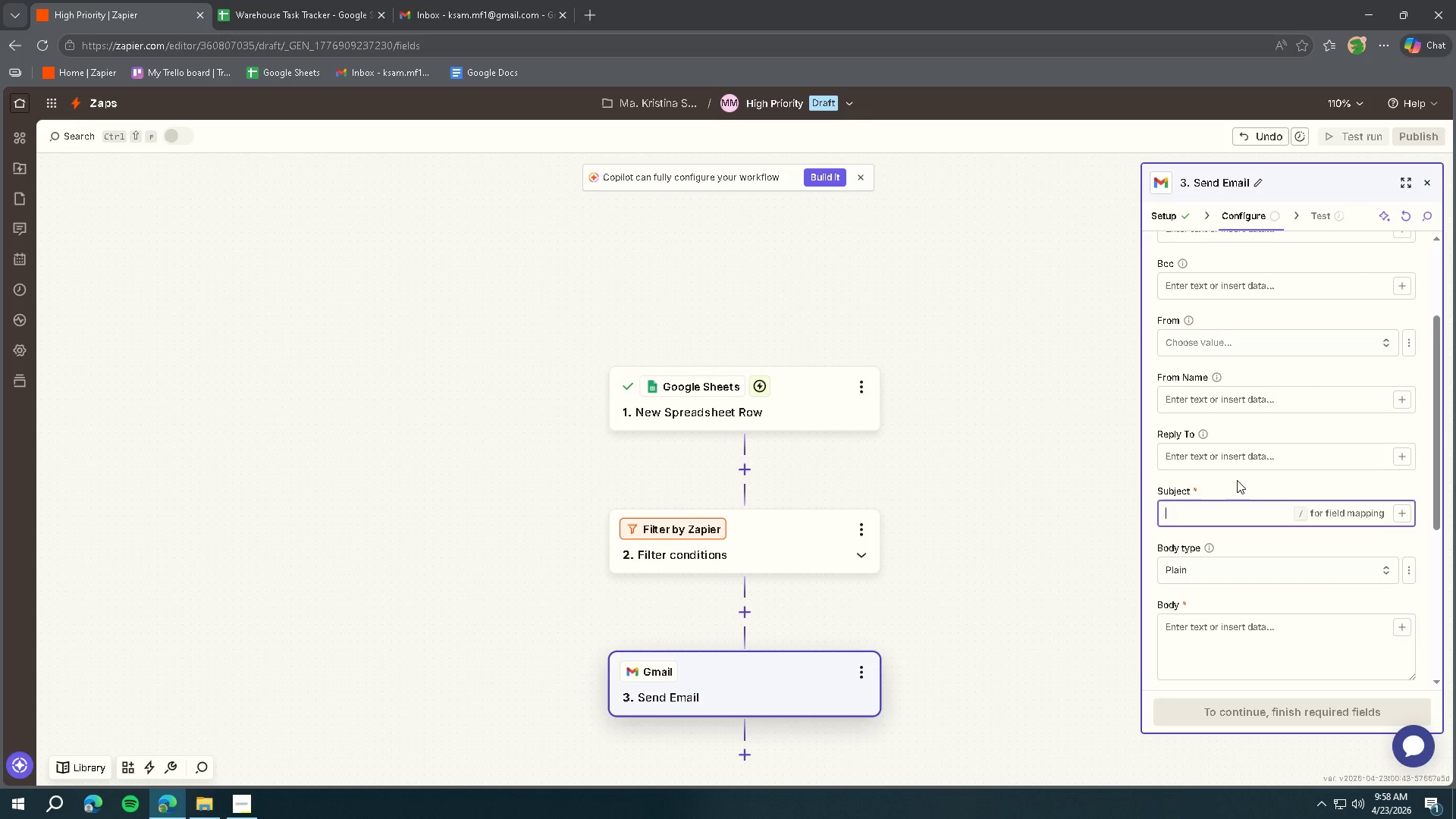 
wait(77.39)
 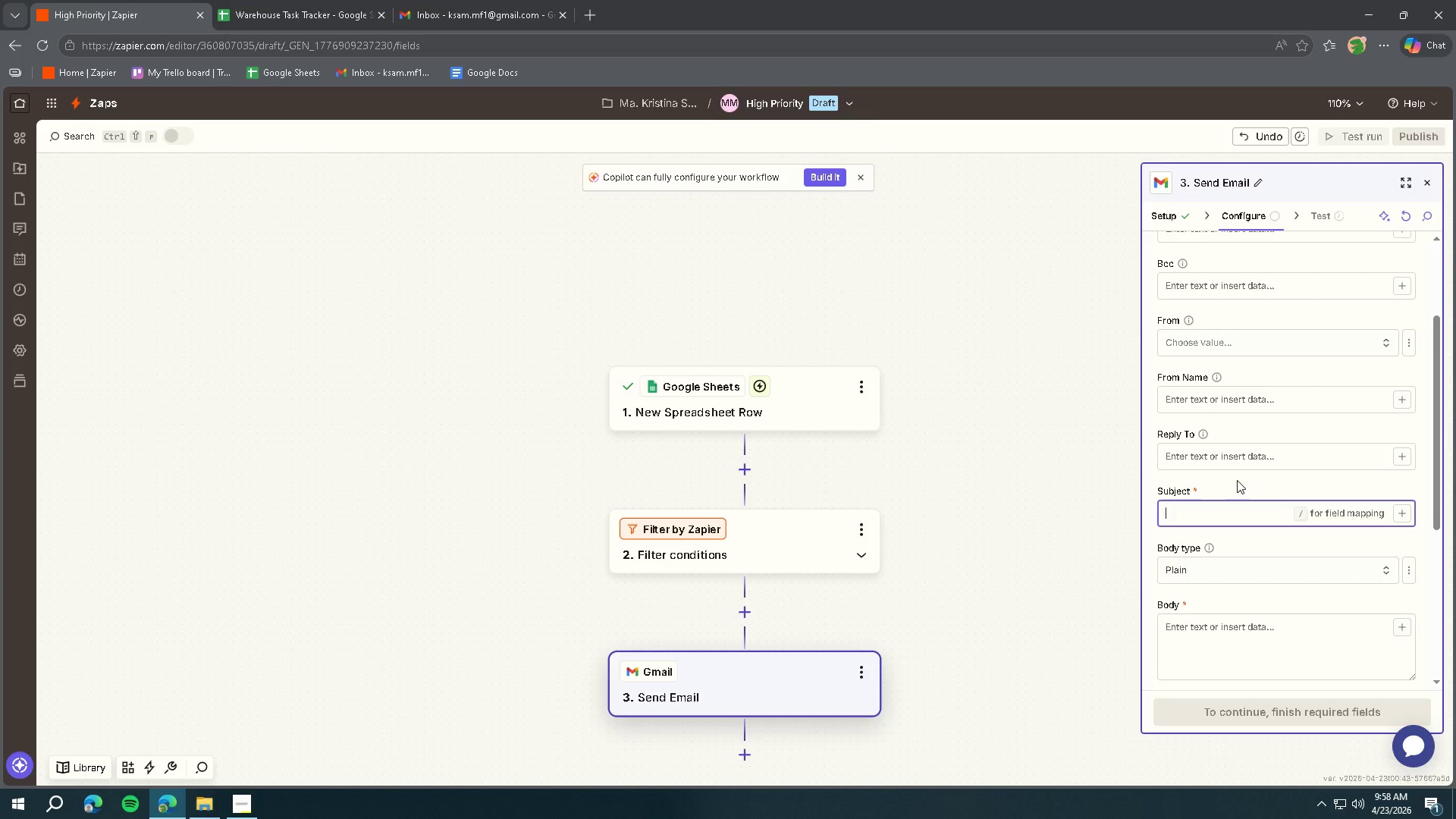 
type(URGENT)
 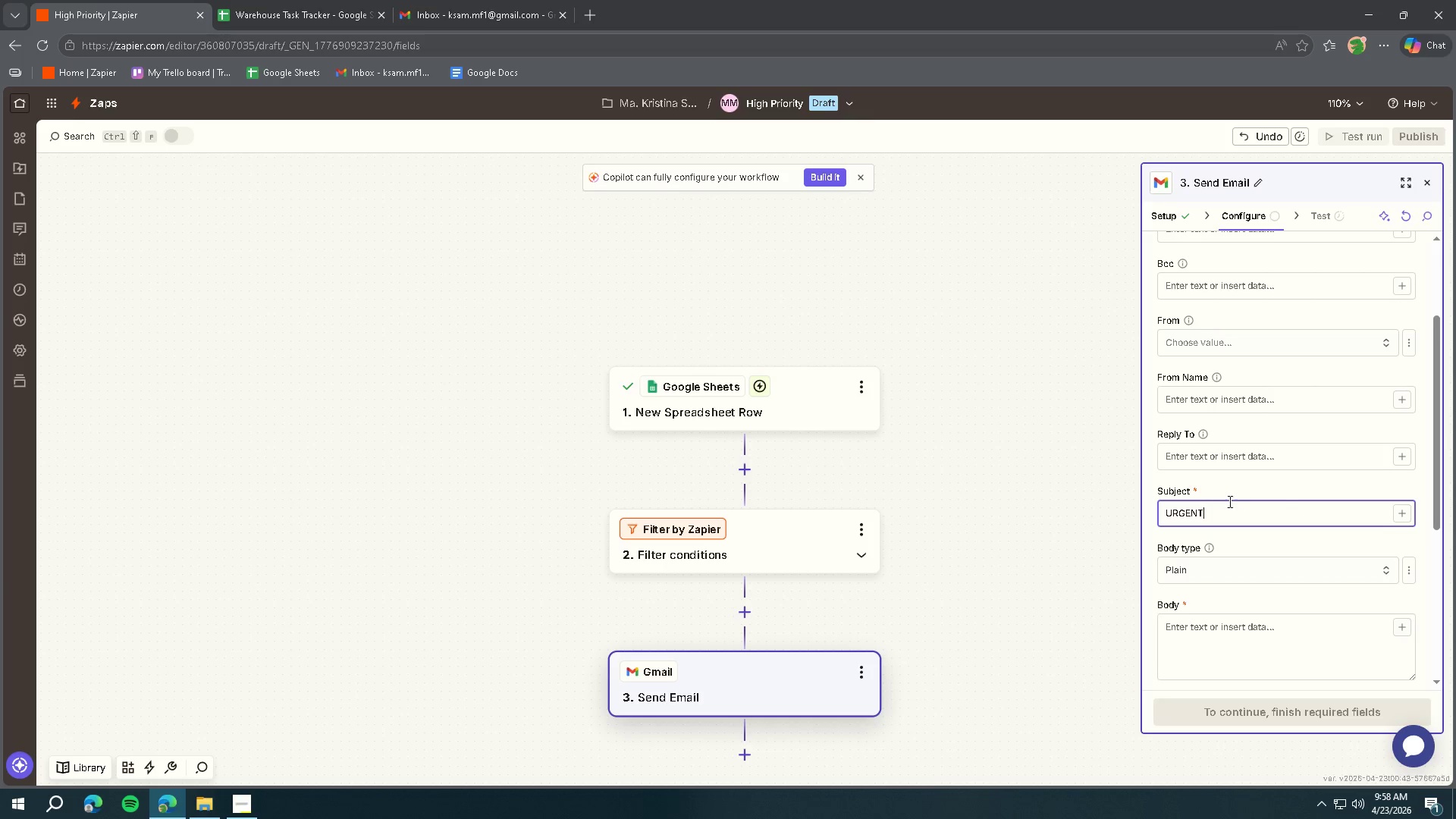 
left_click_drag(start_coordinate=[1225, 507], to_coordinate=[1150, 510])
 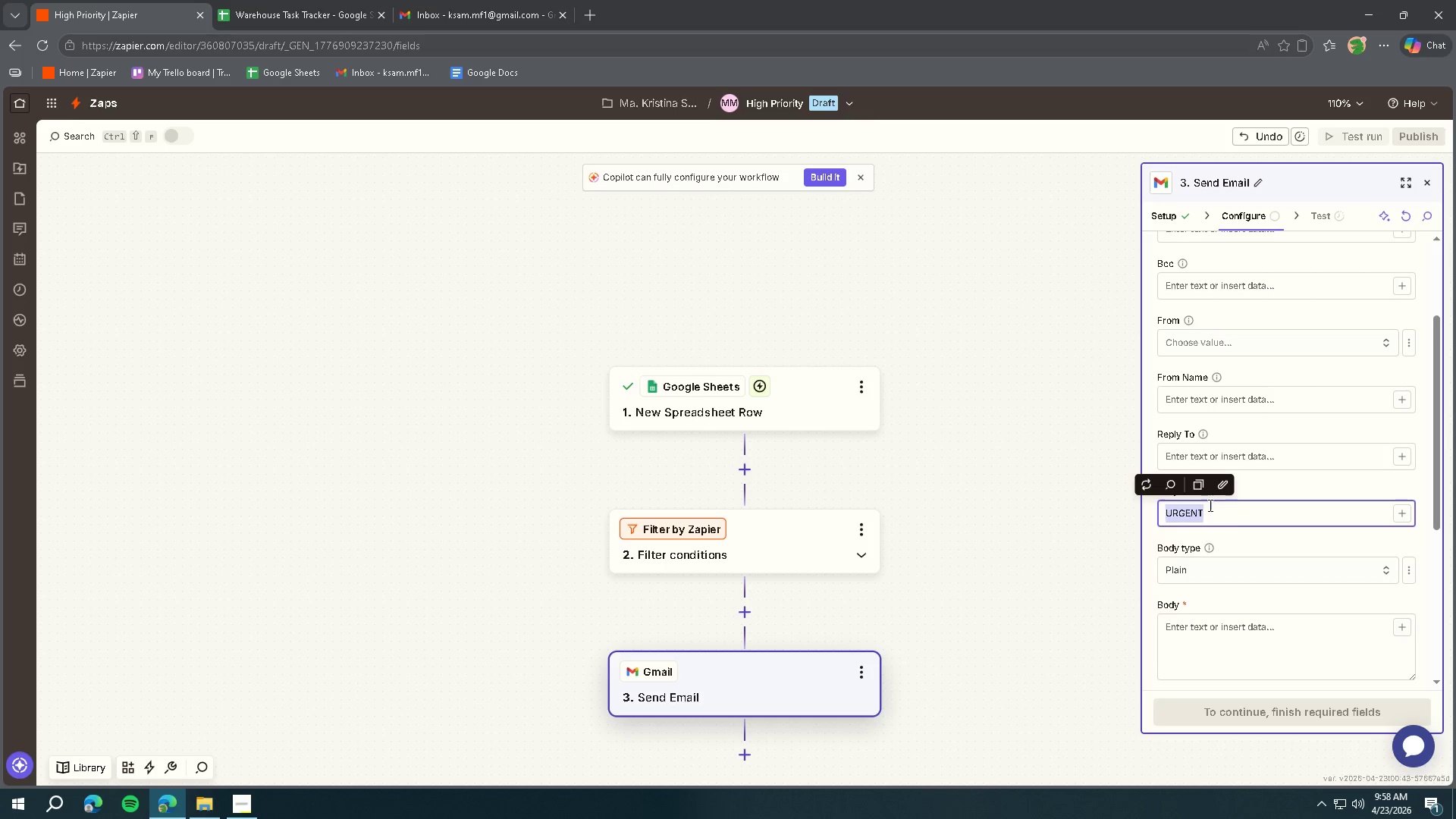 
key(Control+B)
 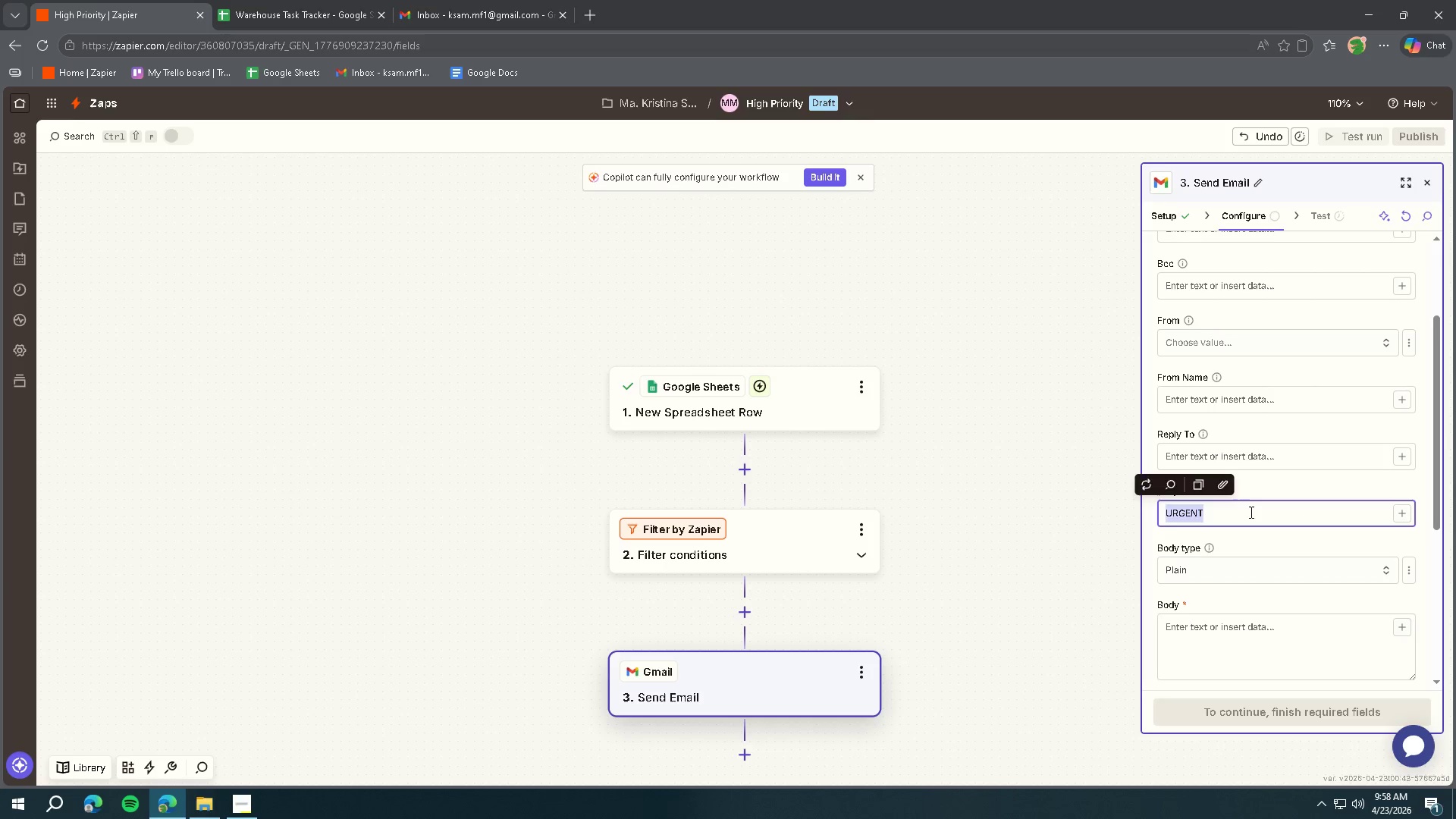 
left_click([1250, 513])
 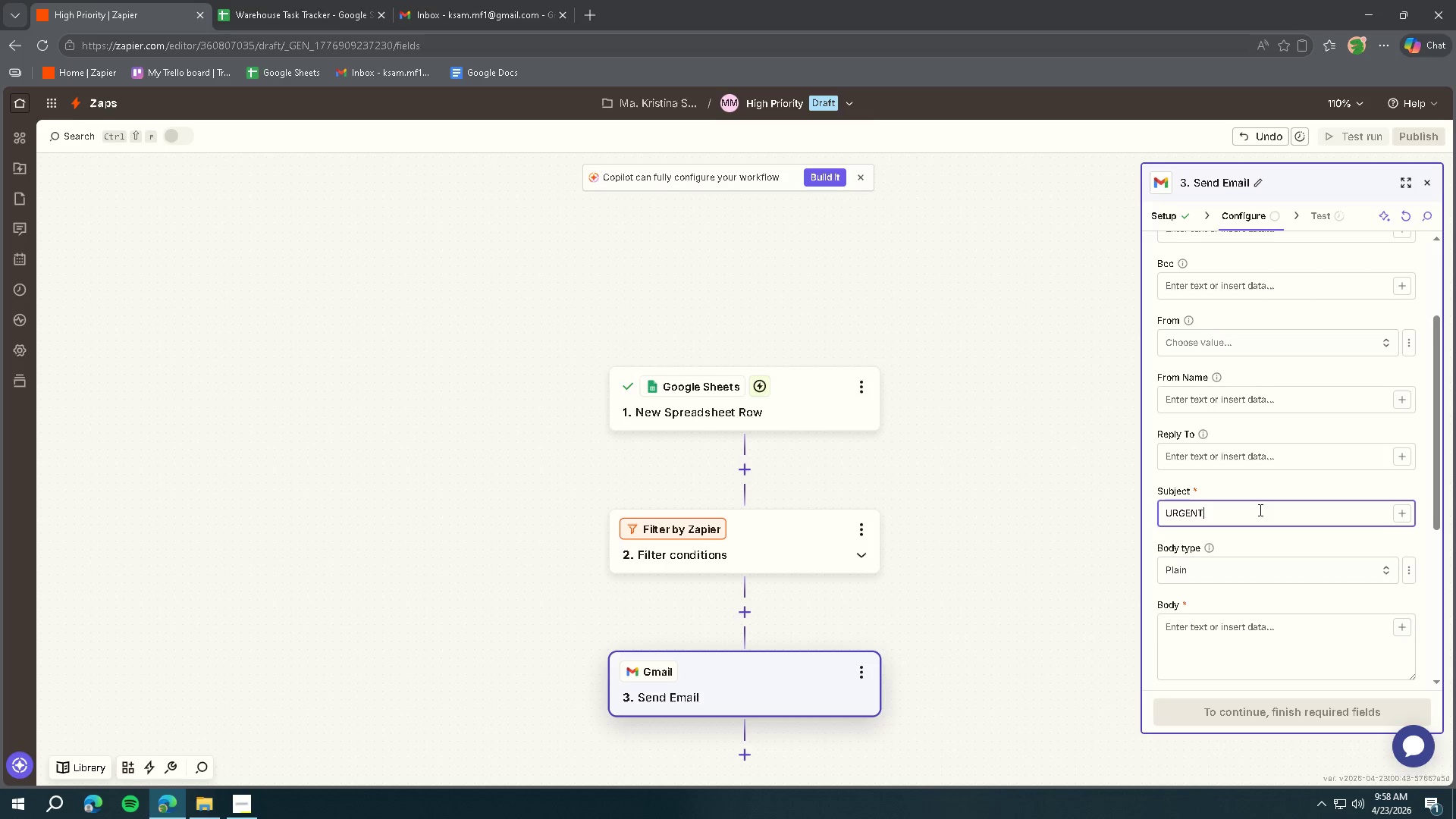 
key(Shift+ShiftRight)
 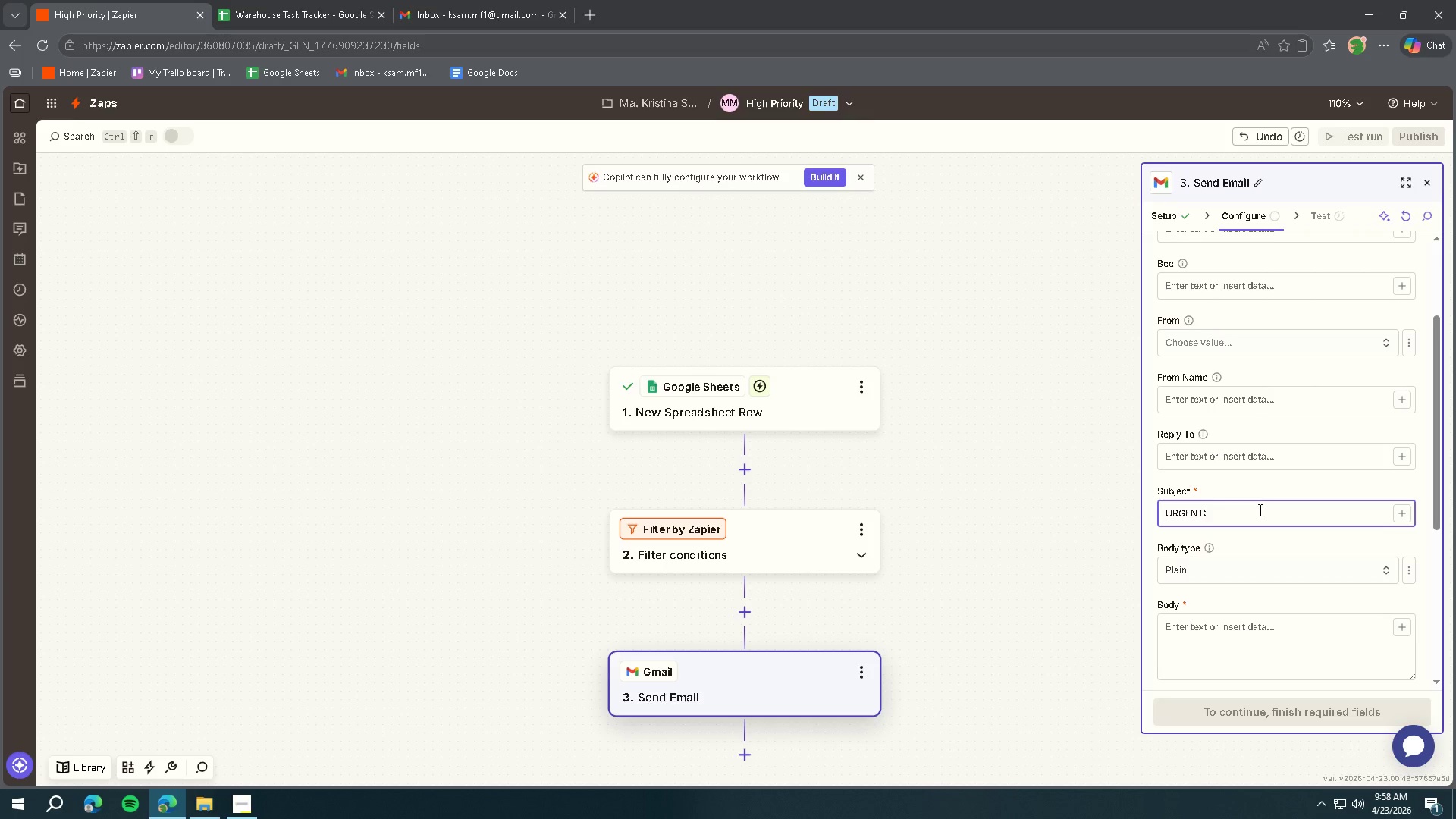 
key(Shift+Semicolon)
 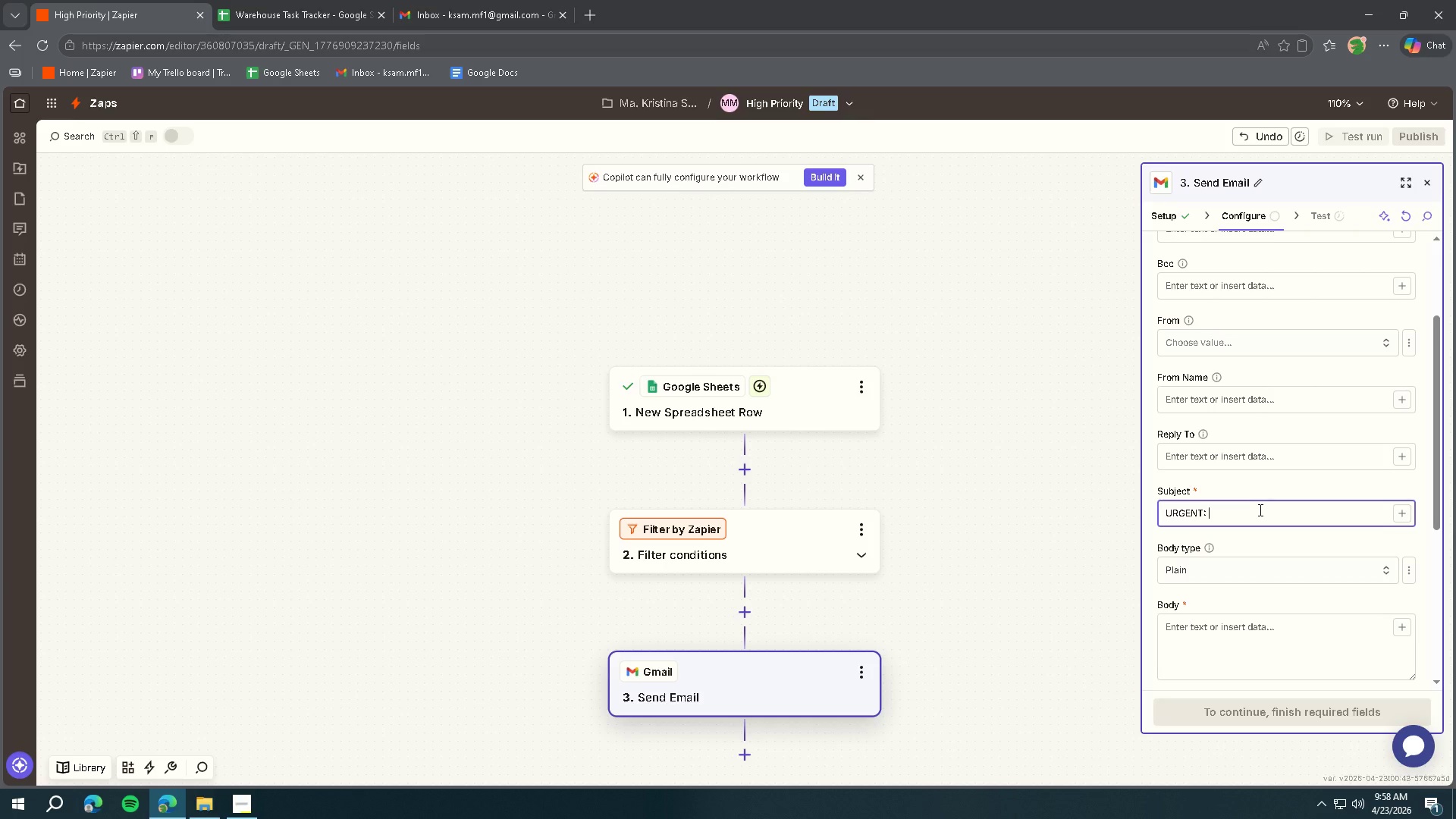 
key(Space)
 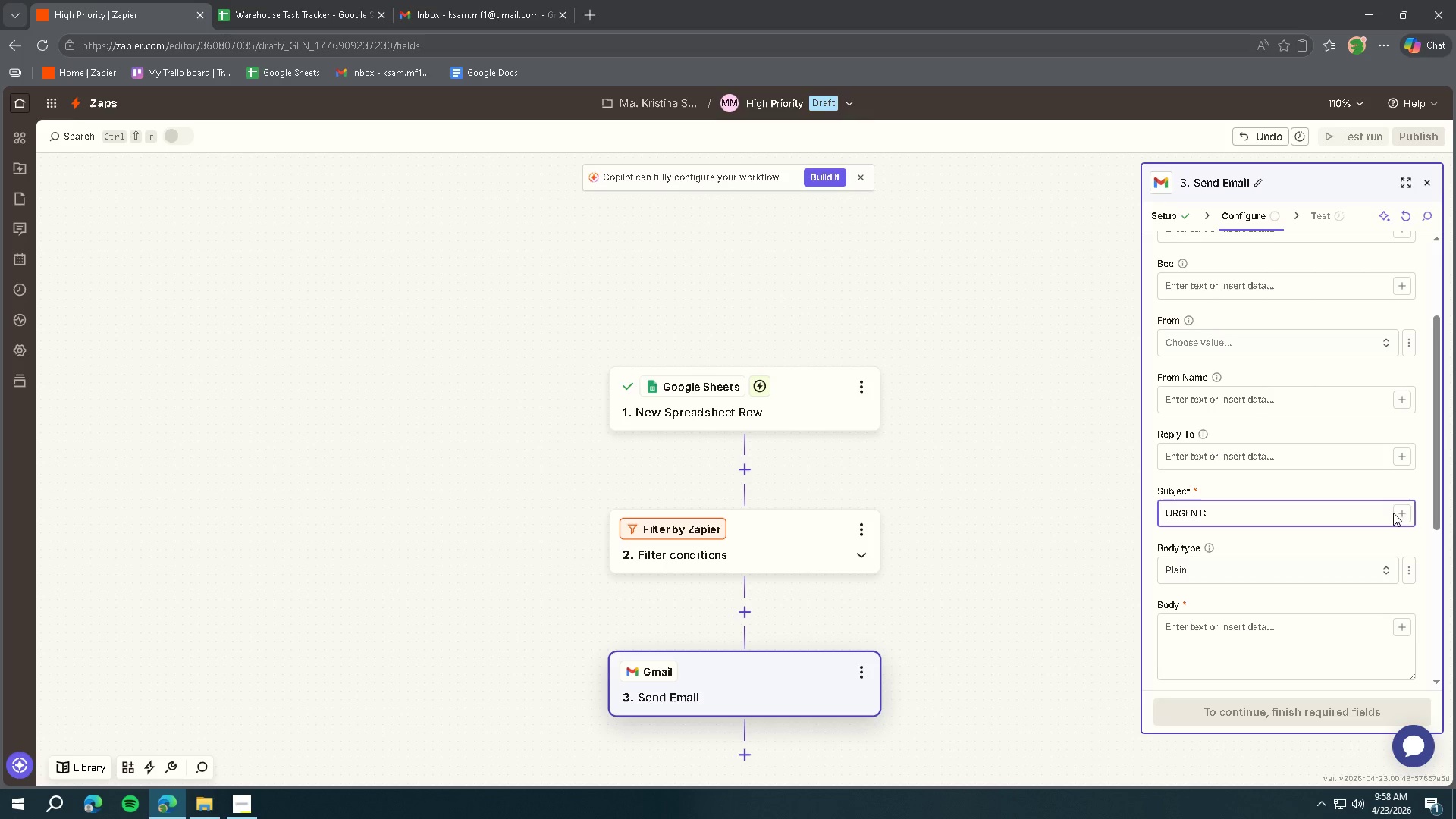 
left_click([1408, 513])
 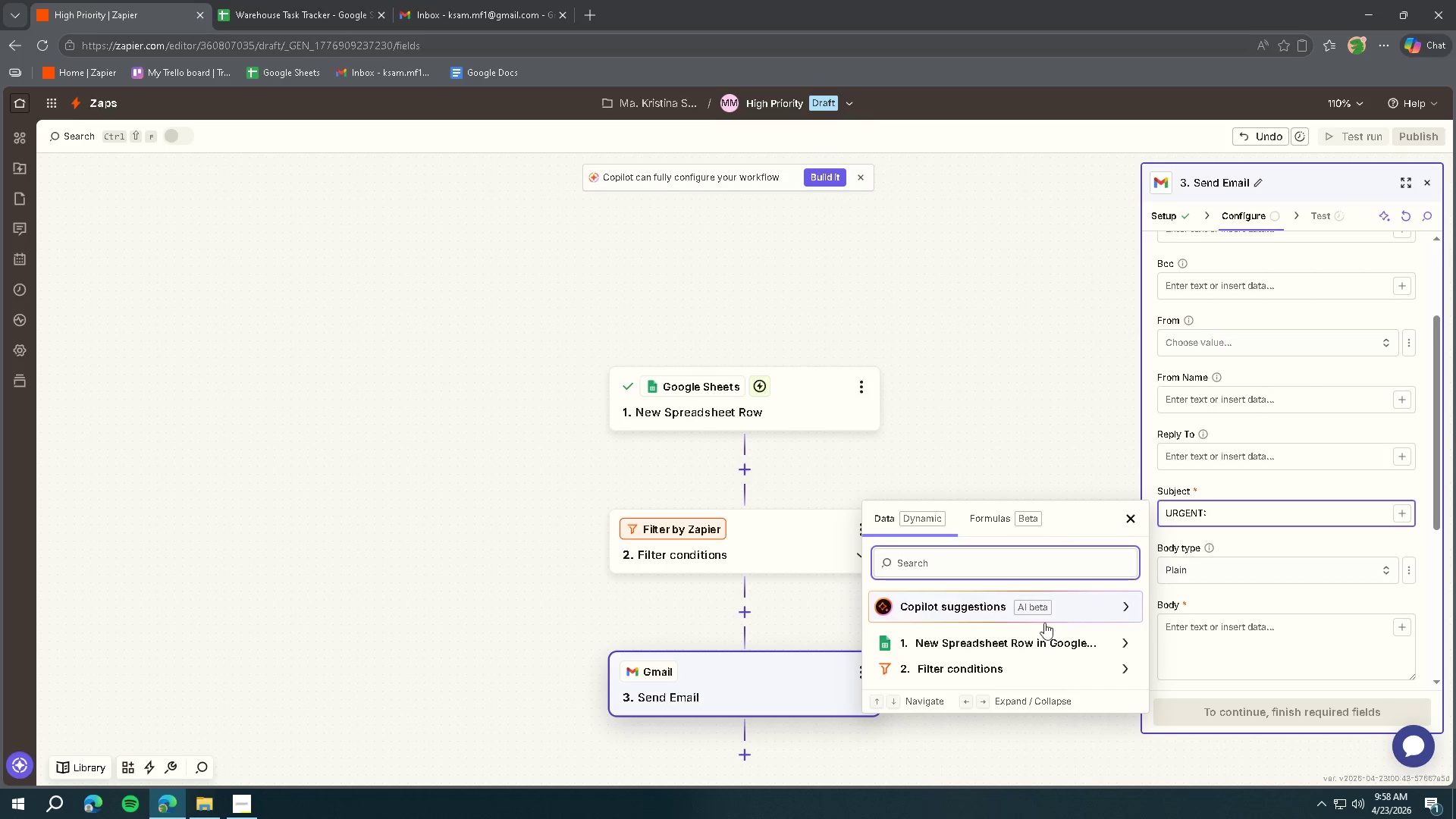 
left_click([1015, 643])
 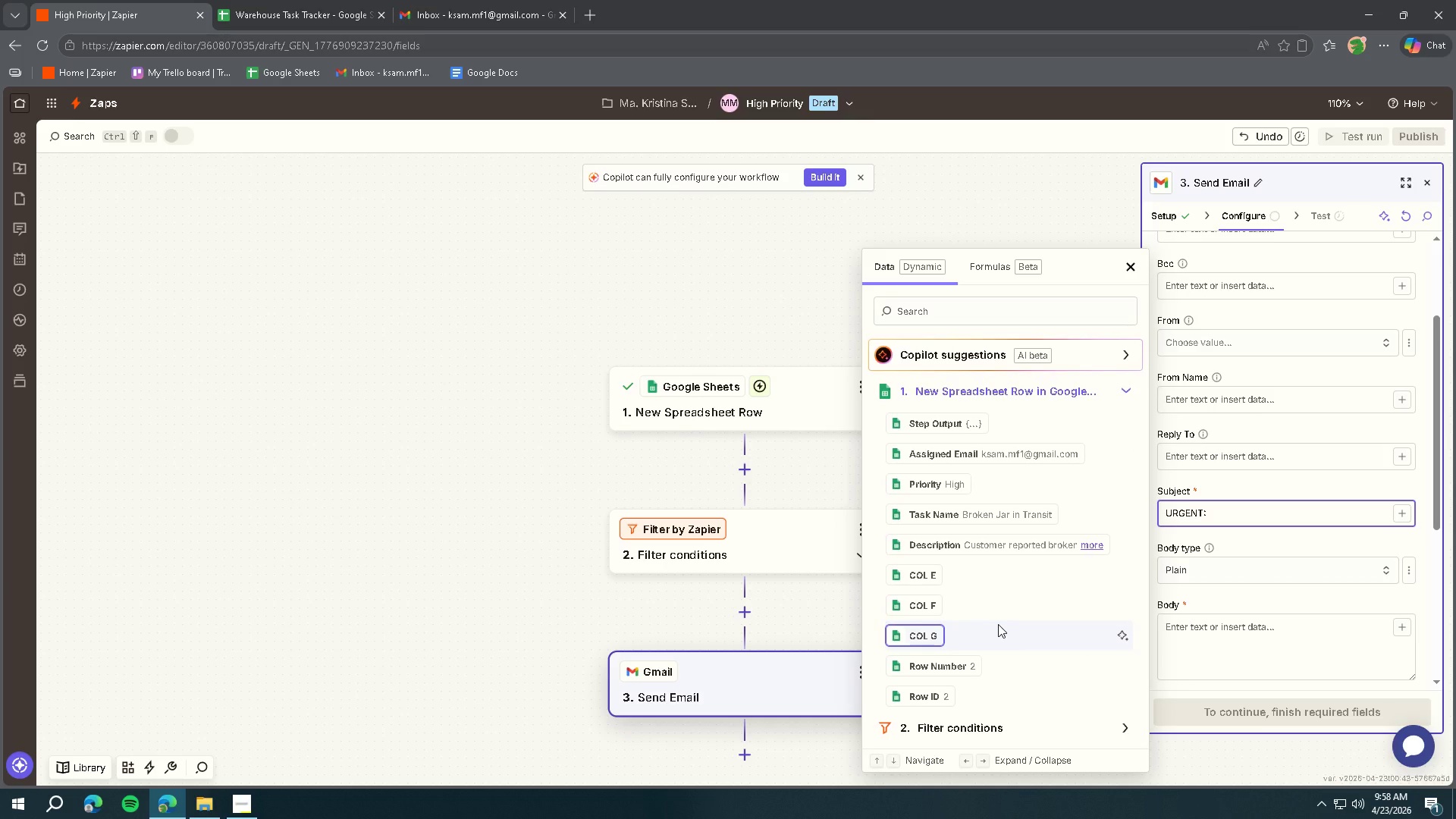 
left_click([989, 517])
 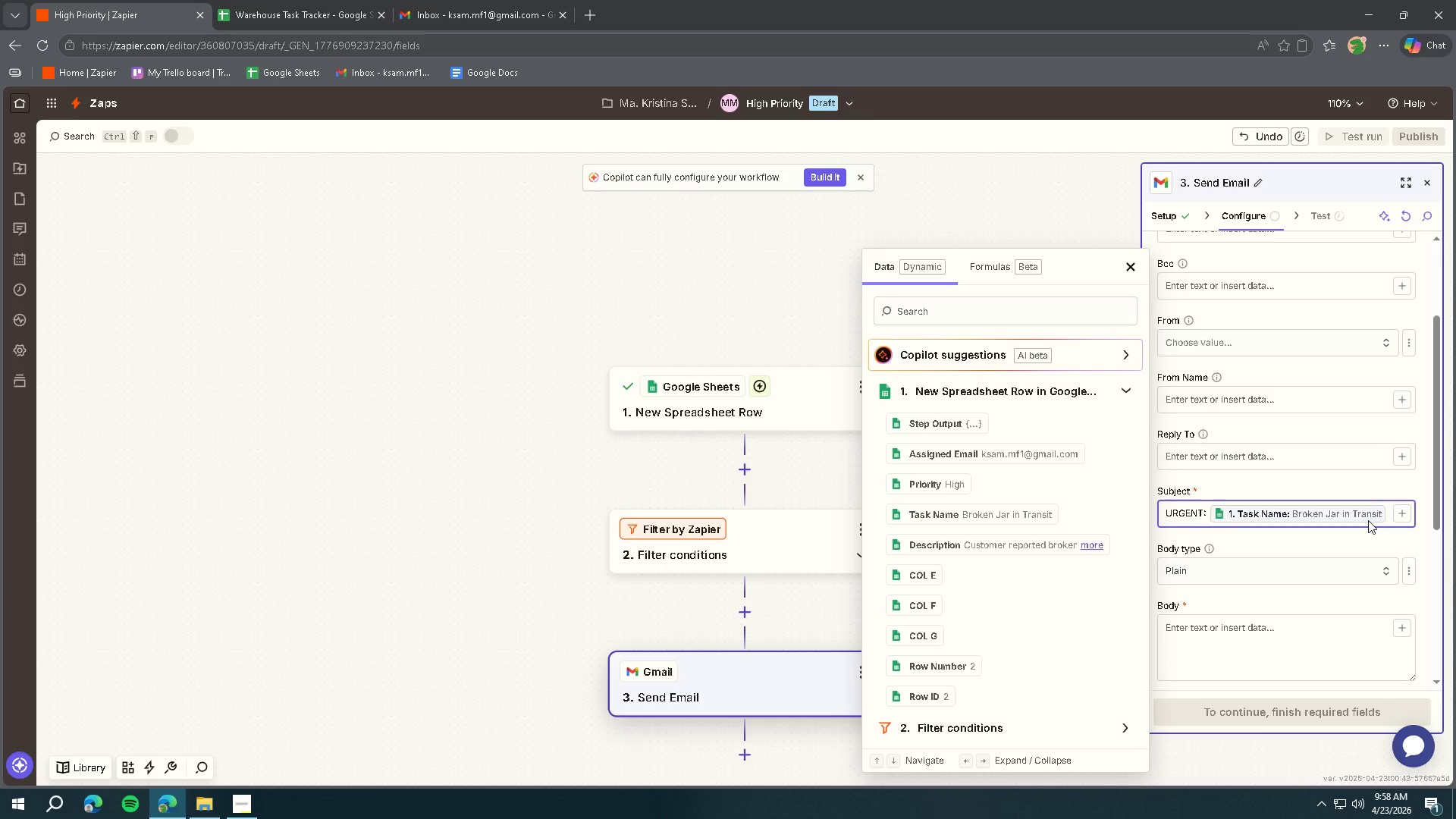 
type( Requires immediat)
key(Backspace)
key(Backspace)
key(Backspace)
key(Backspace)
key(Backspace)
key(Backspace)
key(Backspace)
key(Backspace)
type(Imedd)
key(Backspace)
key(Backspace)
key(Backspace)
type(mediate Attention)
 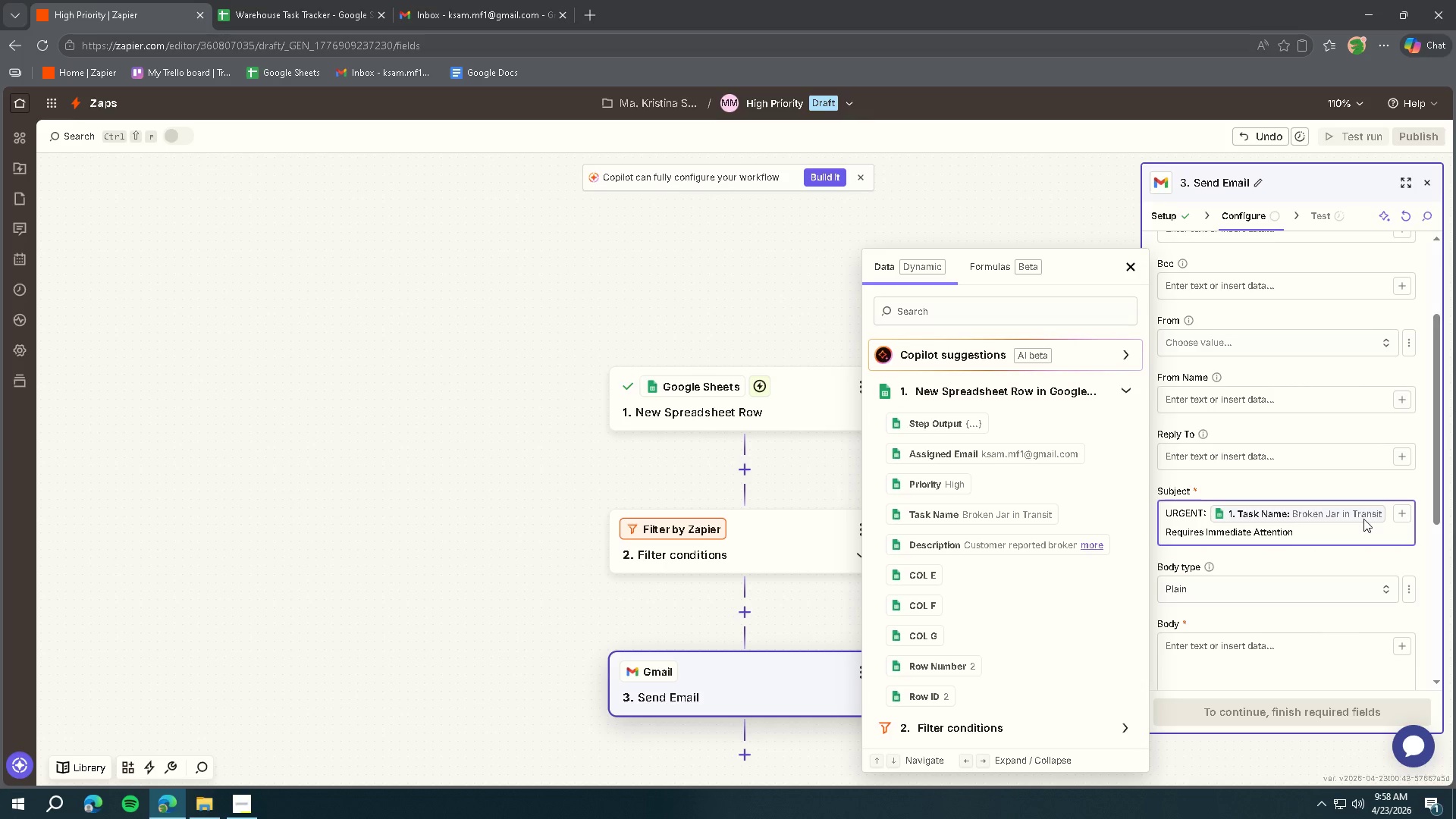 
scroll: coordinate [1258, 576], scroll_direction: down, amount: 1.0
 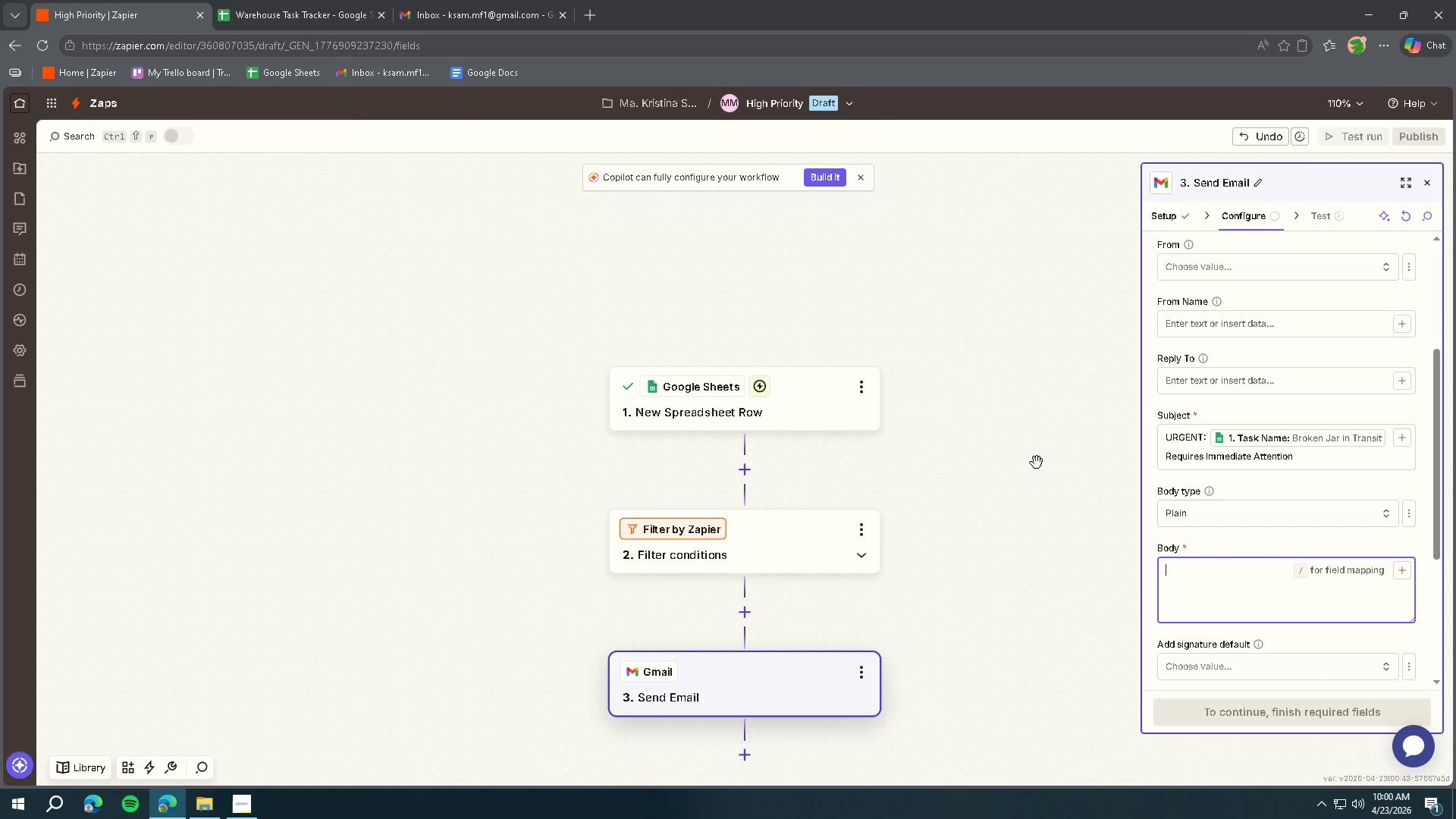 
wait(84.21)
 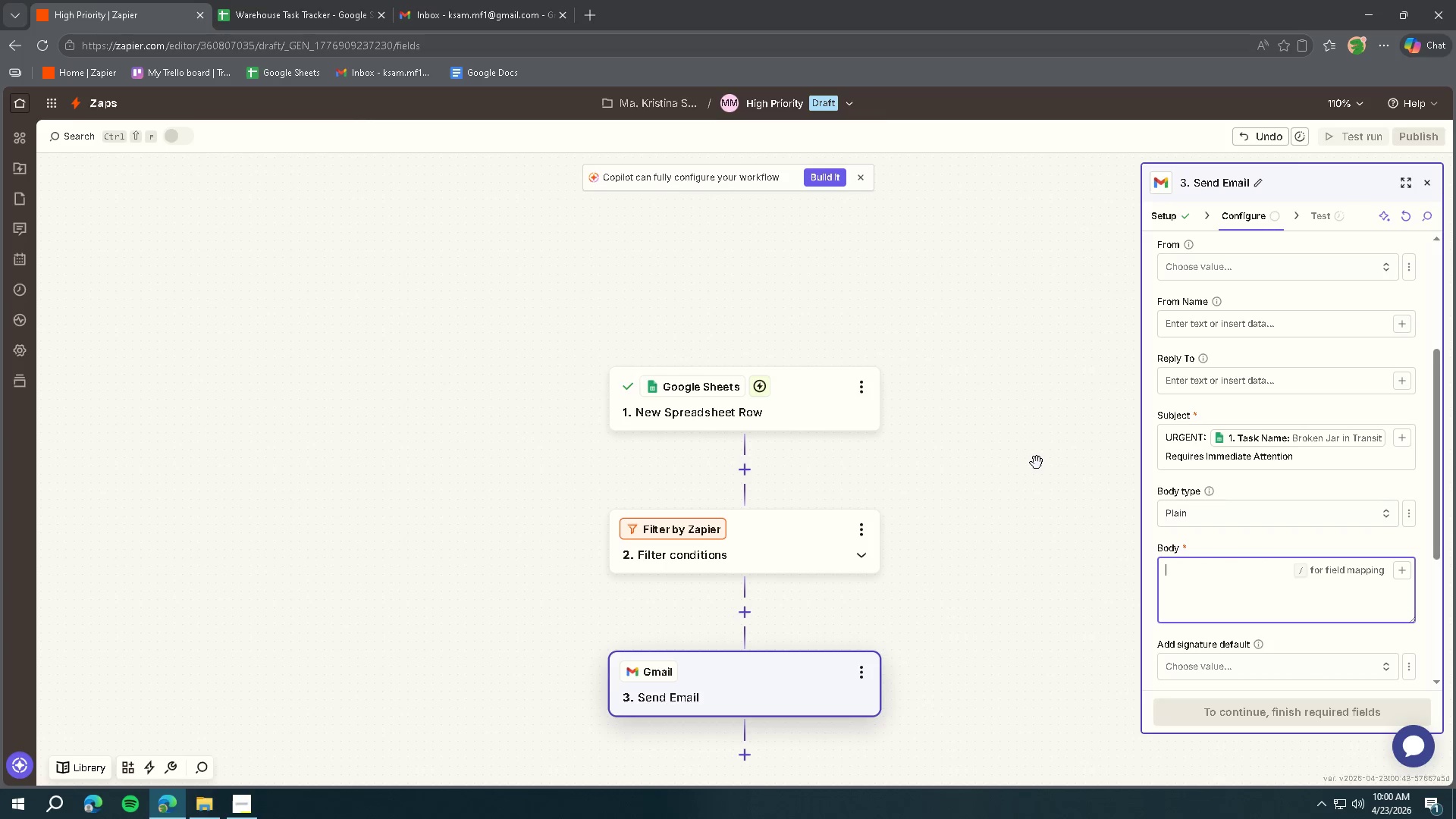 
type(Hi,)
 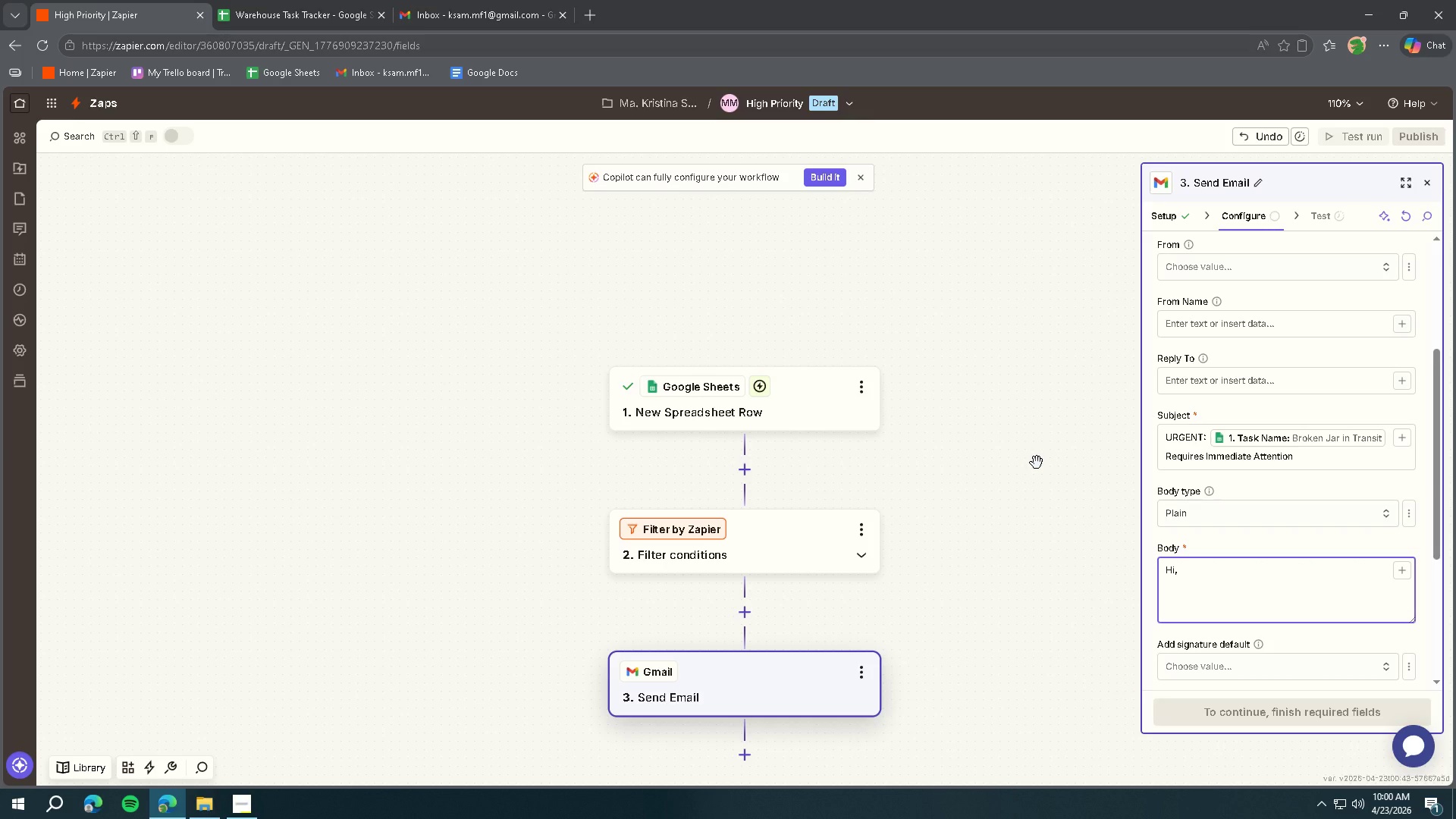 
key(Enter)
 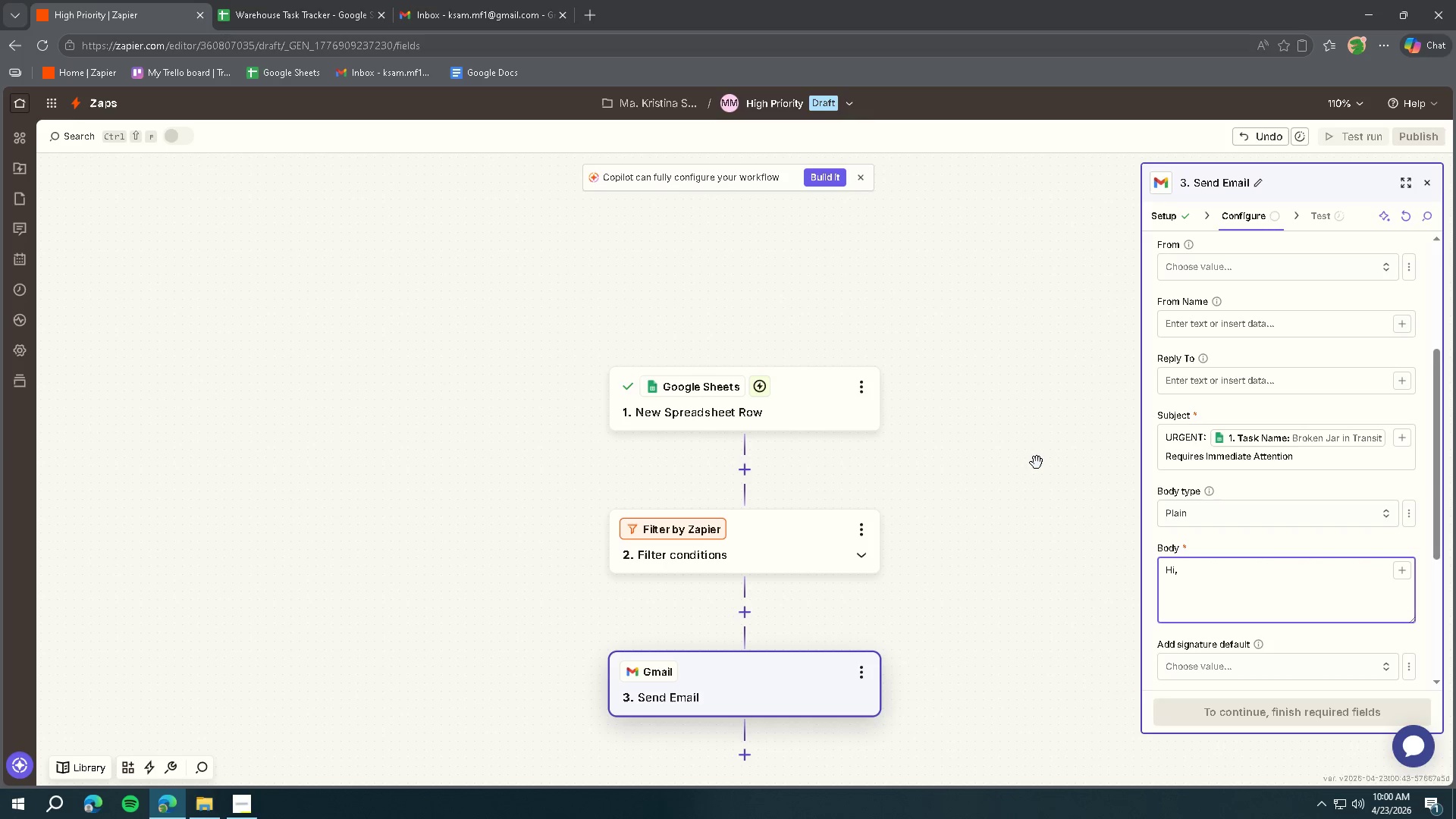 
key(Enter)
 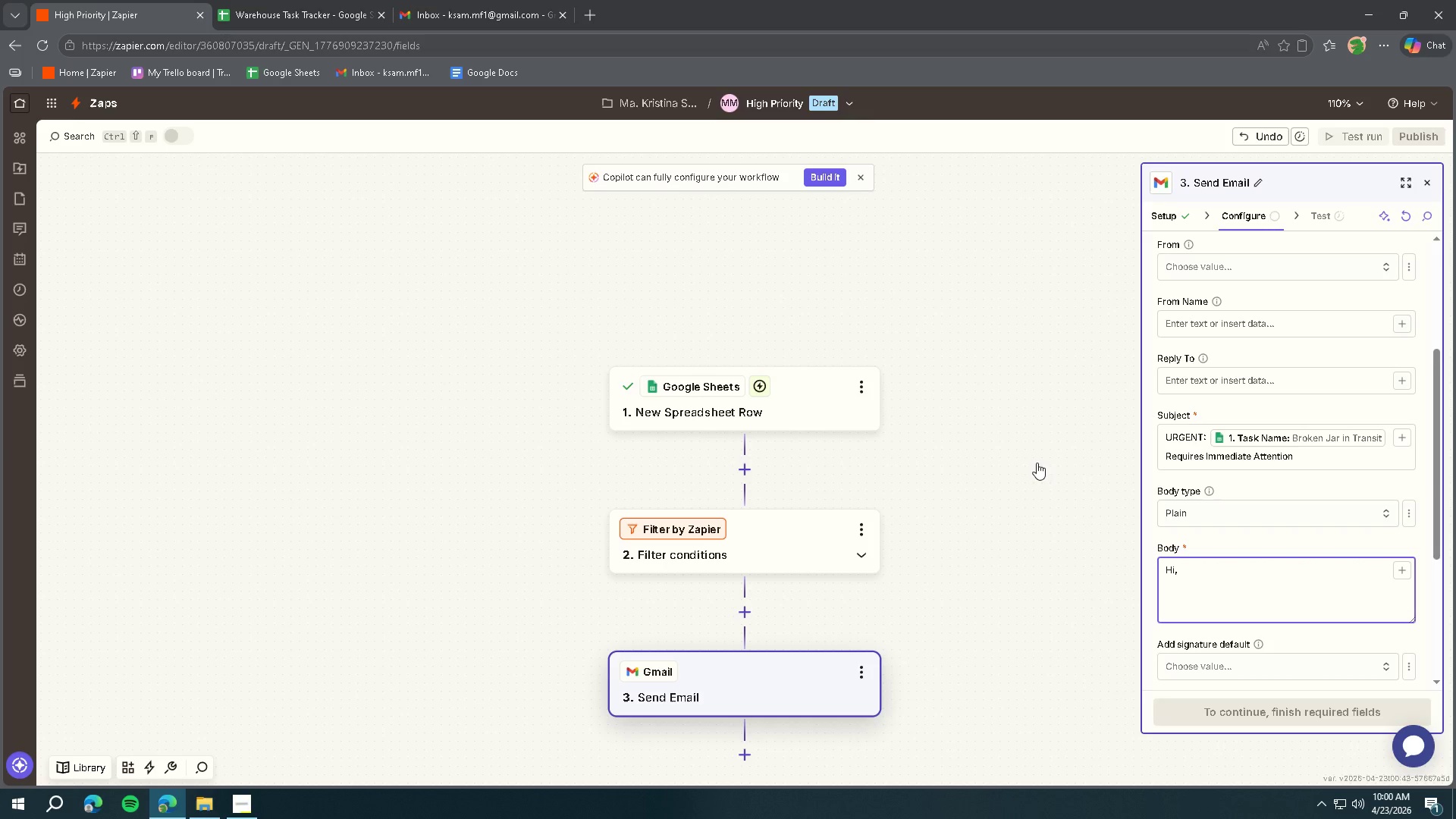 
type(A HIGH priority task requires immediate action:)
 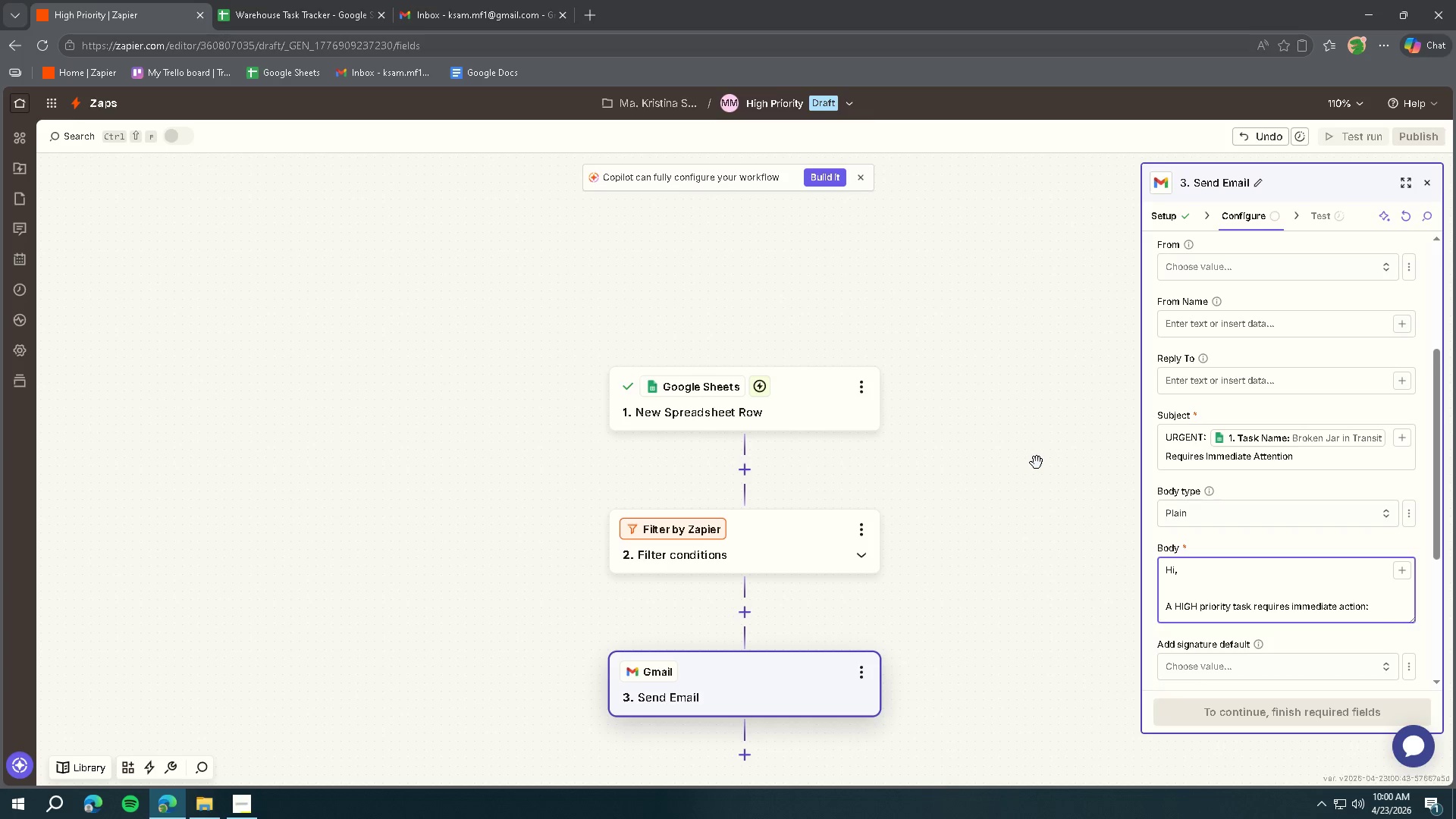 
key(Enter)
 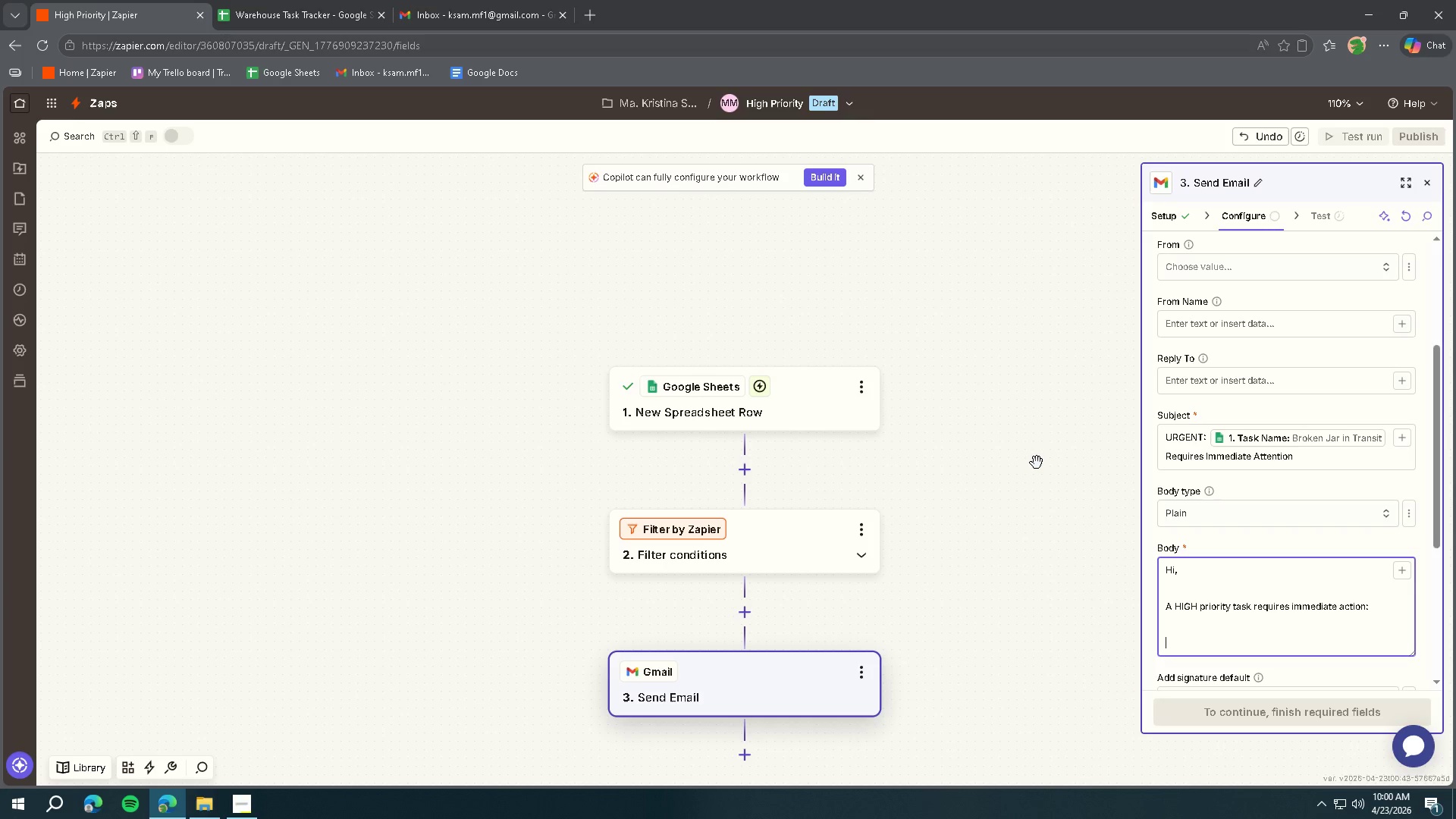 
key(Enter)
 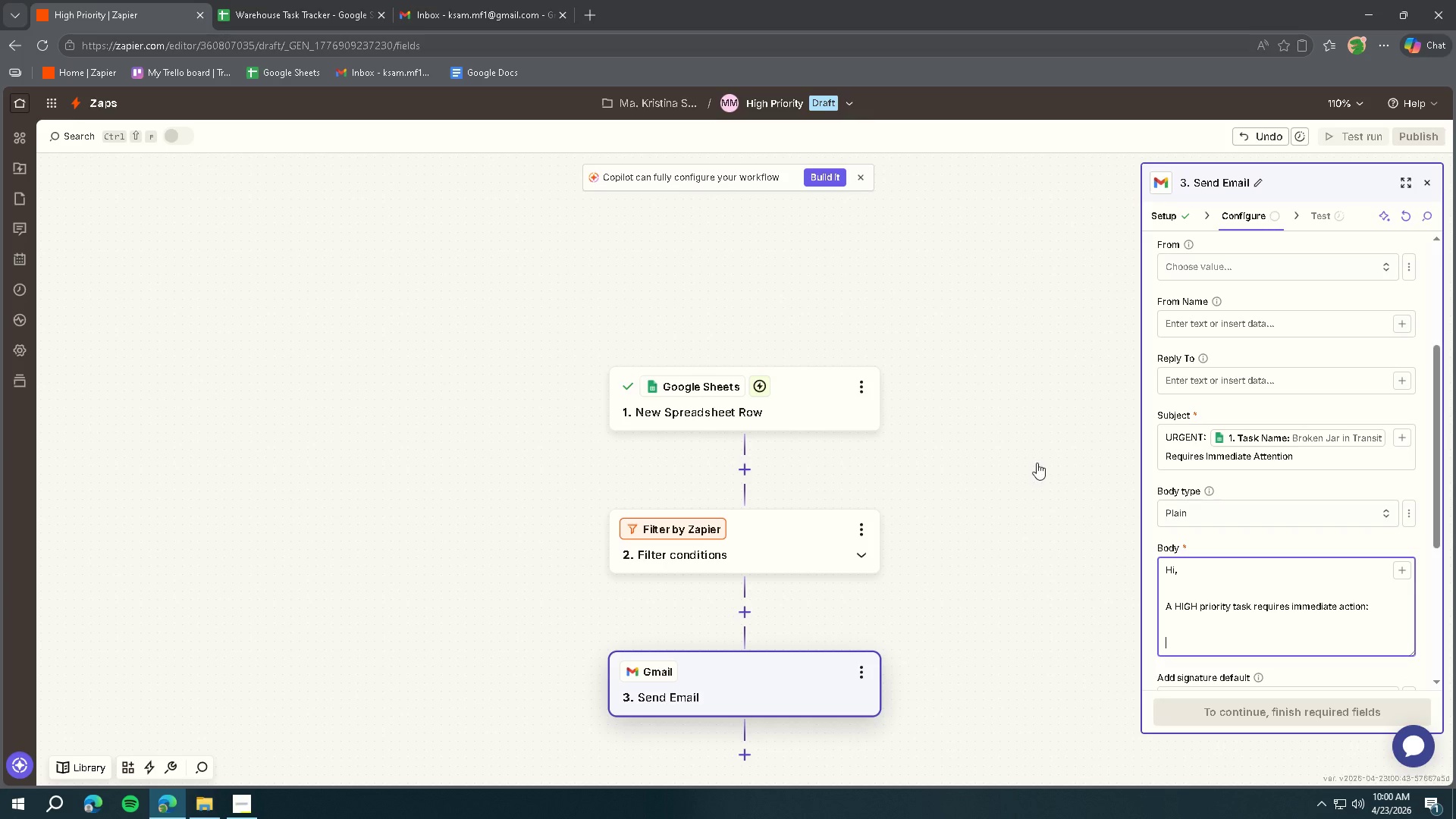 
type(Task: )
 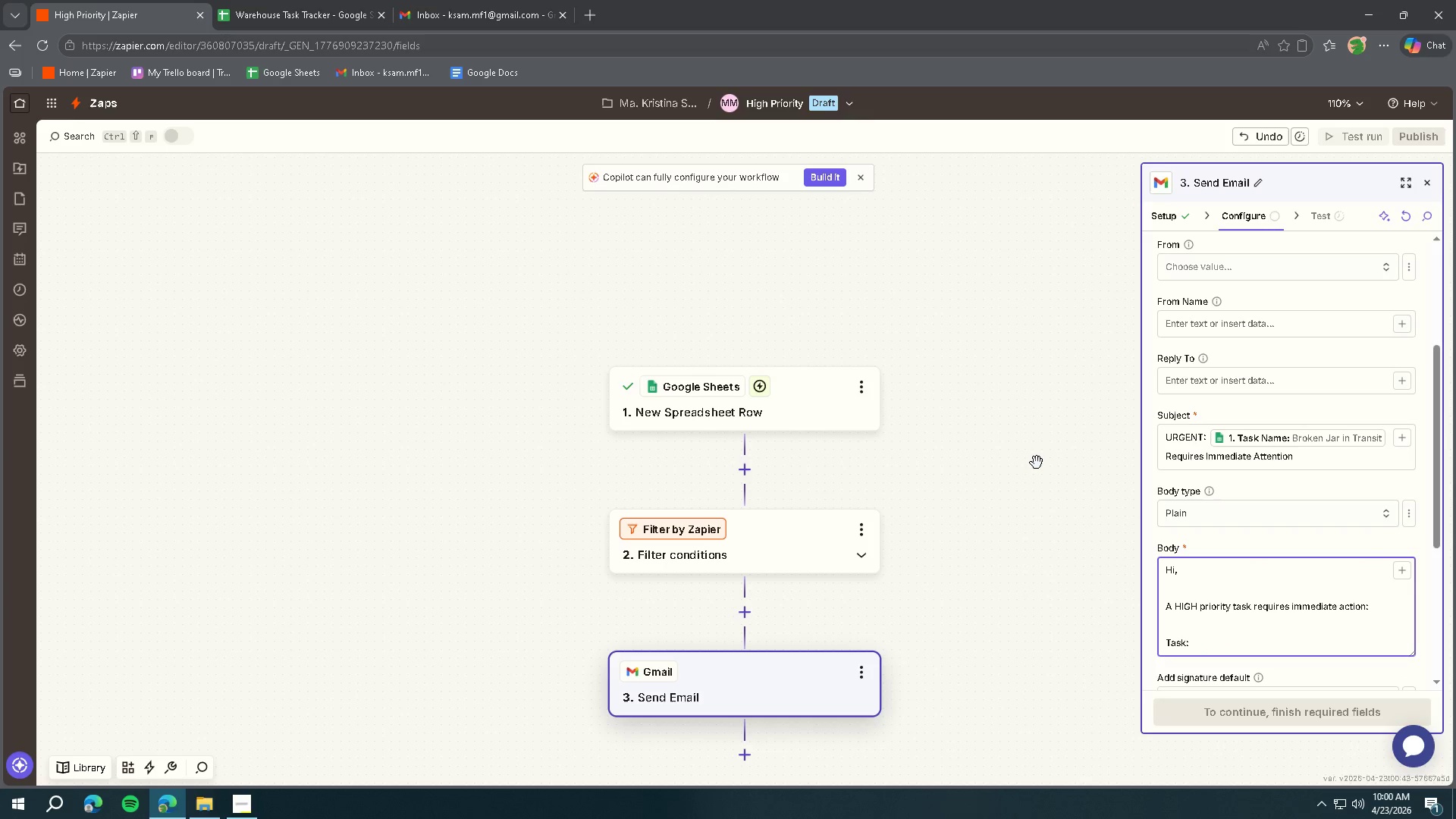 
wait(53.39)
 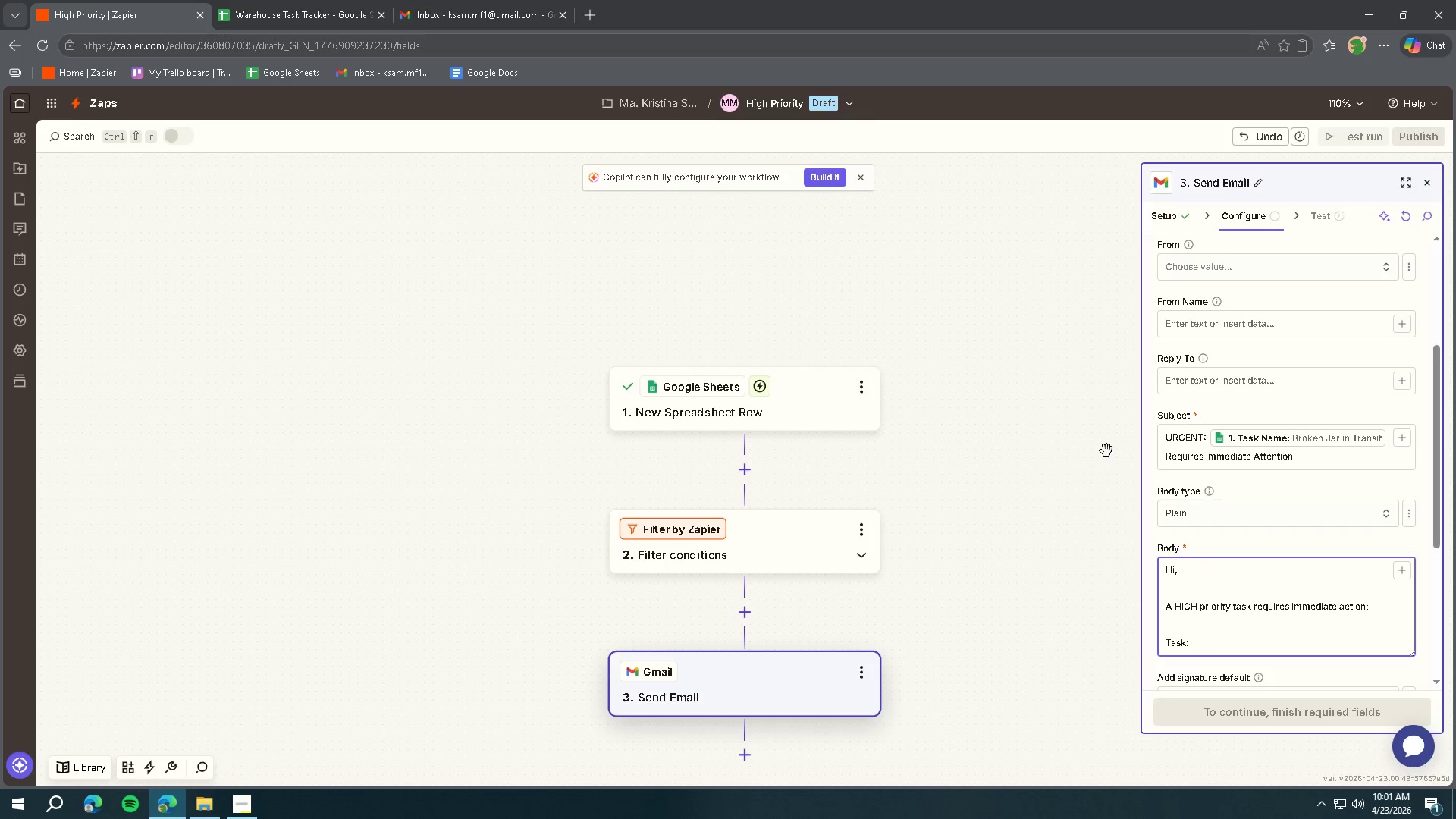 
left_click([1396, 564])
 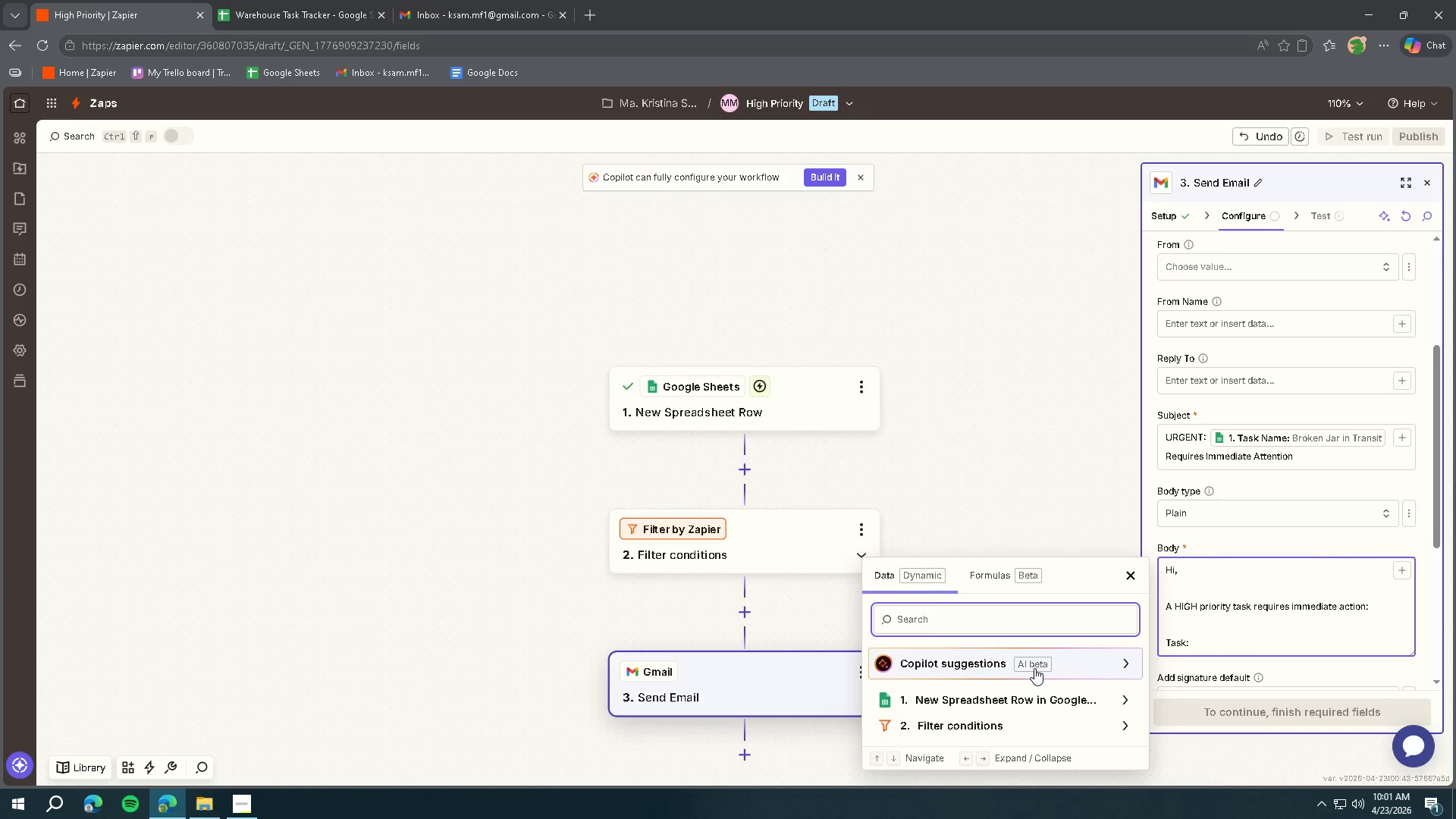 
left_click([1012, 692])
 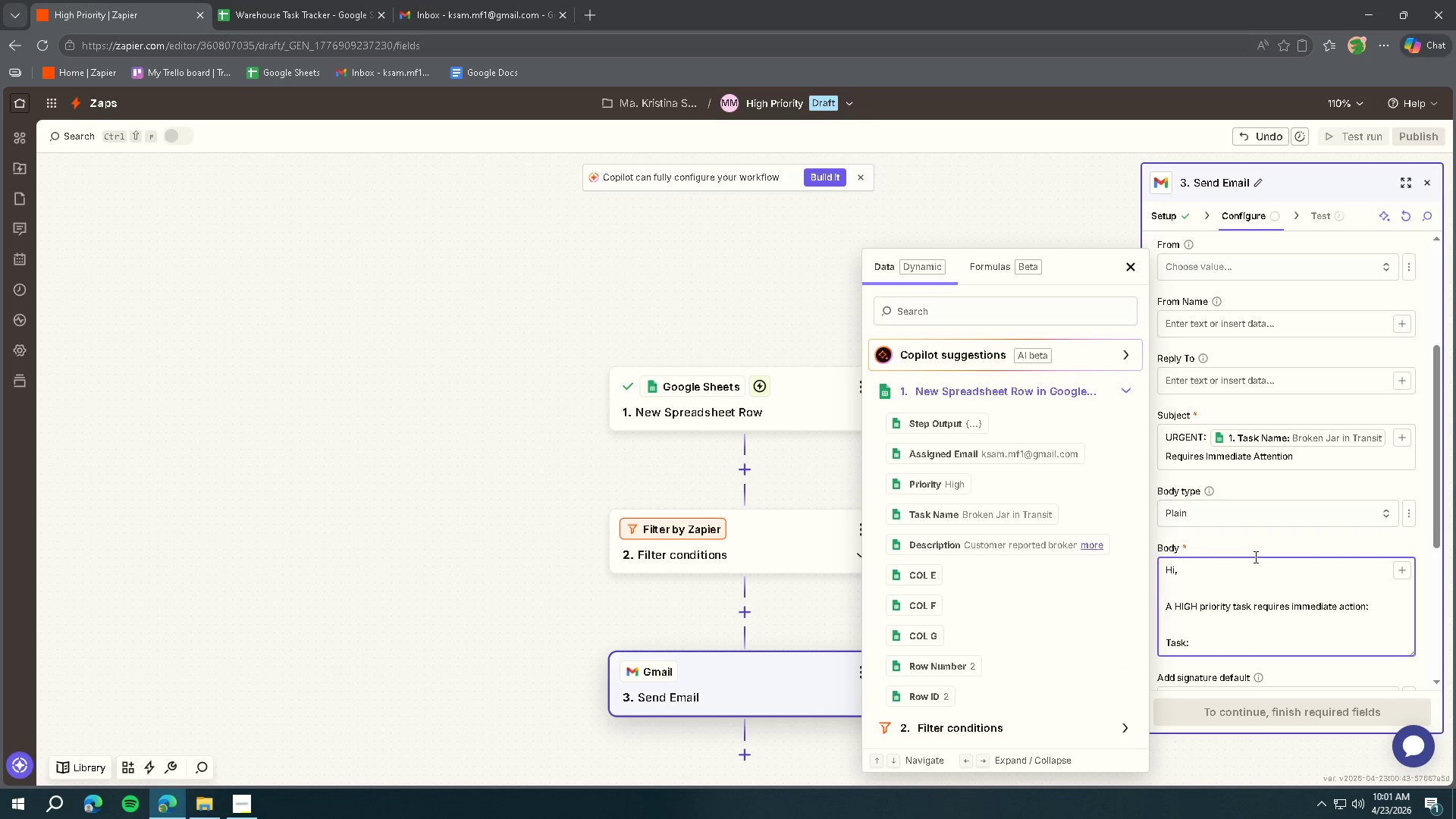 
wait(5.3)
 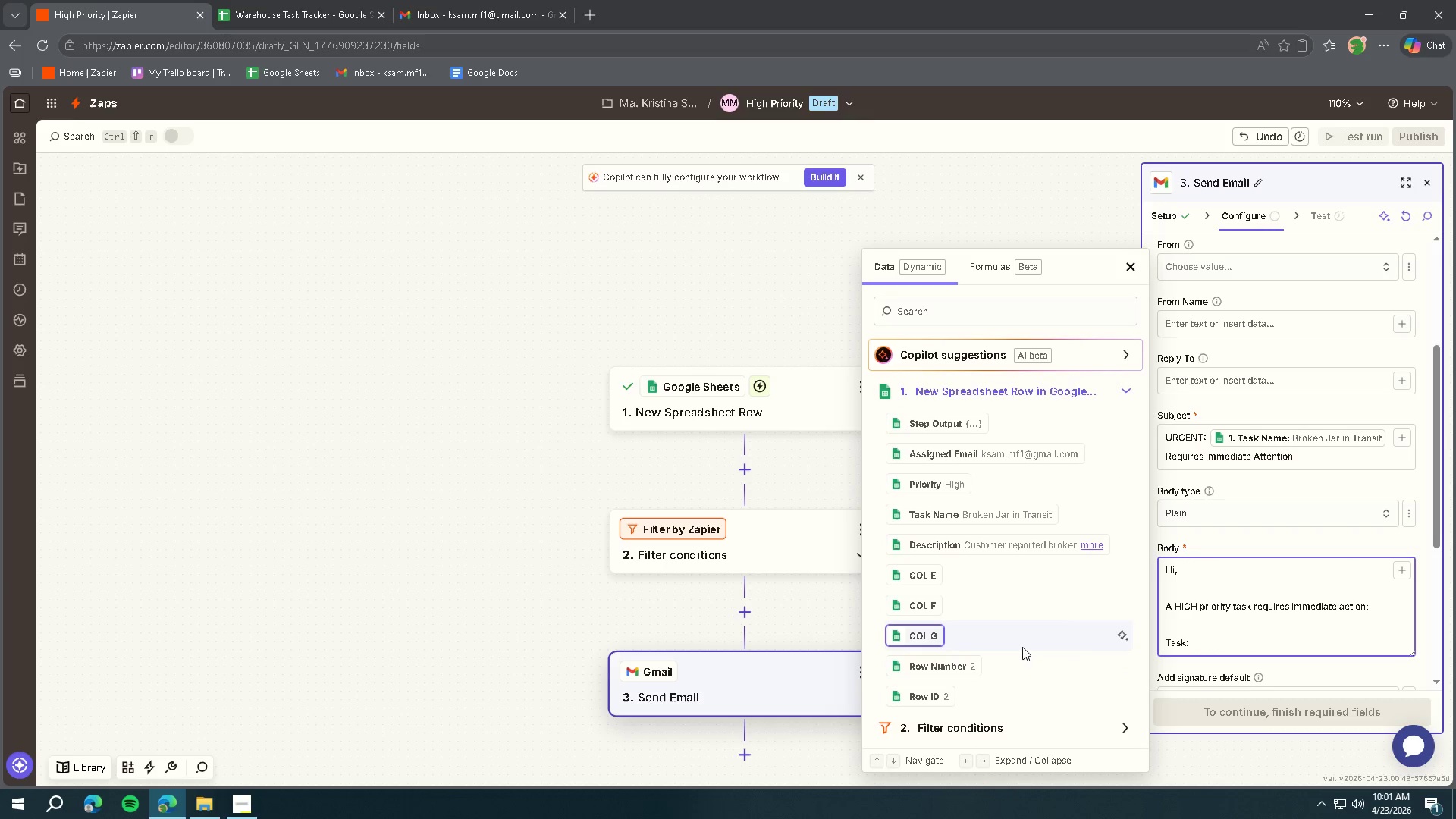 
left_click([1009, 513])
 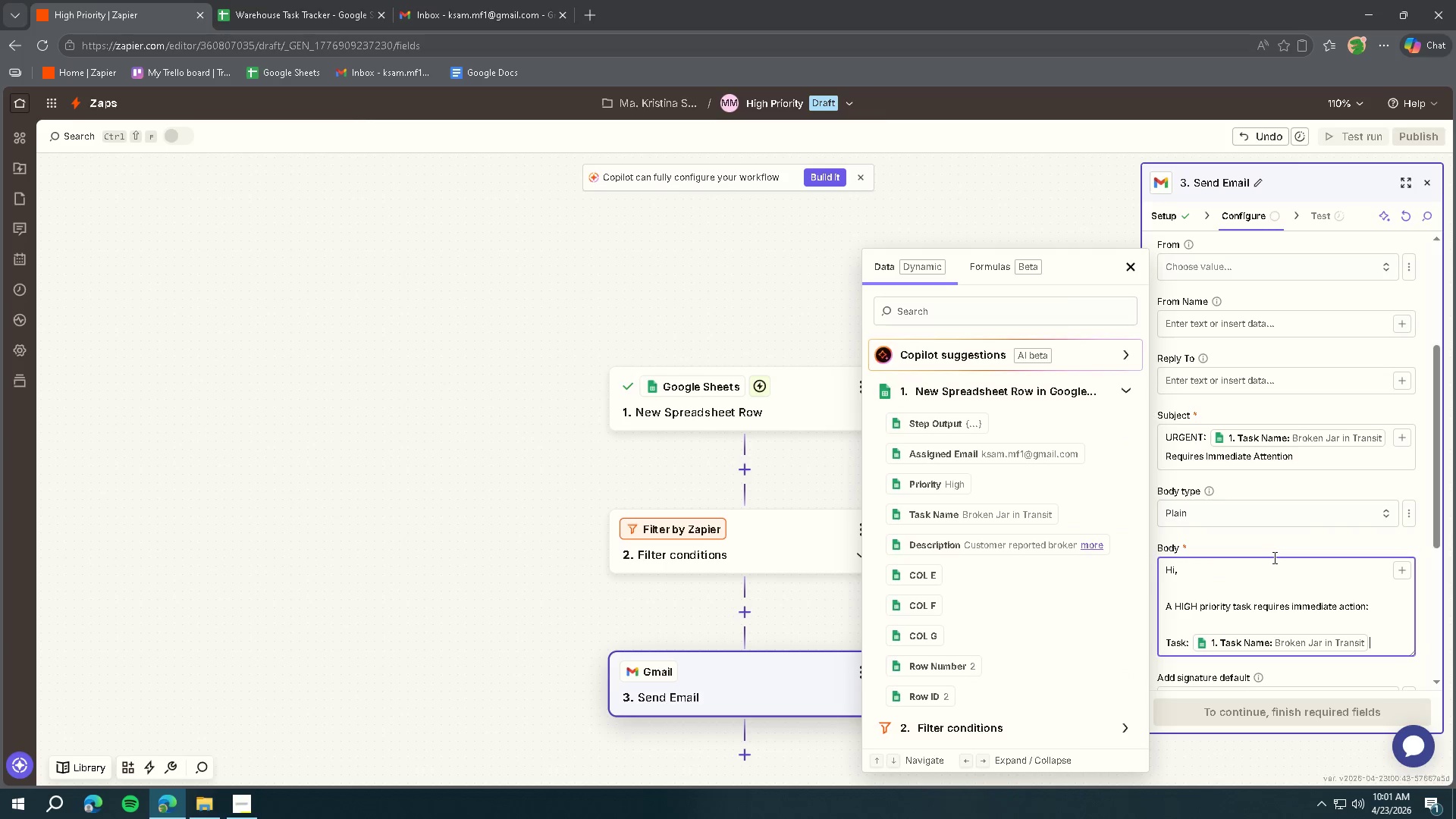 
scroll: coordinate [1275, 555], scroll_direction: down, amount: 2.0
 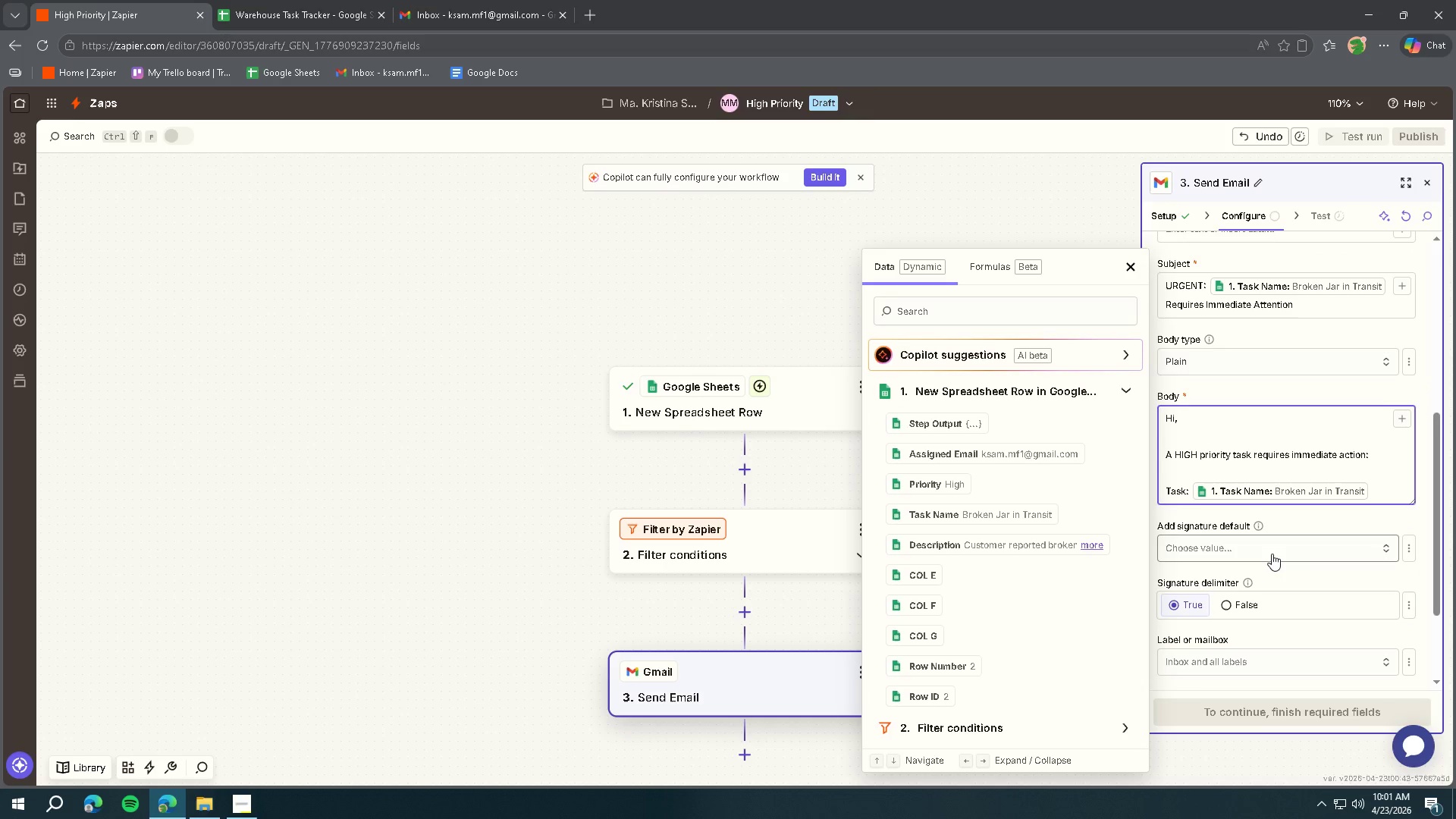 
wait(8.59)
 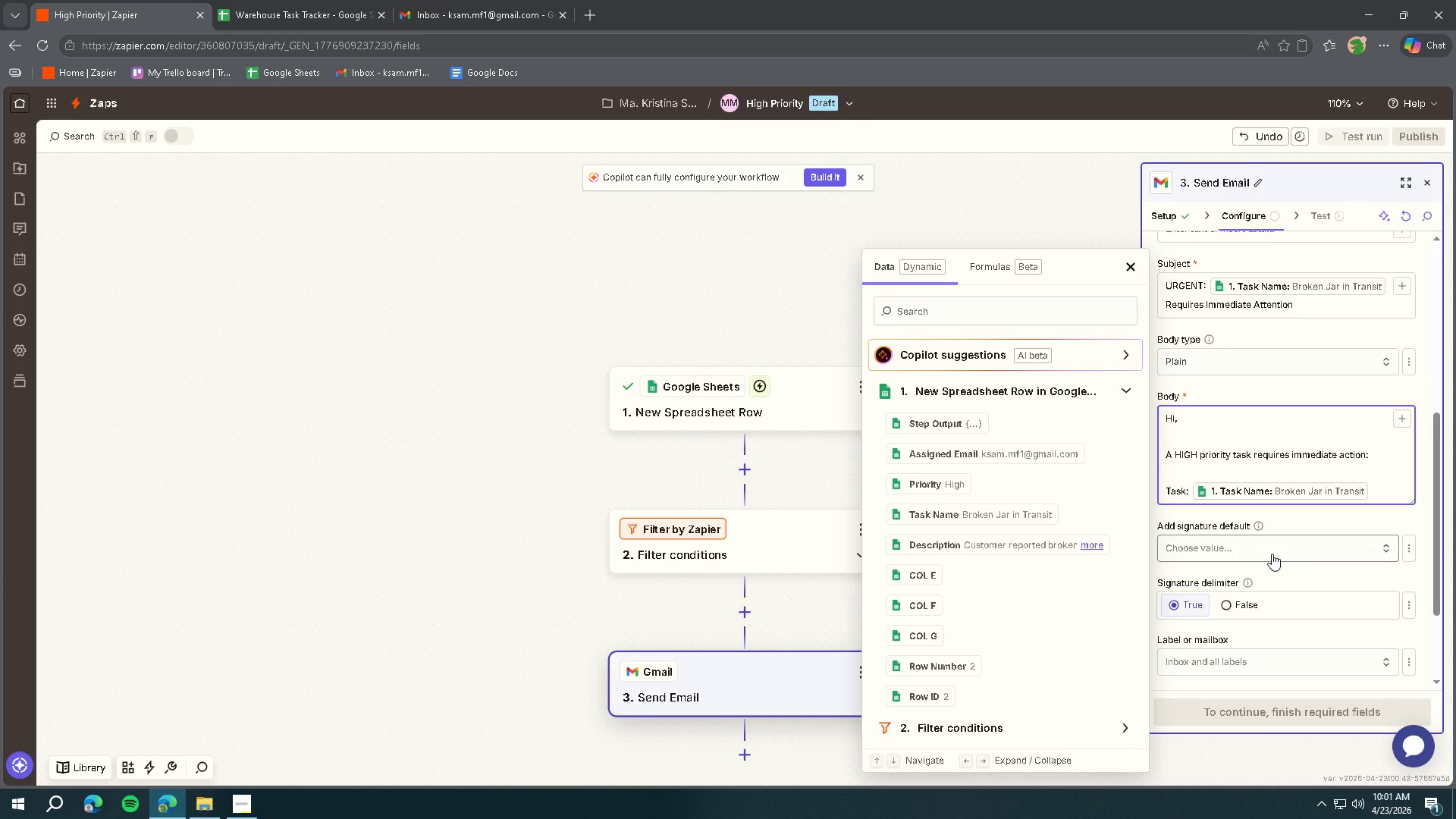 
key(Enter)
 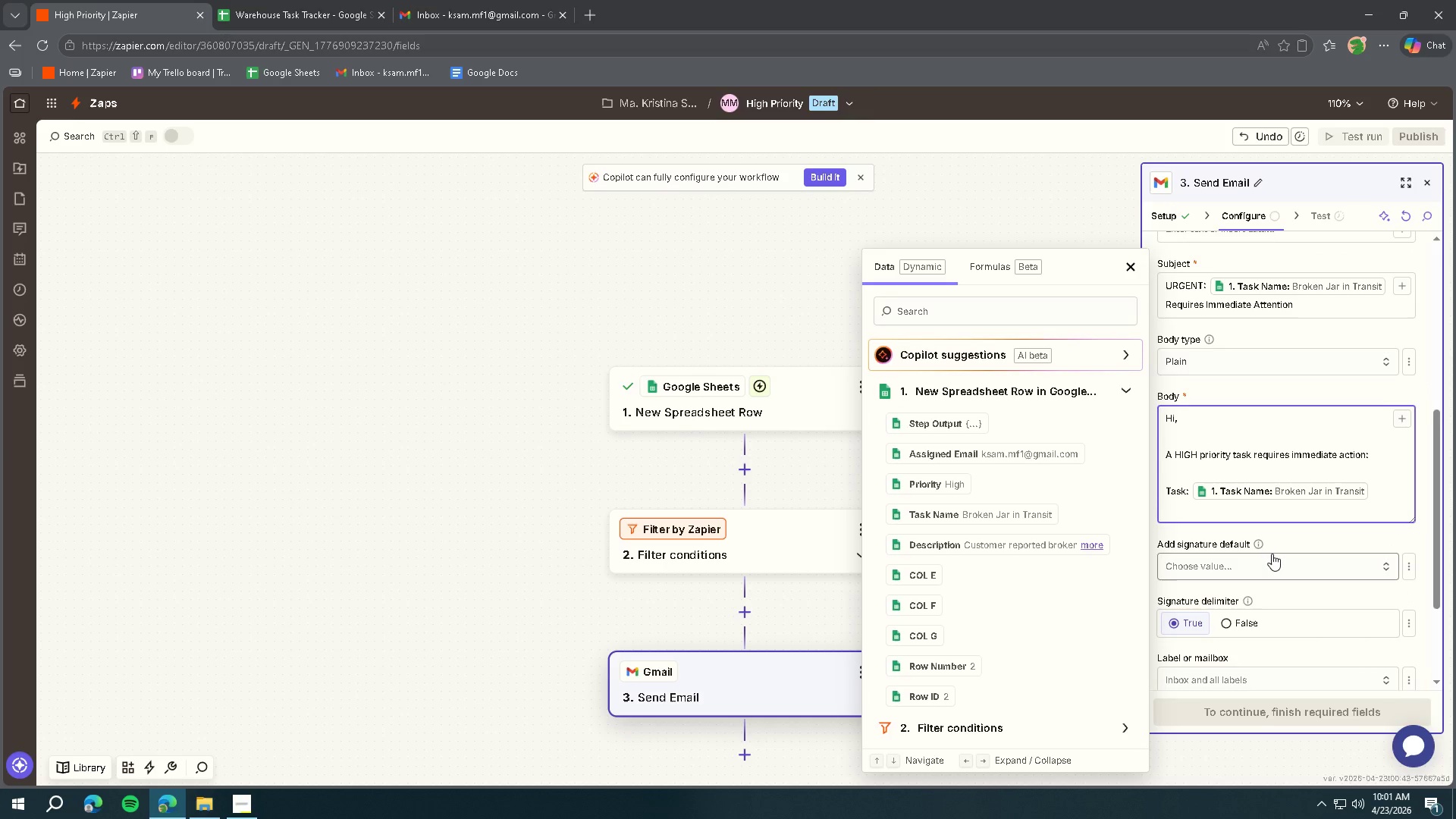 
type(Description: )
 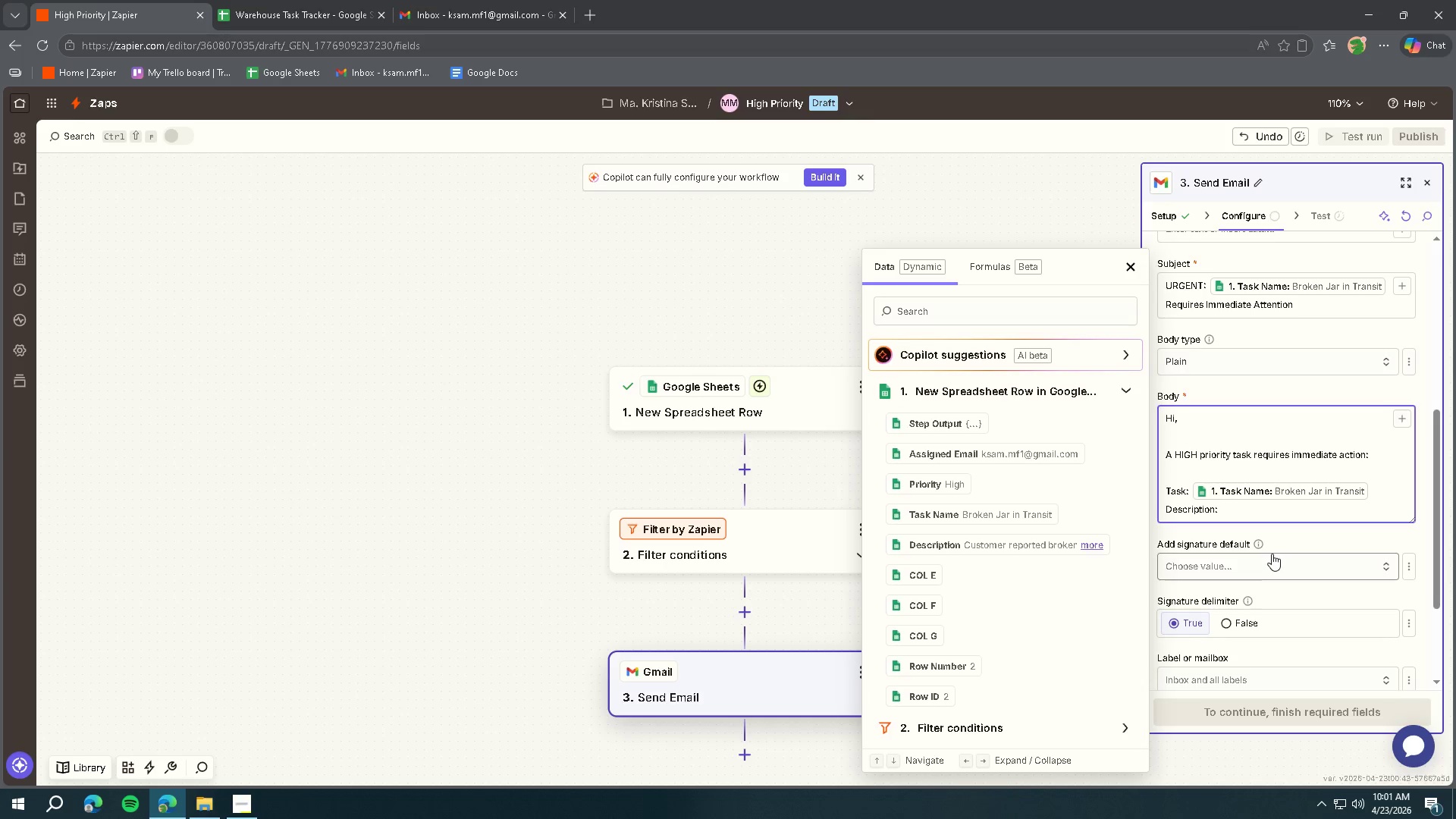 
left_click([996, 547])
 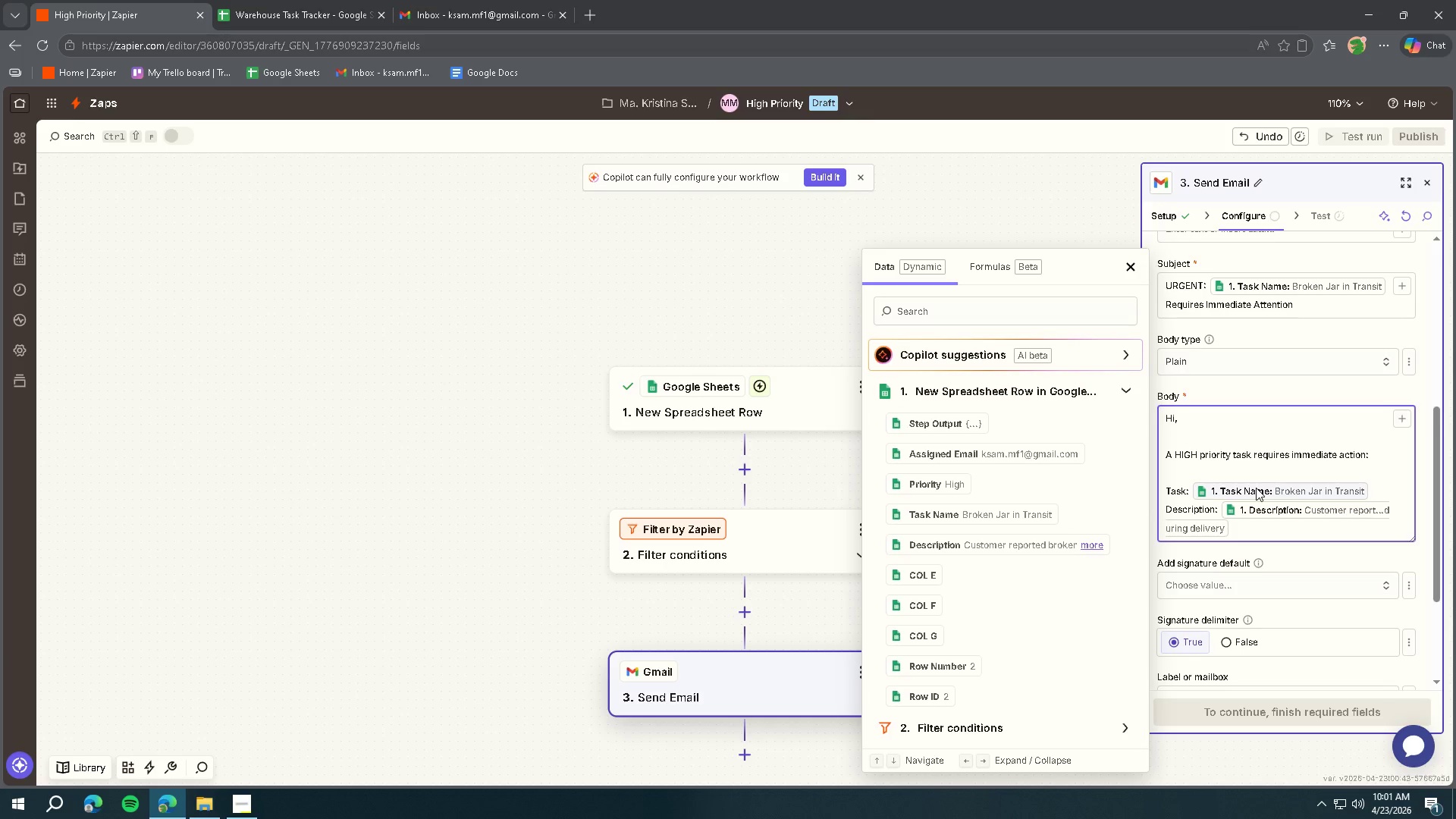 
scroll: coordinate [1257, 487], scroll_direction: down, amount: 2.0
 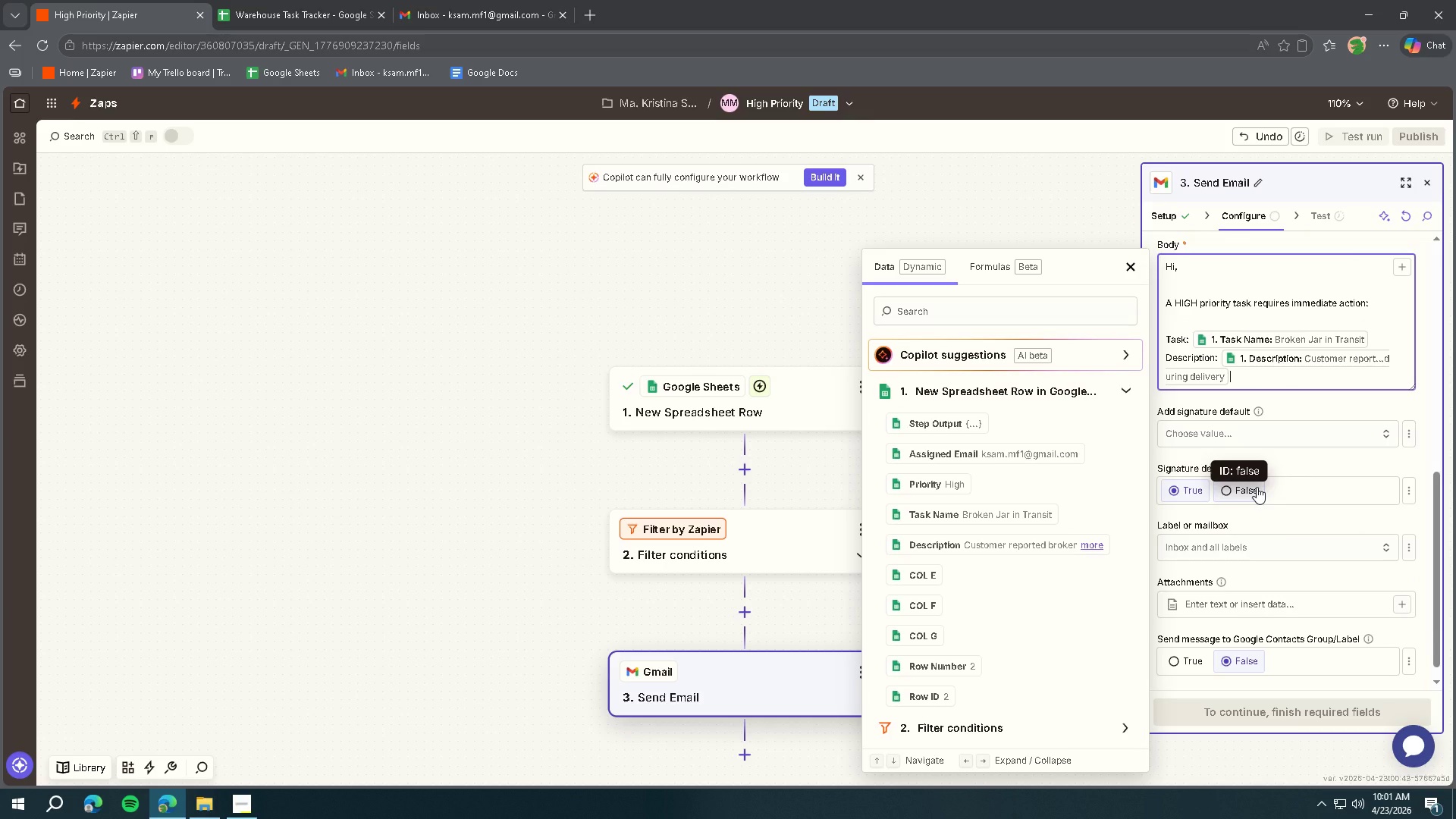 
key(Enter)
 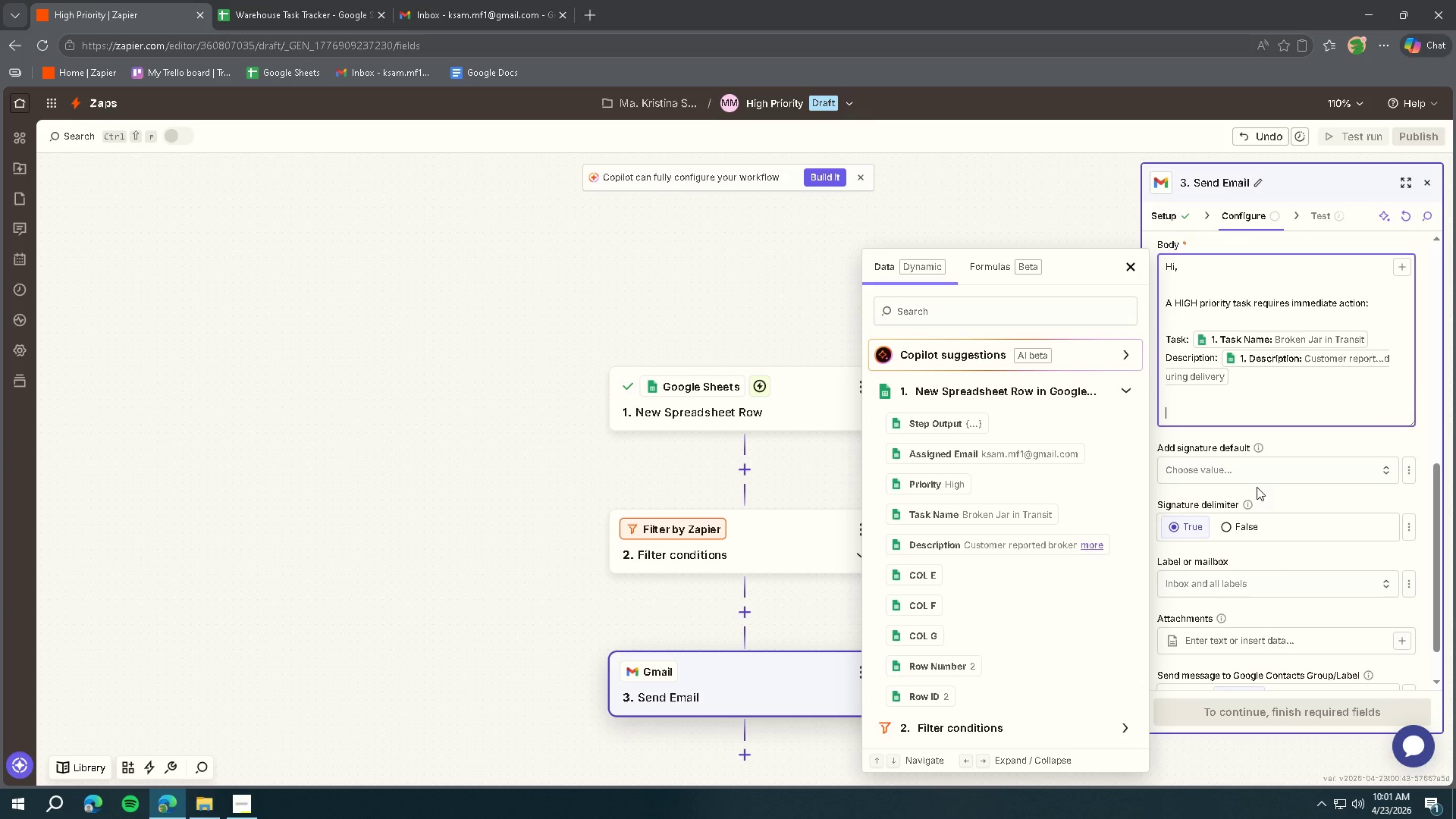 
key(Enter)
 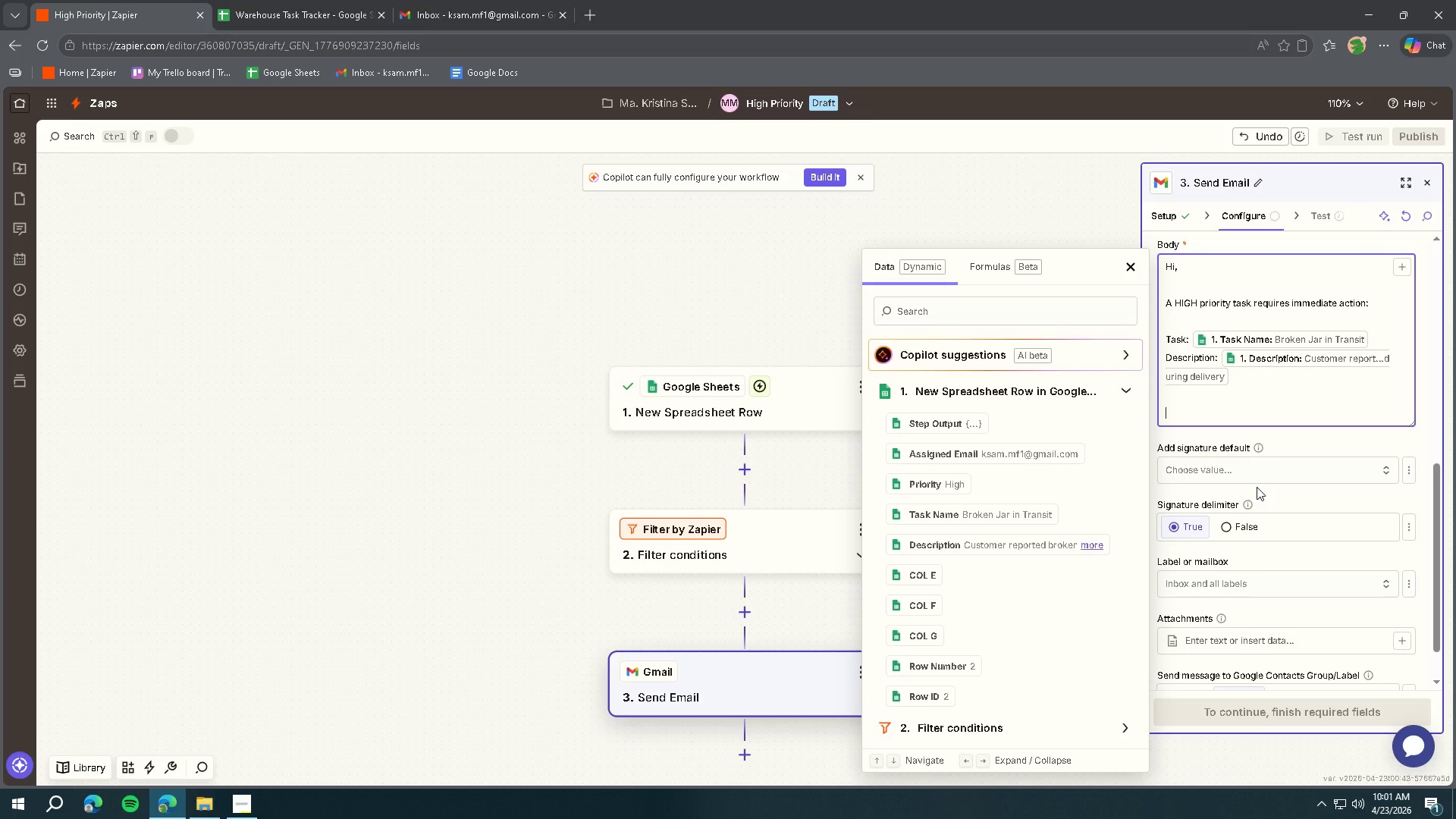 
type(Please address this immediately.)
 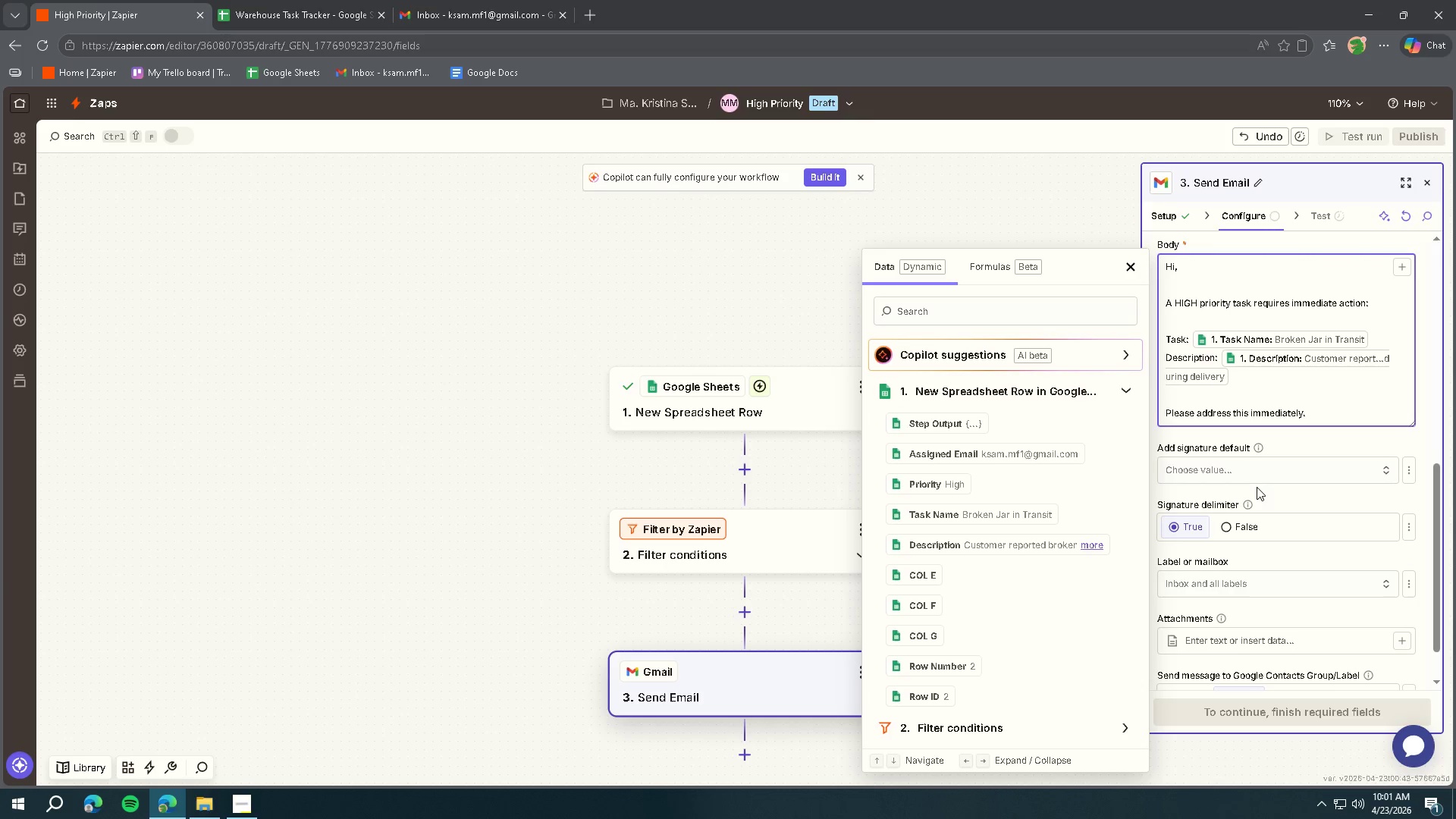 
key(Enter)
 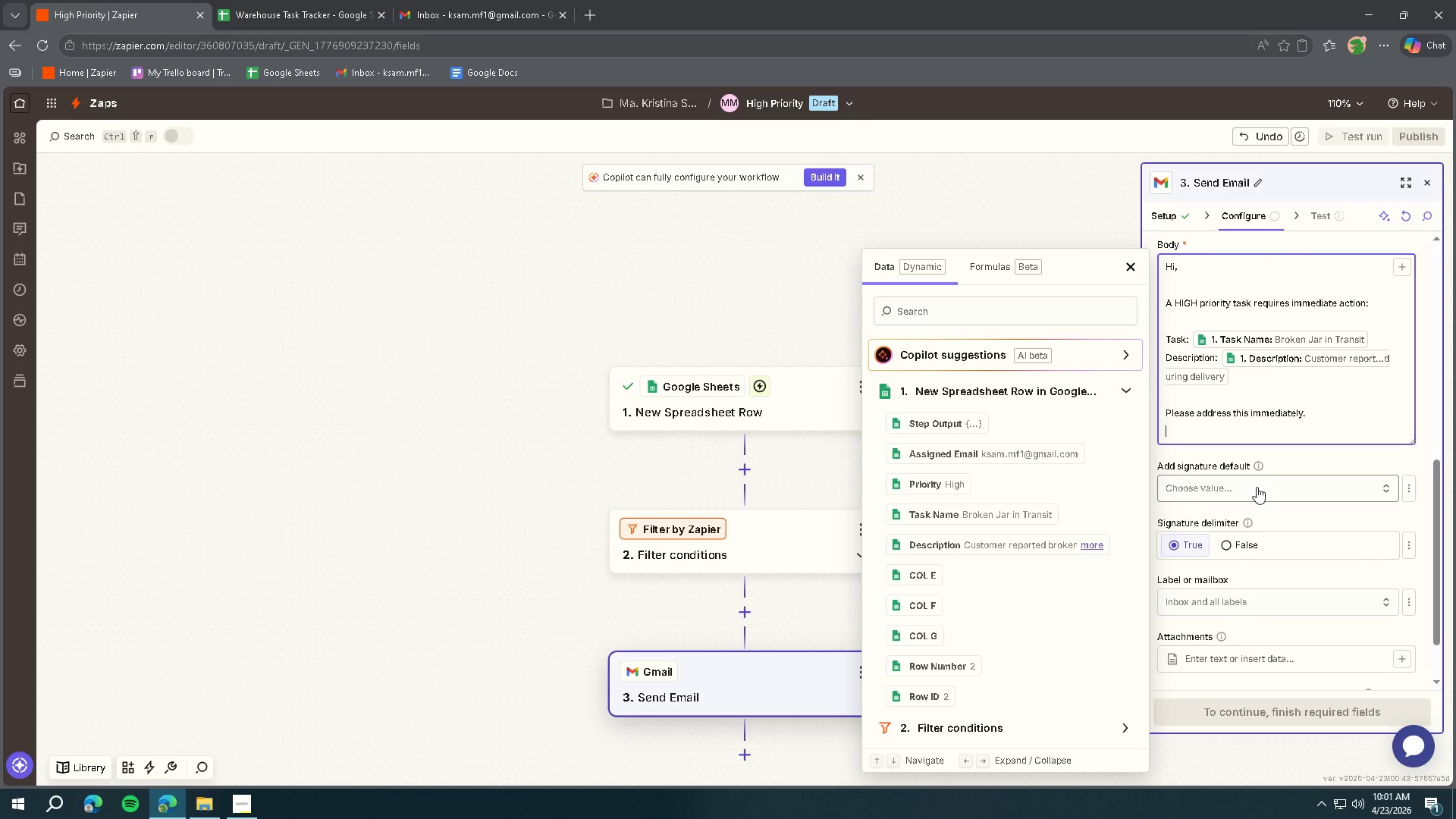 
key(Enter)
 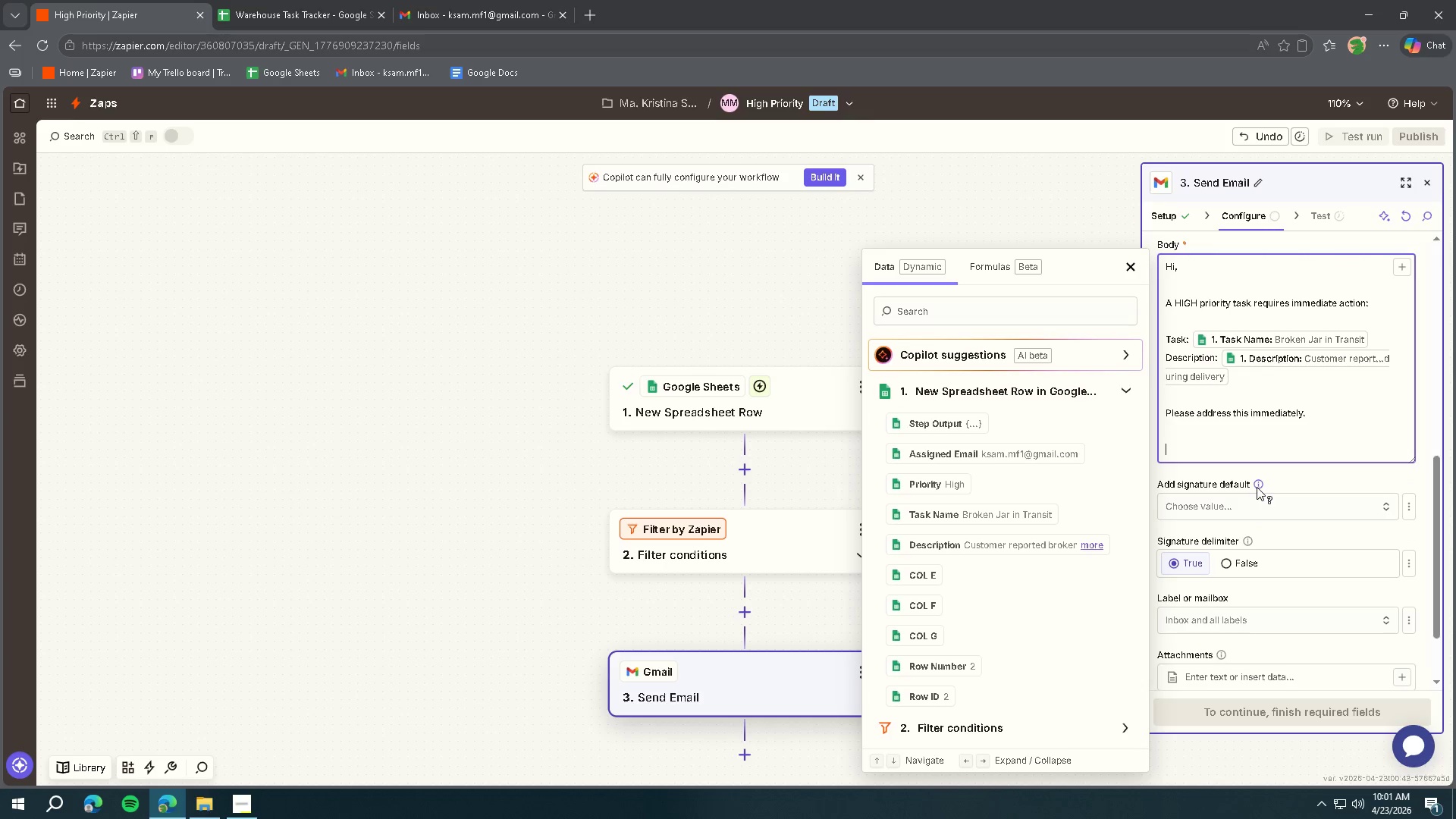 
type(-Operations Team)
 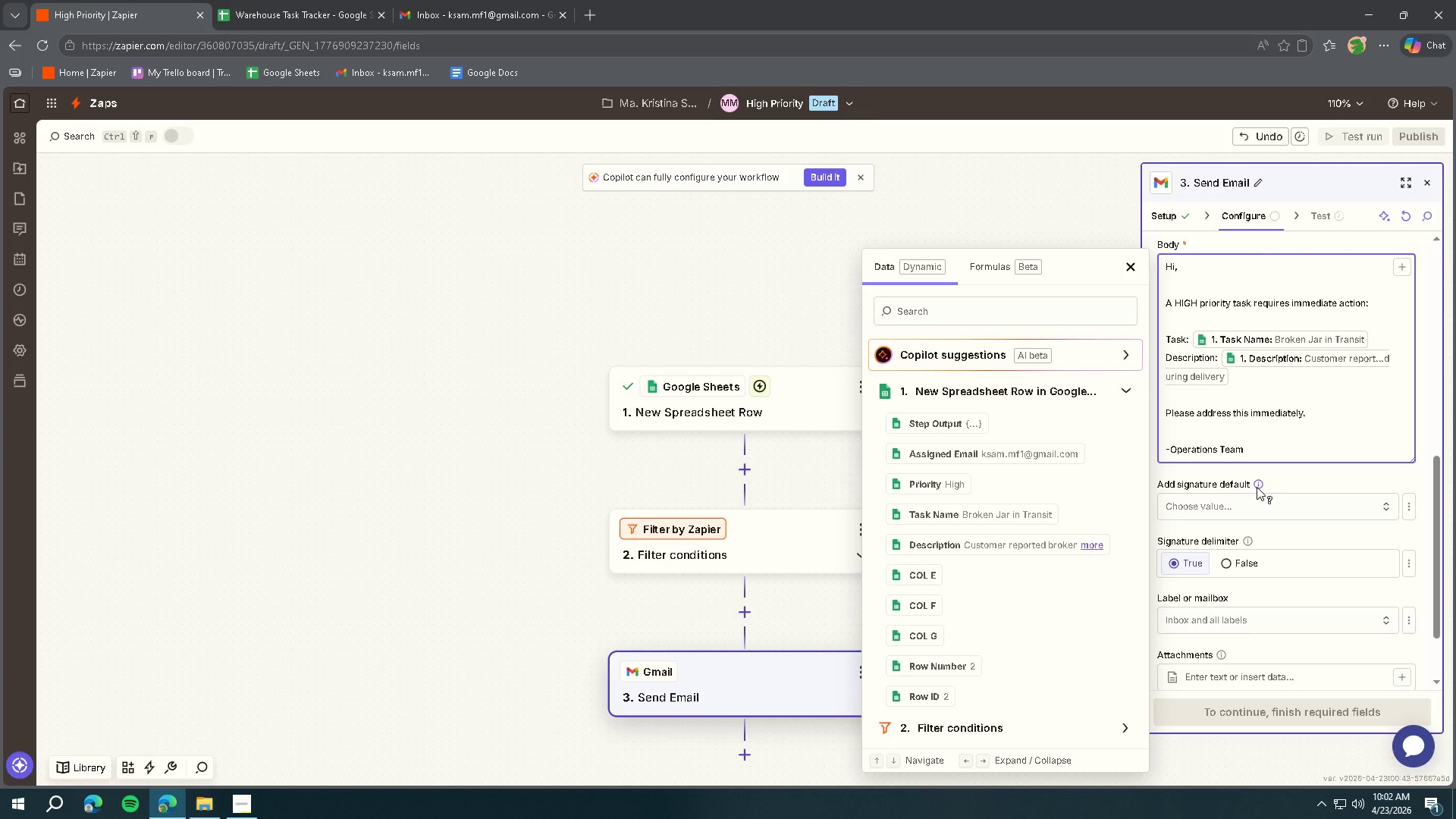 
scroll: coordinate [1273, 451], scroll_direction: down, amount: 3.0
 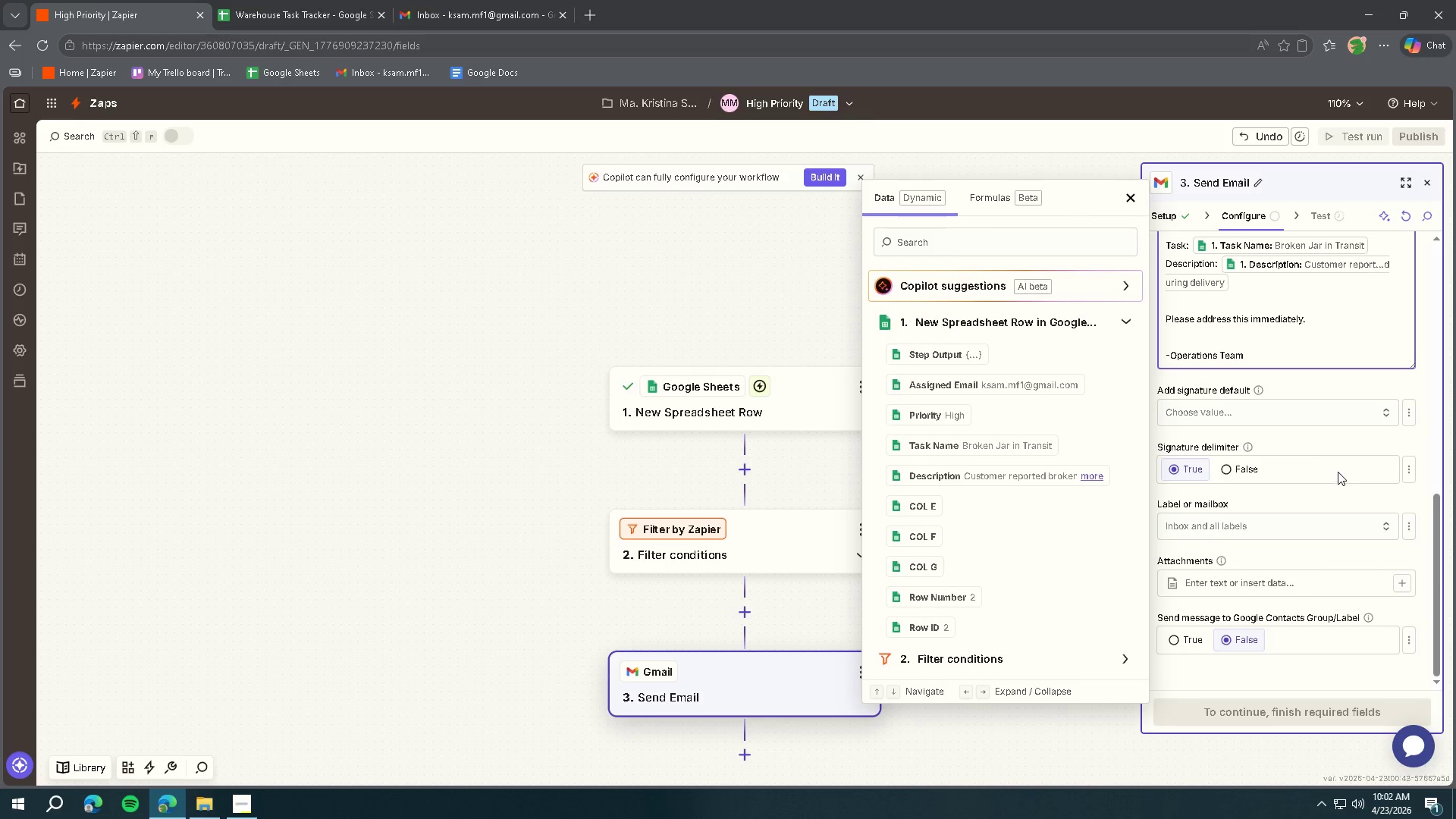 
left_click([1129, 206])
 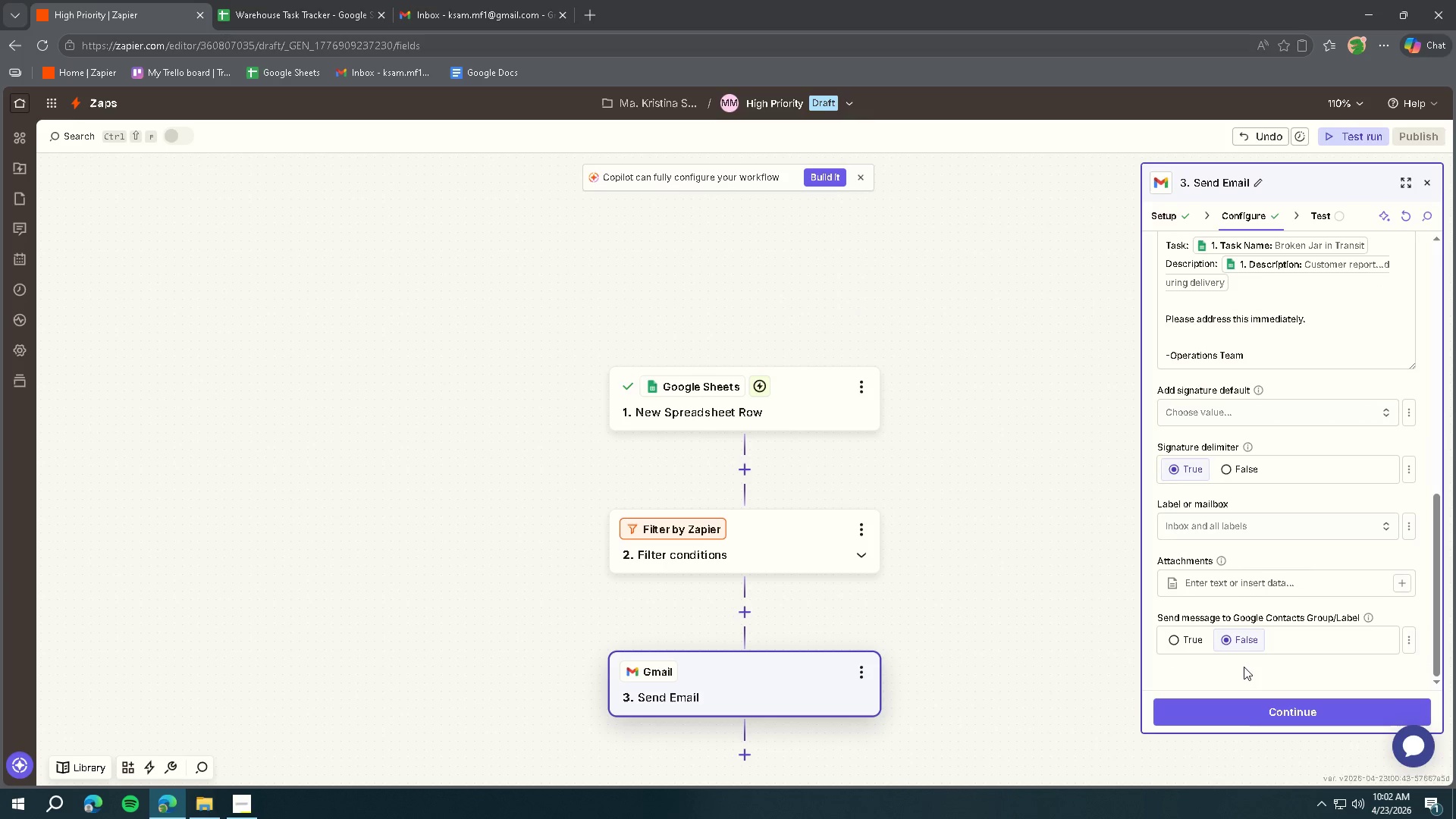 
left_click([1241, 704])
 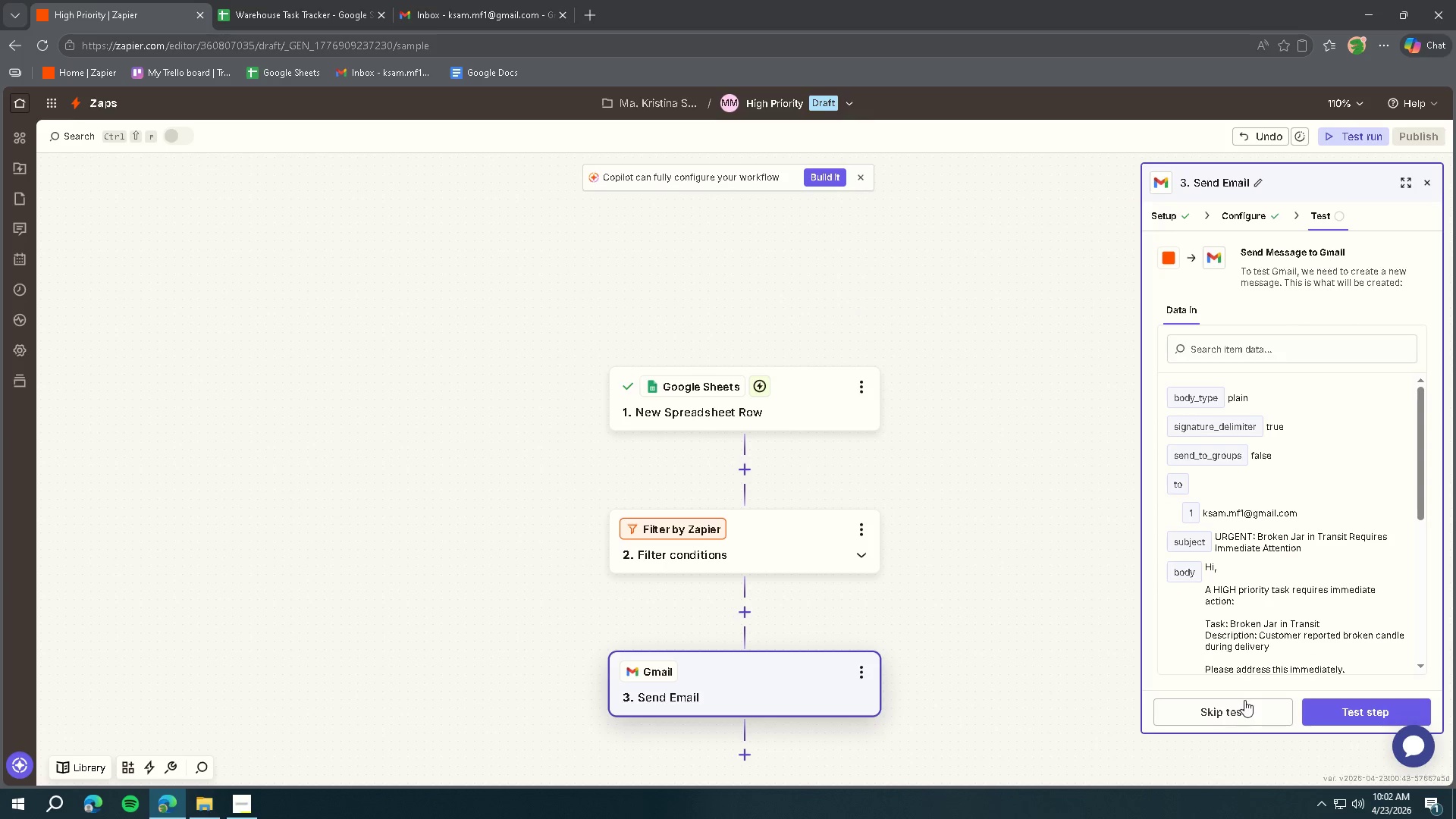 
left_click([1311, 710])
 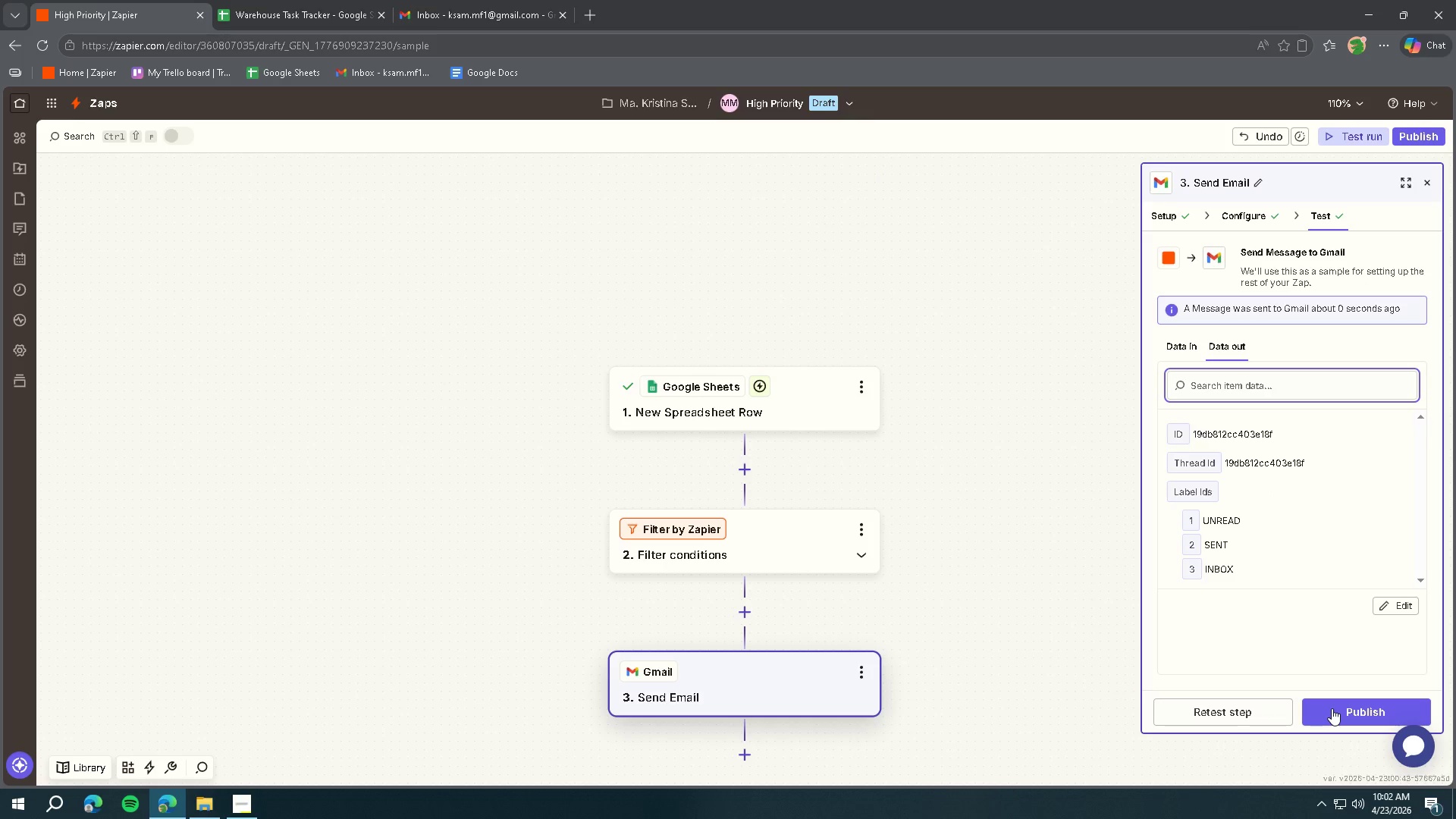 
wait(16.25)
 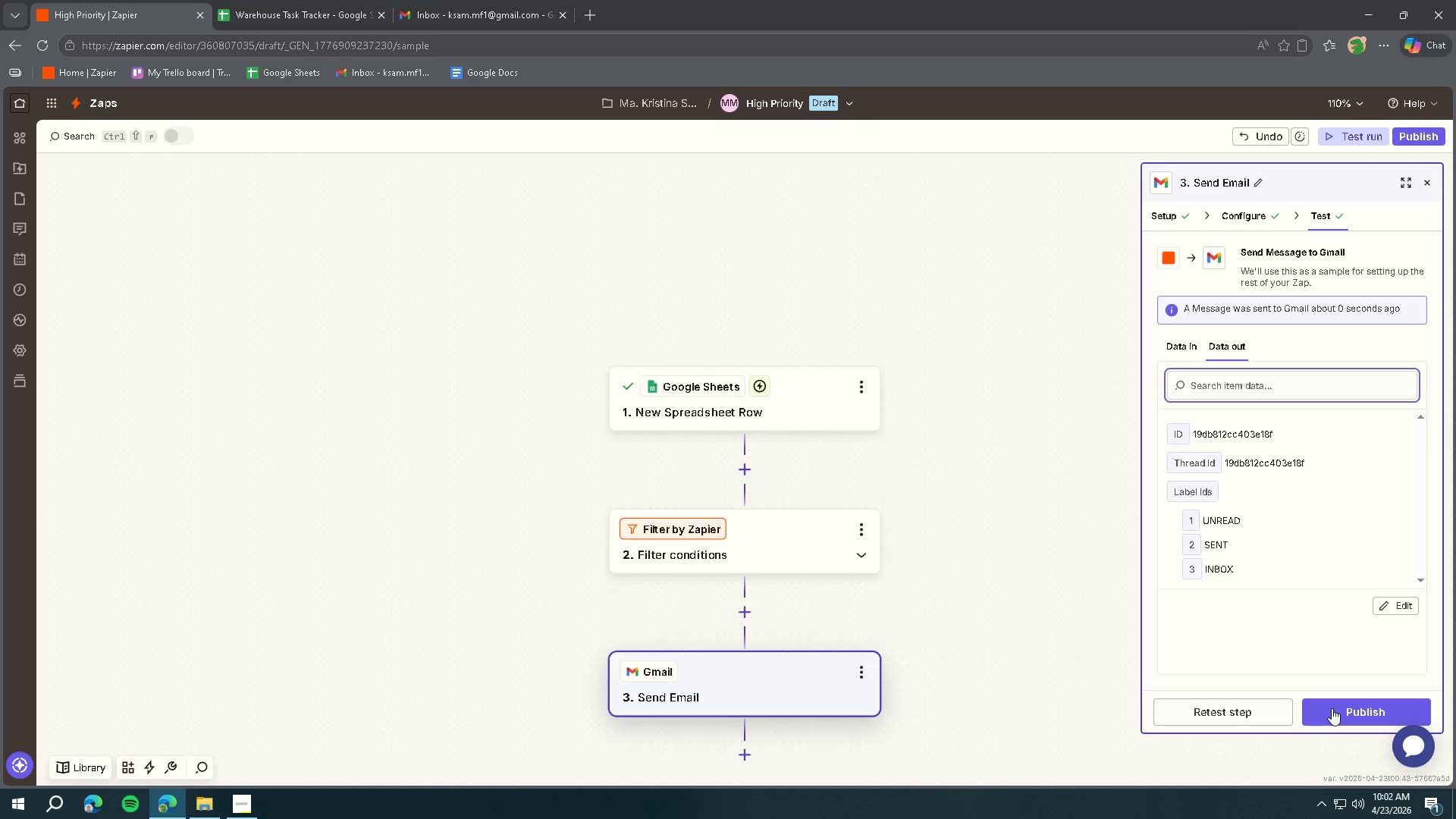 
left_click([1337, 708])
 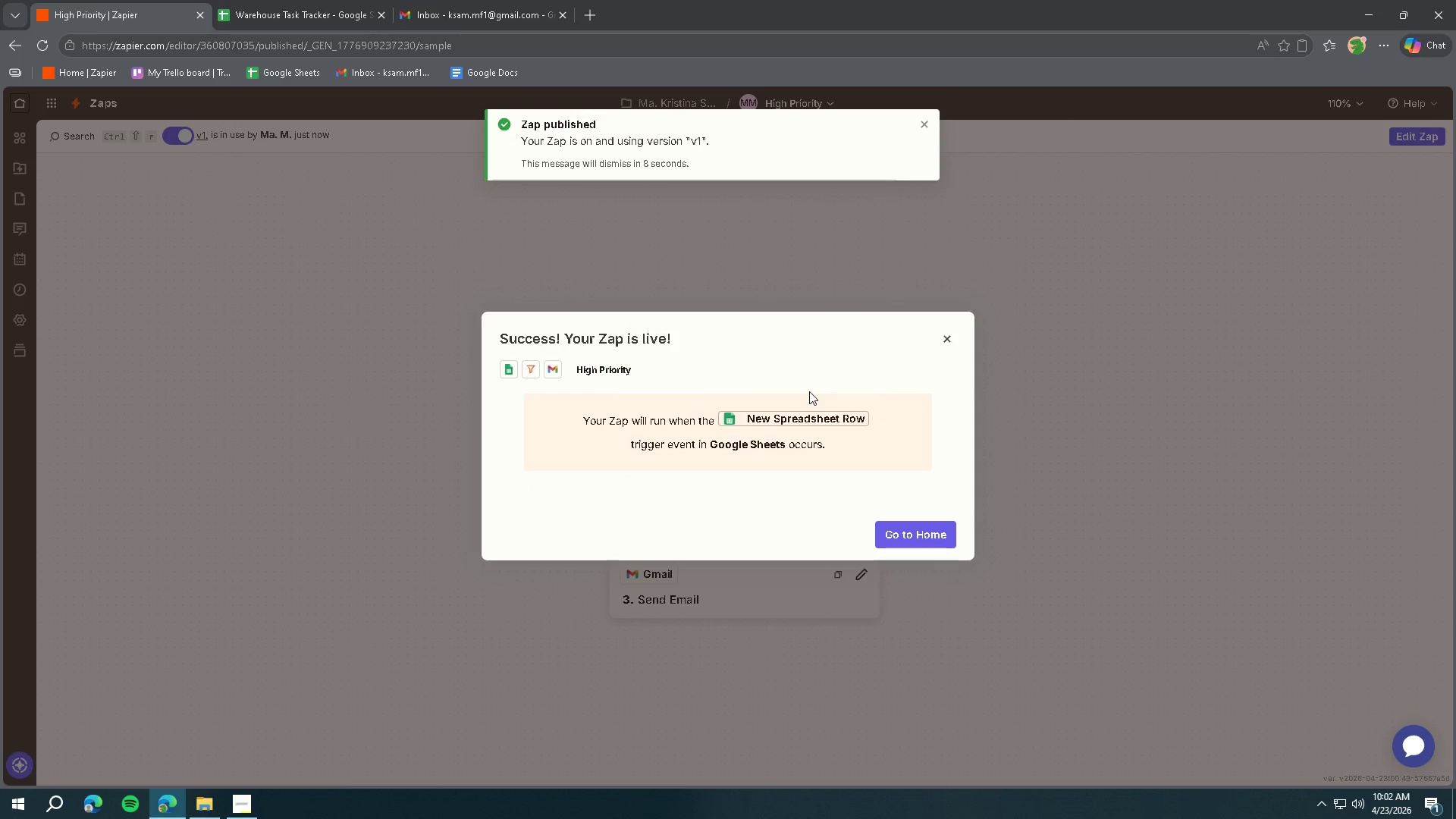 
wait(11.56)
 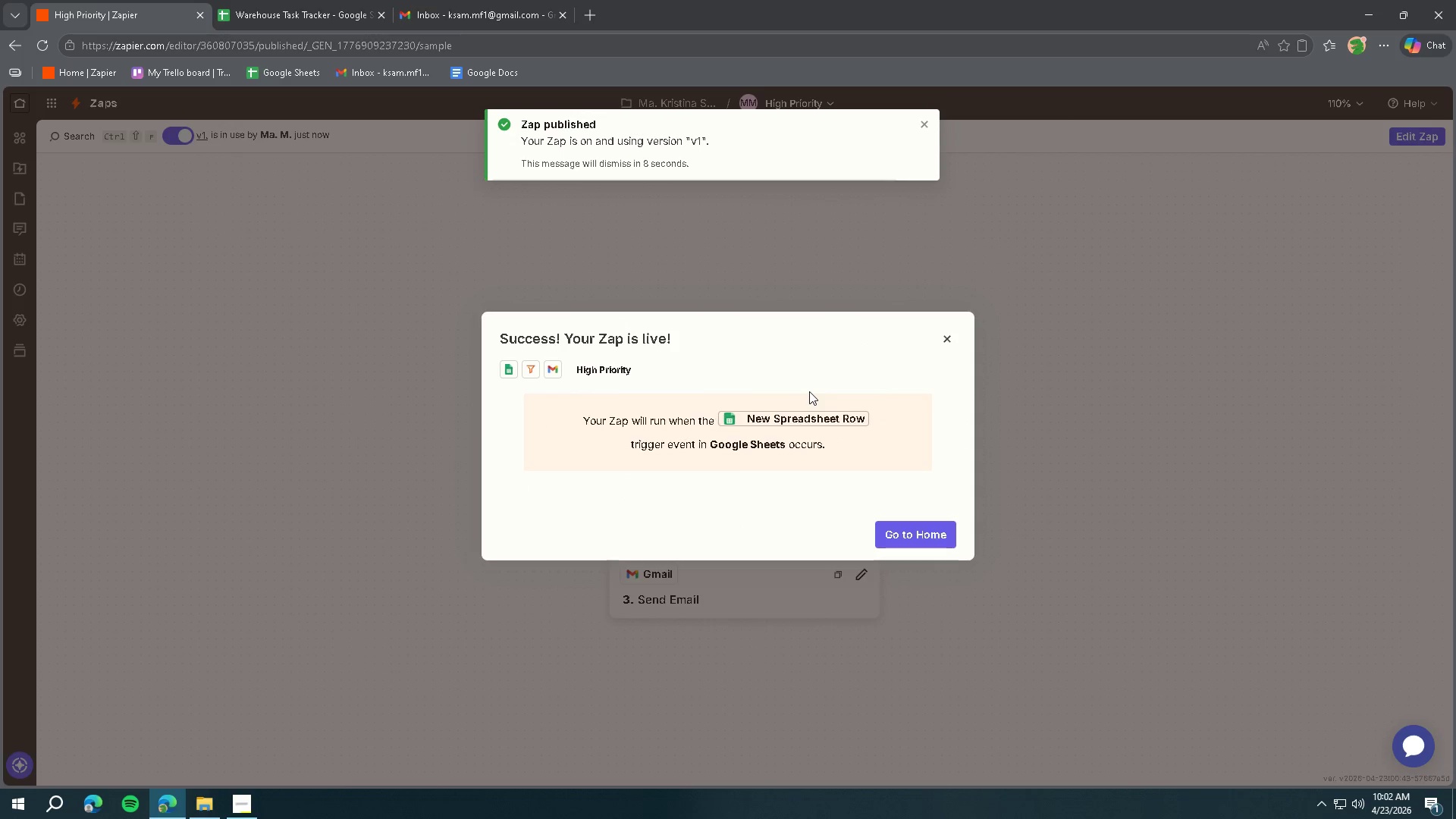 
left_click([945, 342])
 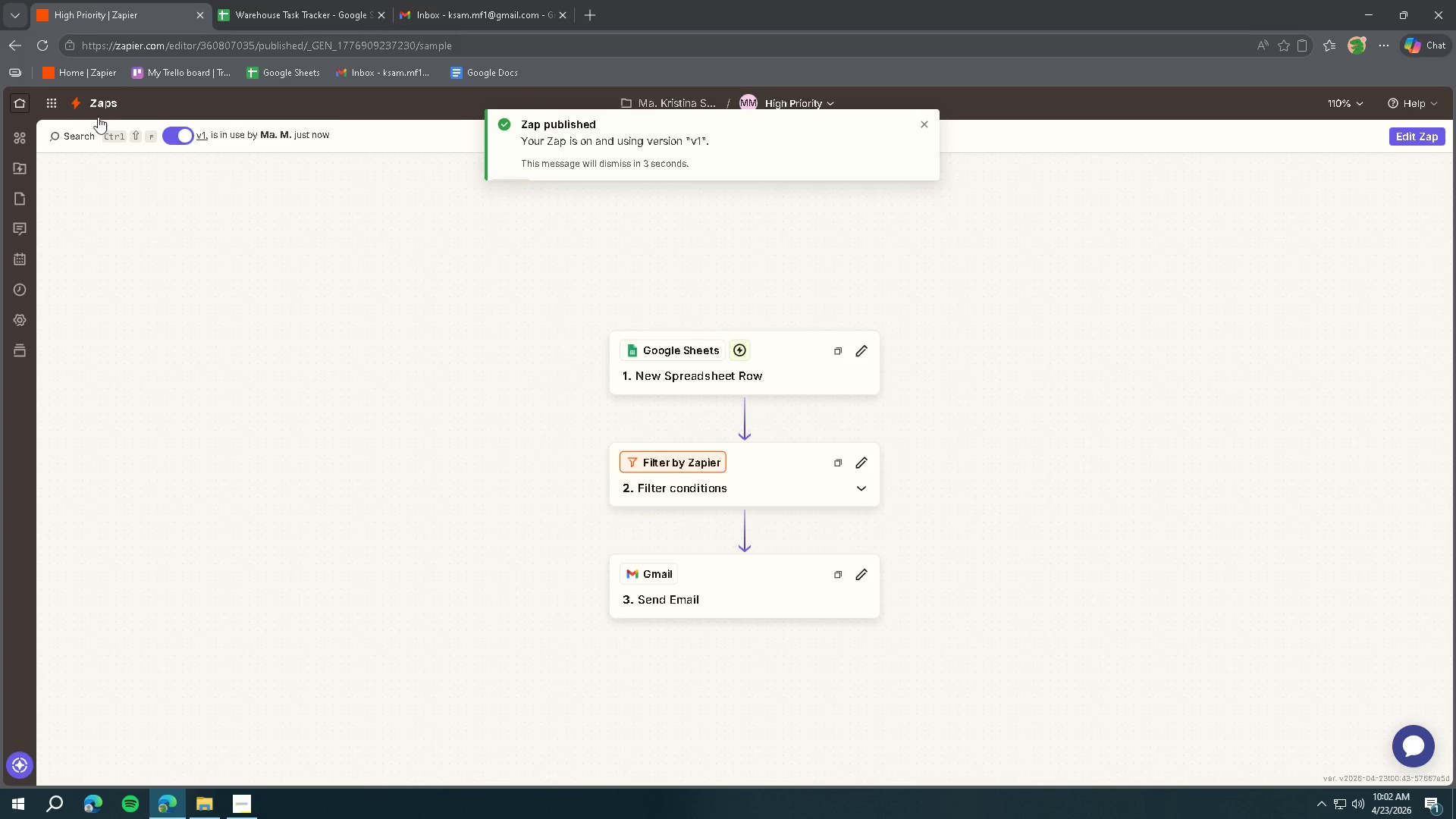 
right_click([90, 102])
 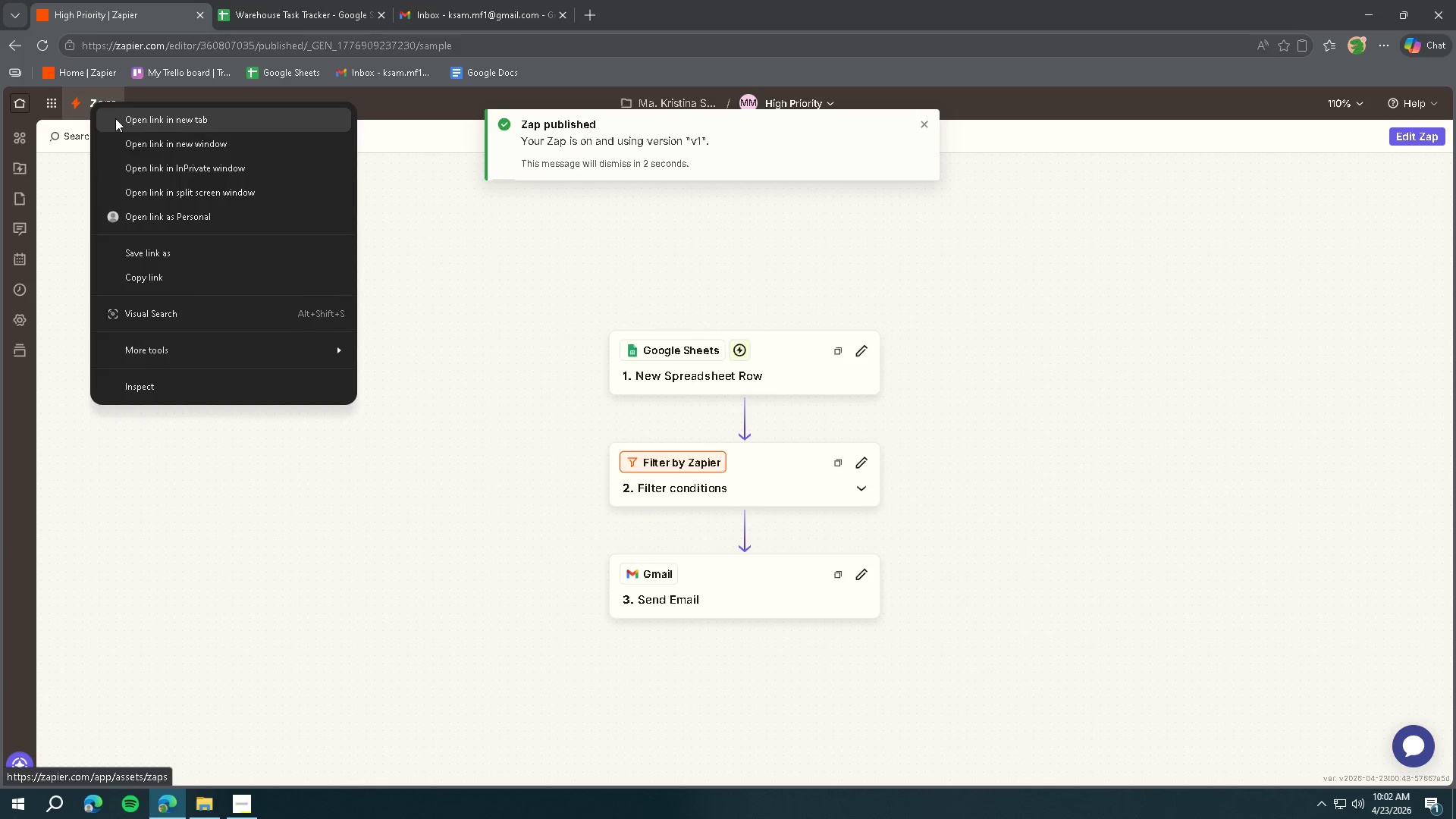 
left_click([115, 118])
 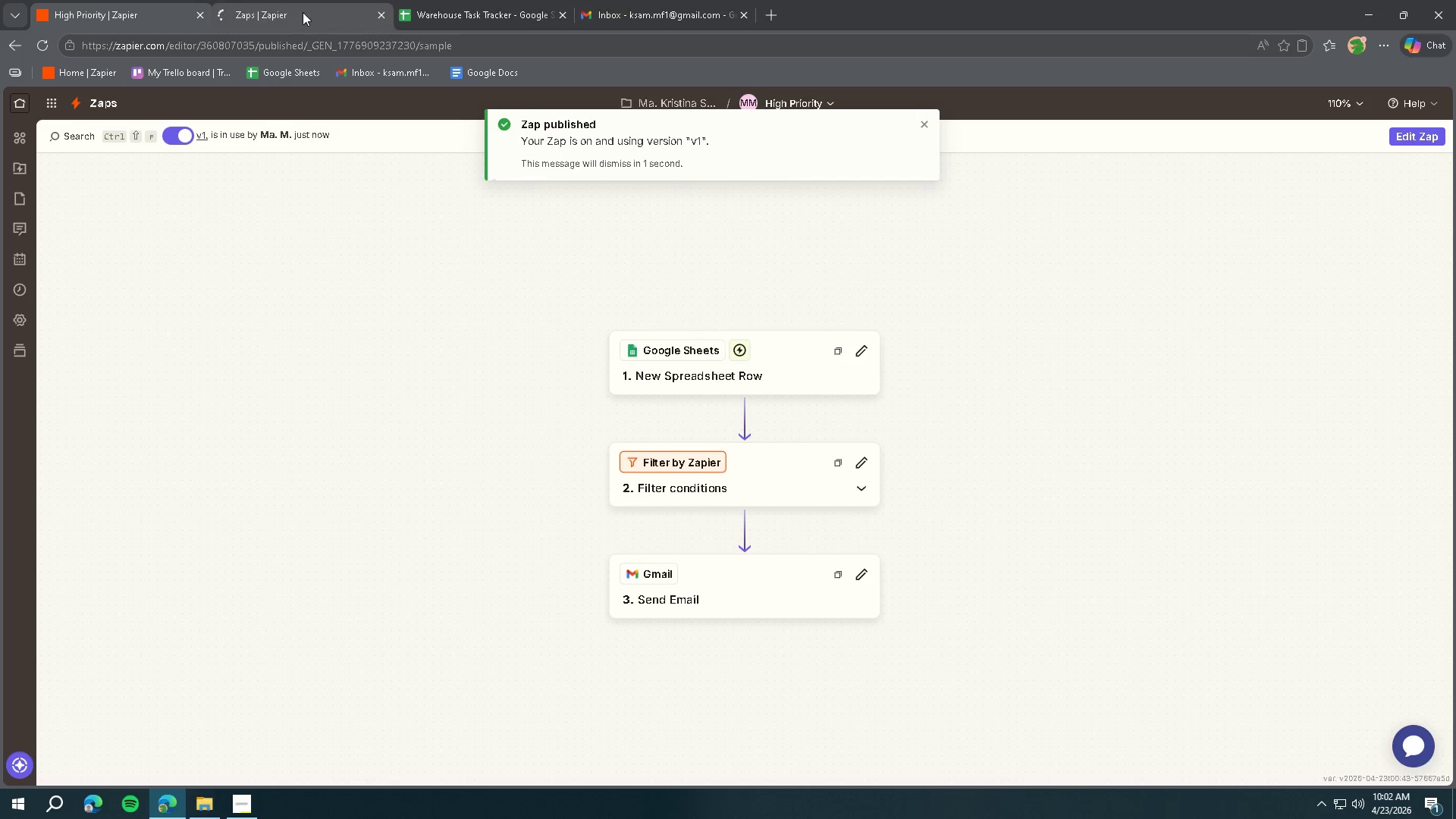 
left_click([303, 12])
 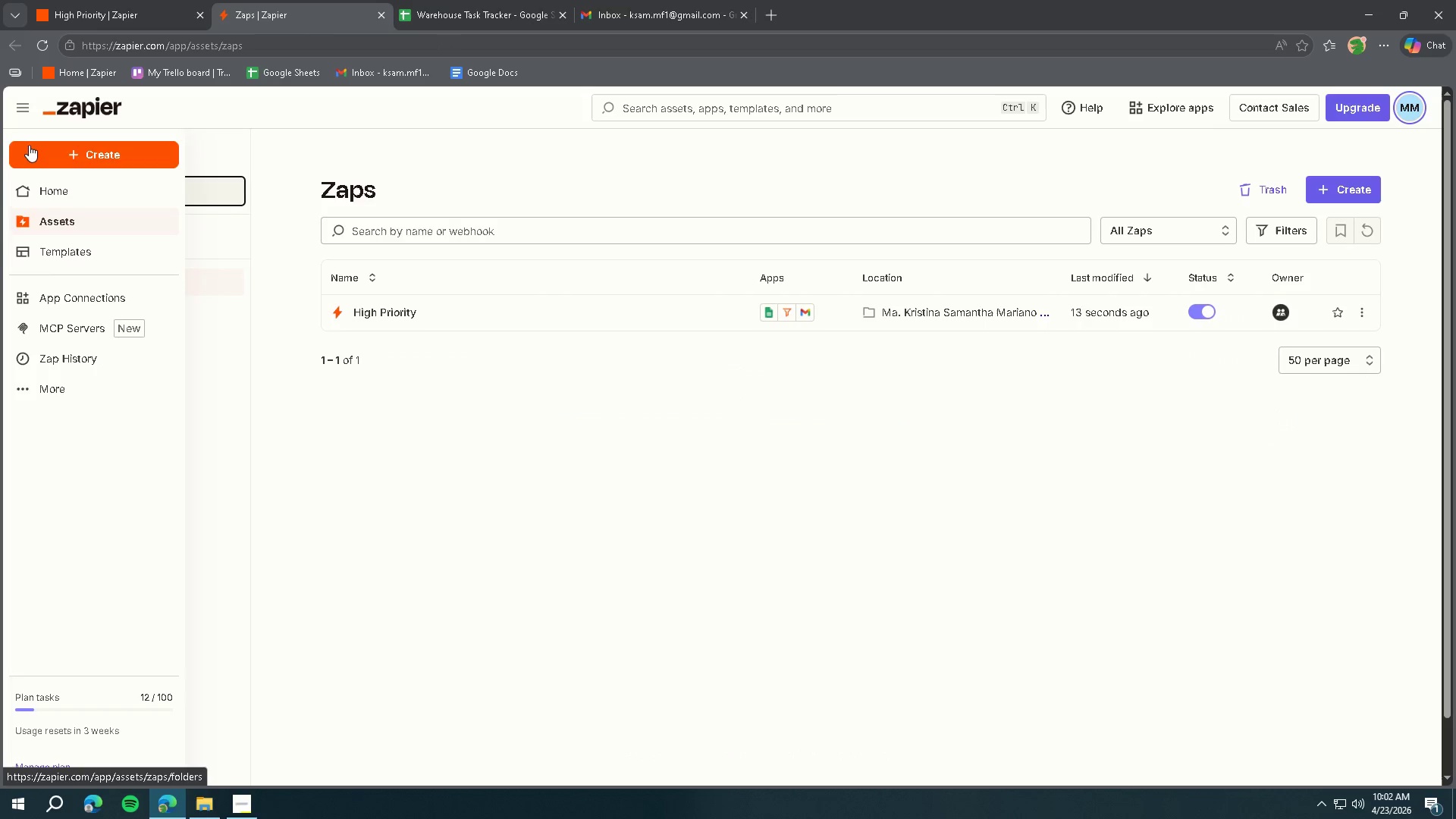 
left_click([73, 152])
 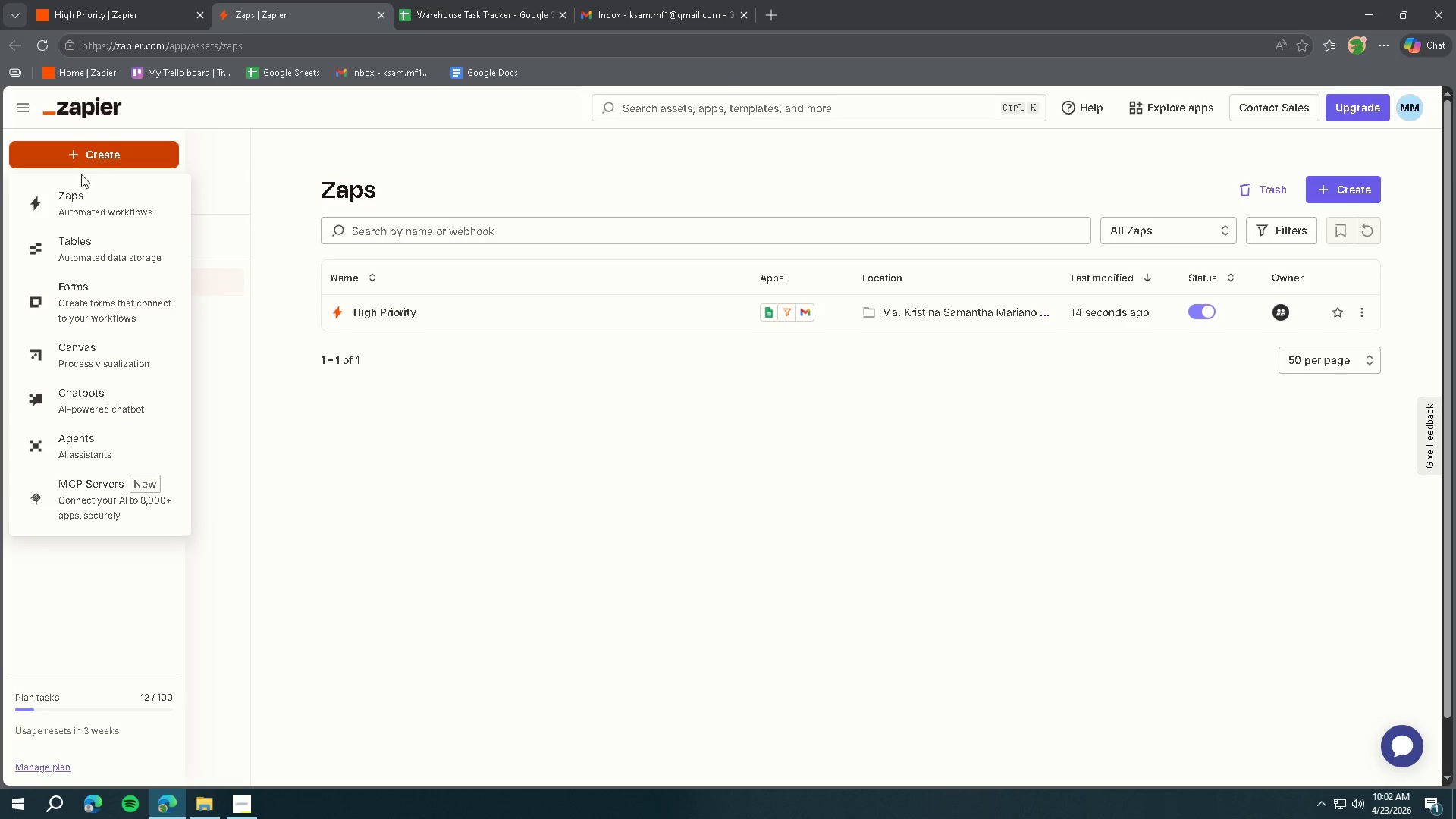 
left_click([83, 190])
 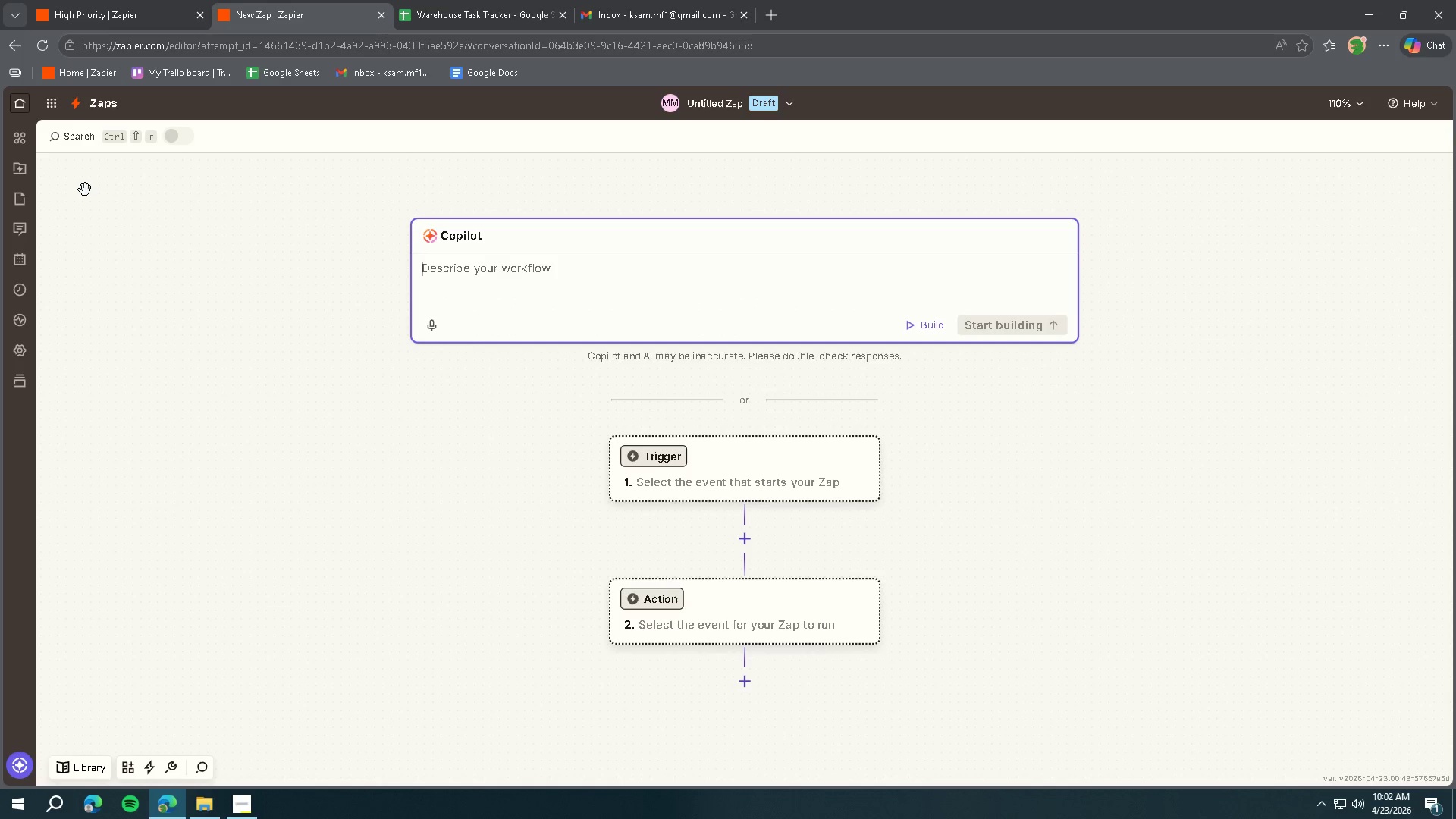 
wait(6.49)
 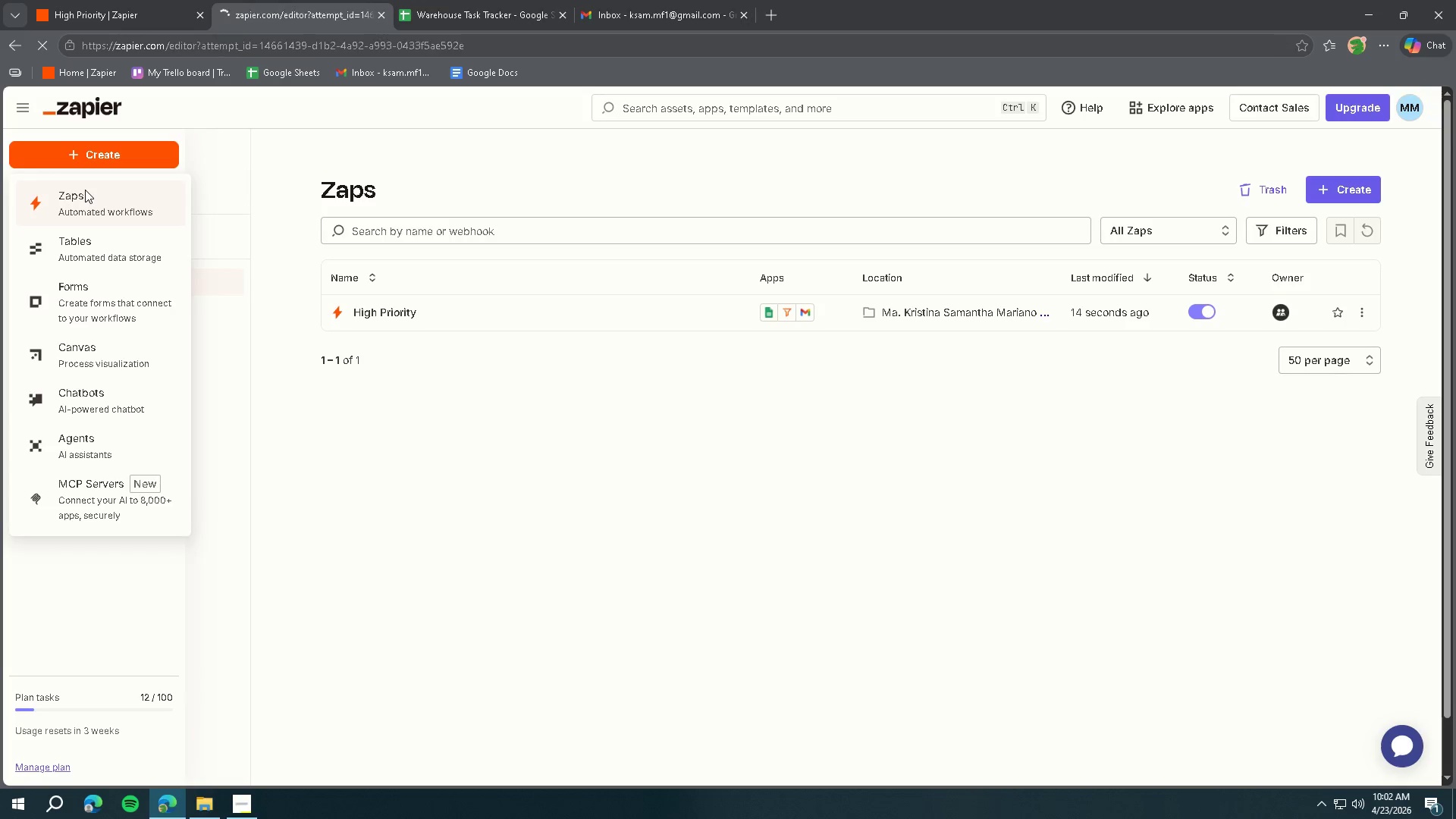 
left_click([789, 108])
 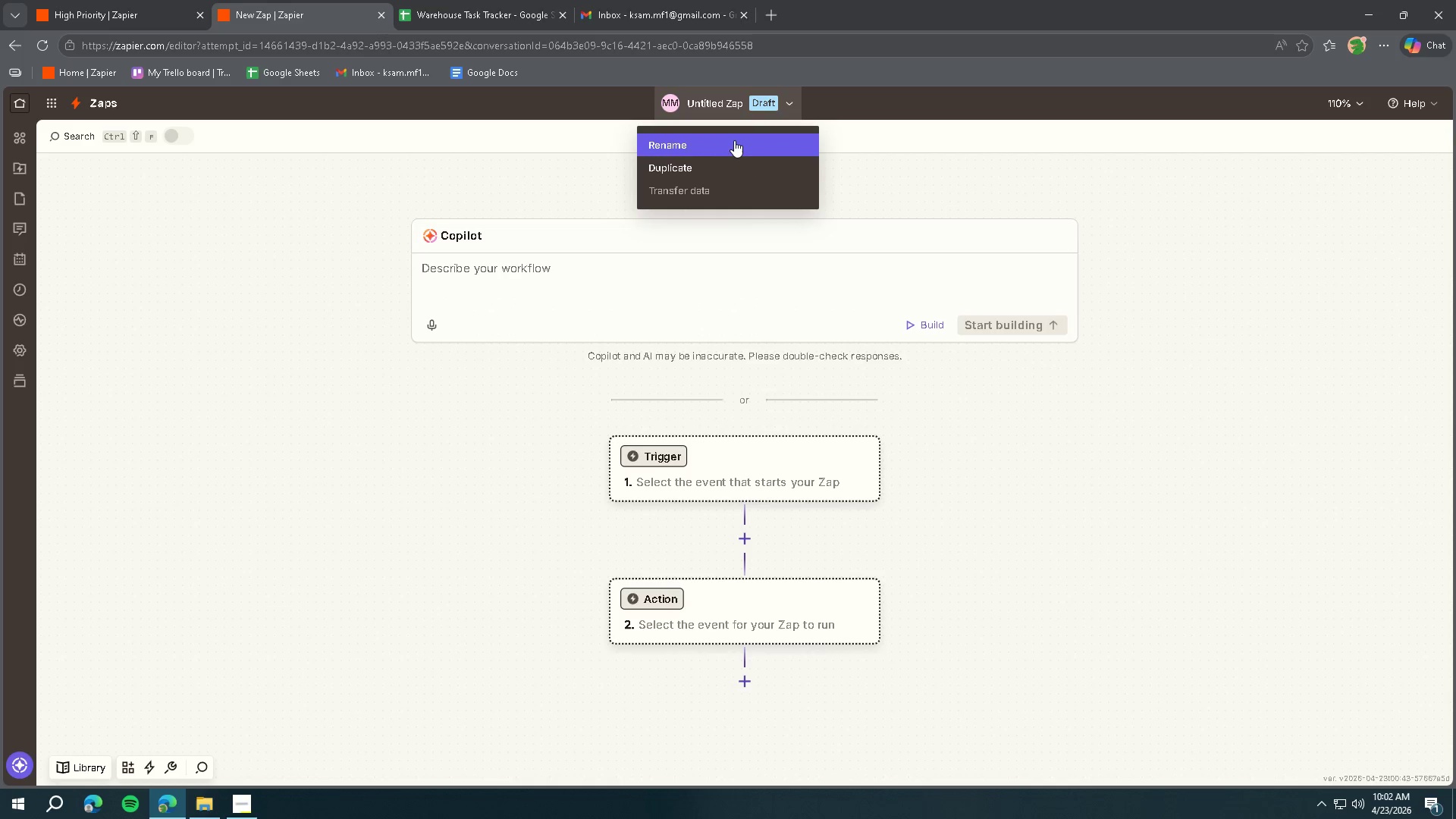 
left_click([733, 141])
 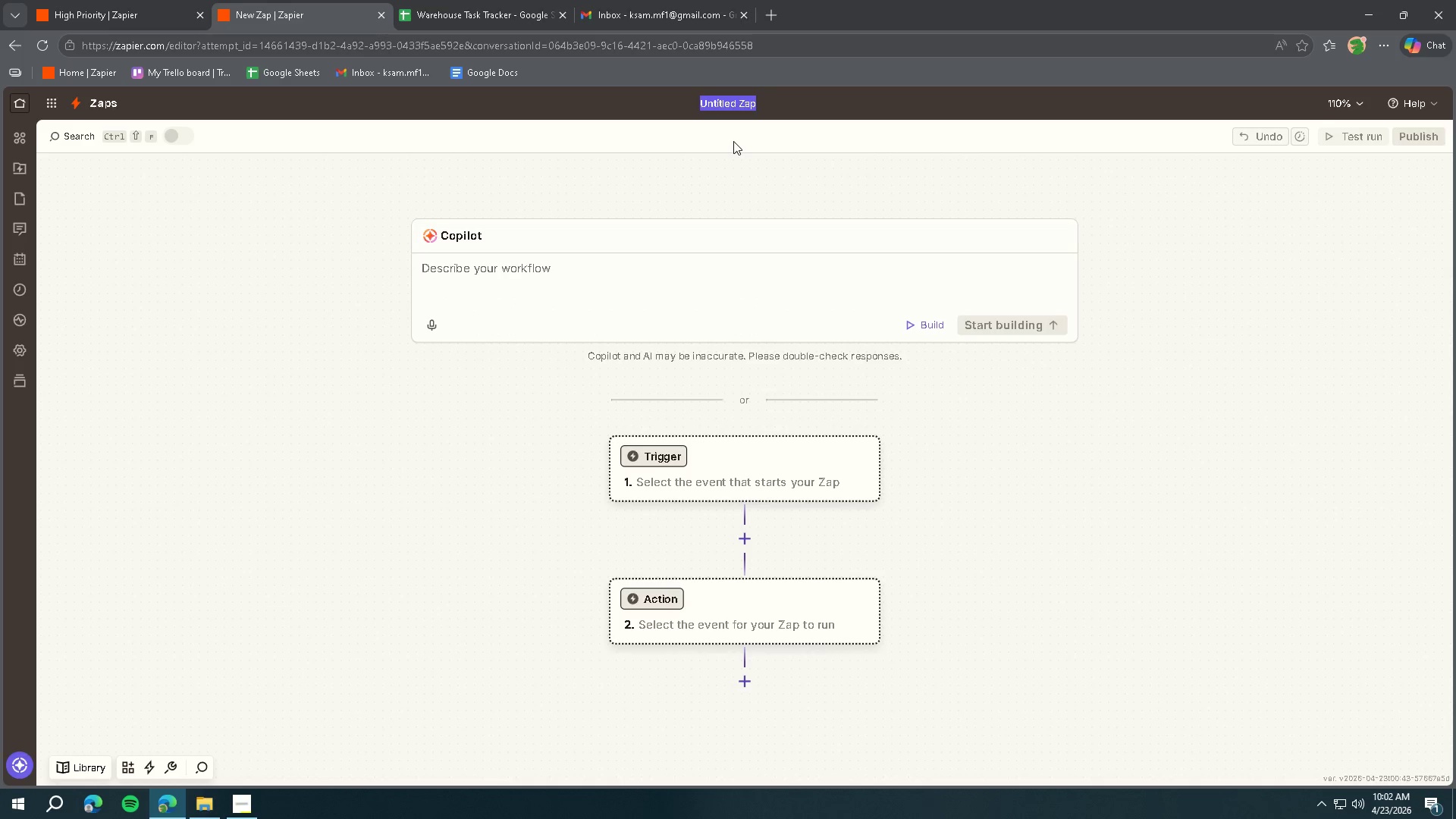 
type(Normal Priority)
 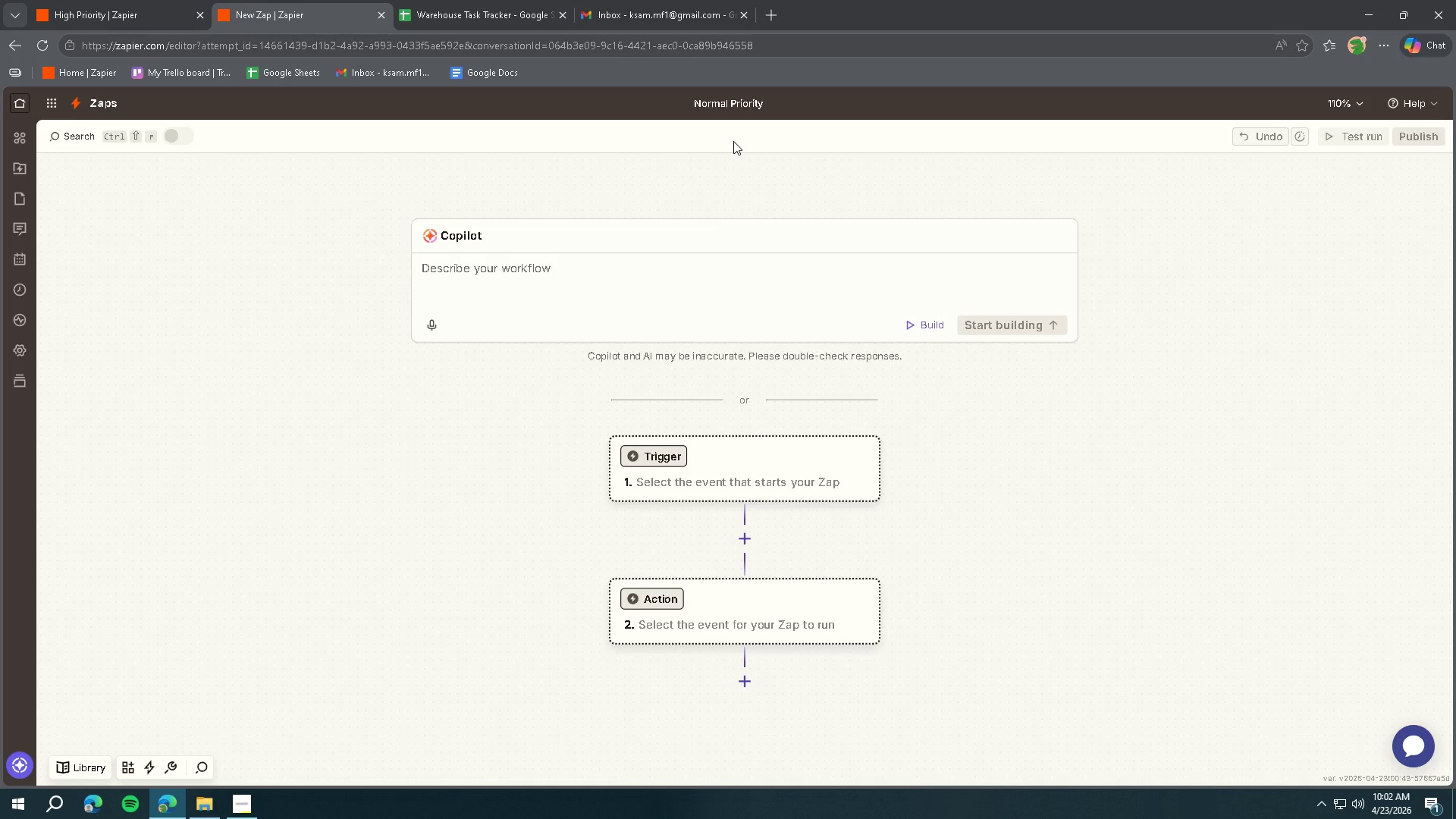 
key(Enter)
 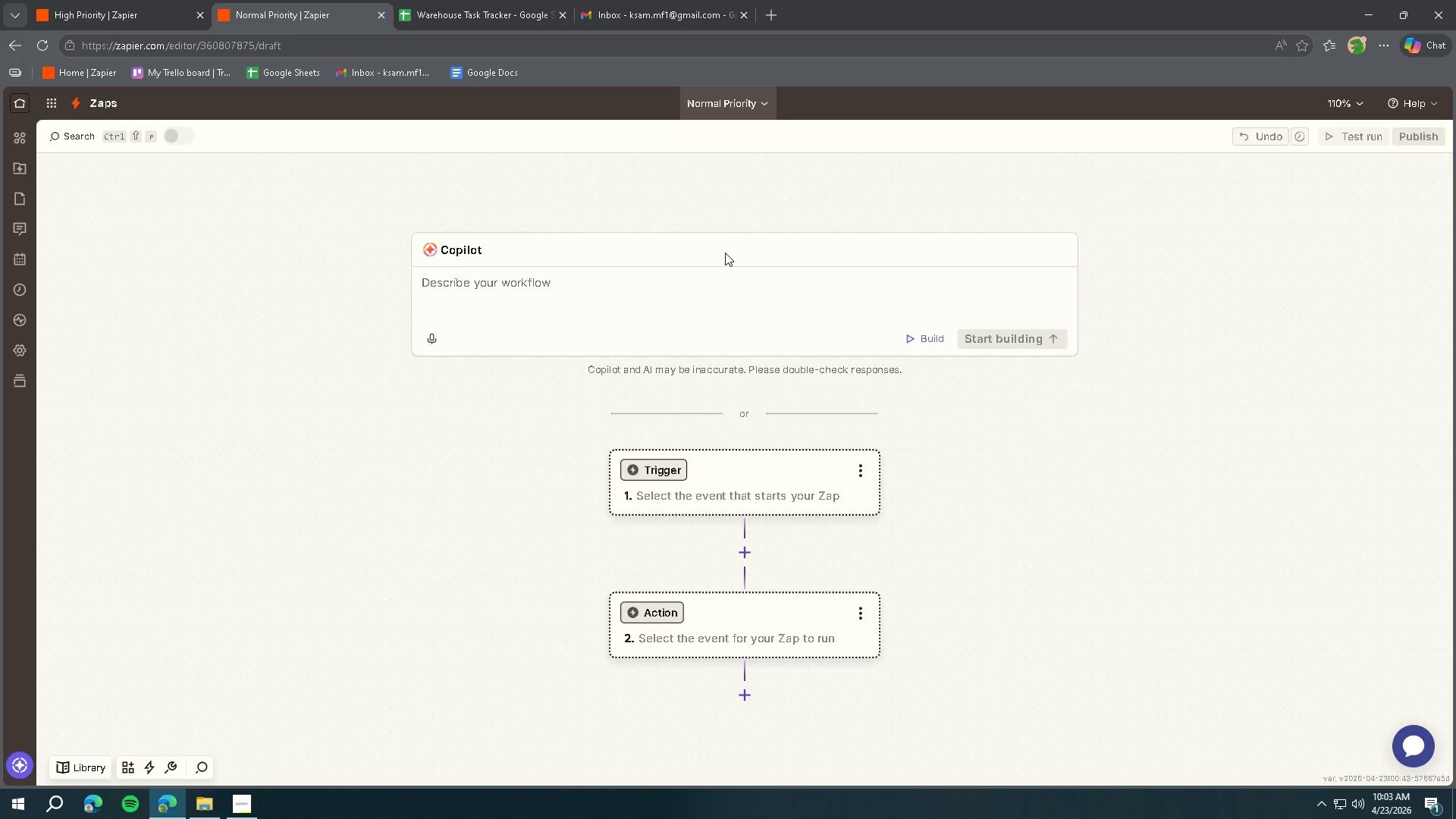 
left_click([659, 466])
 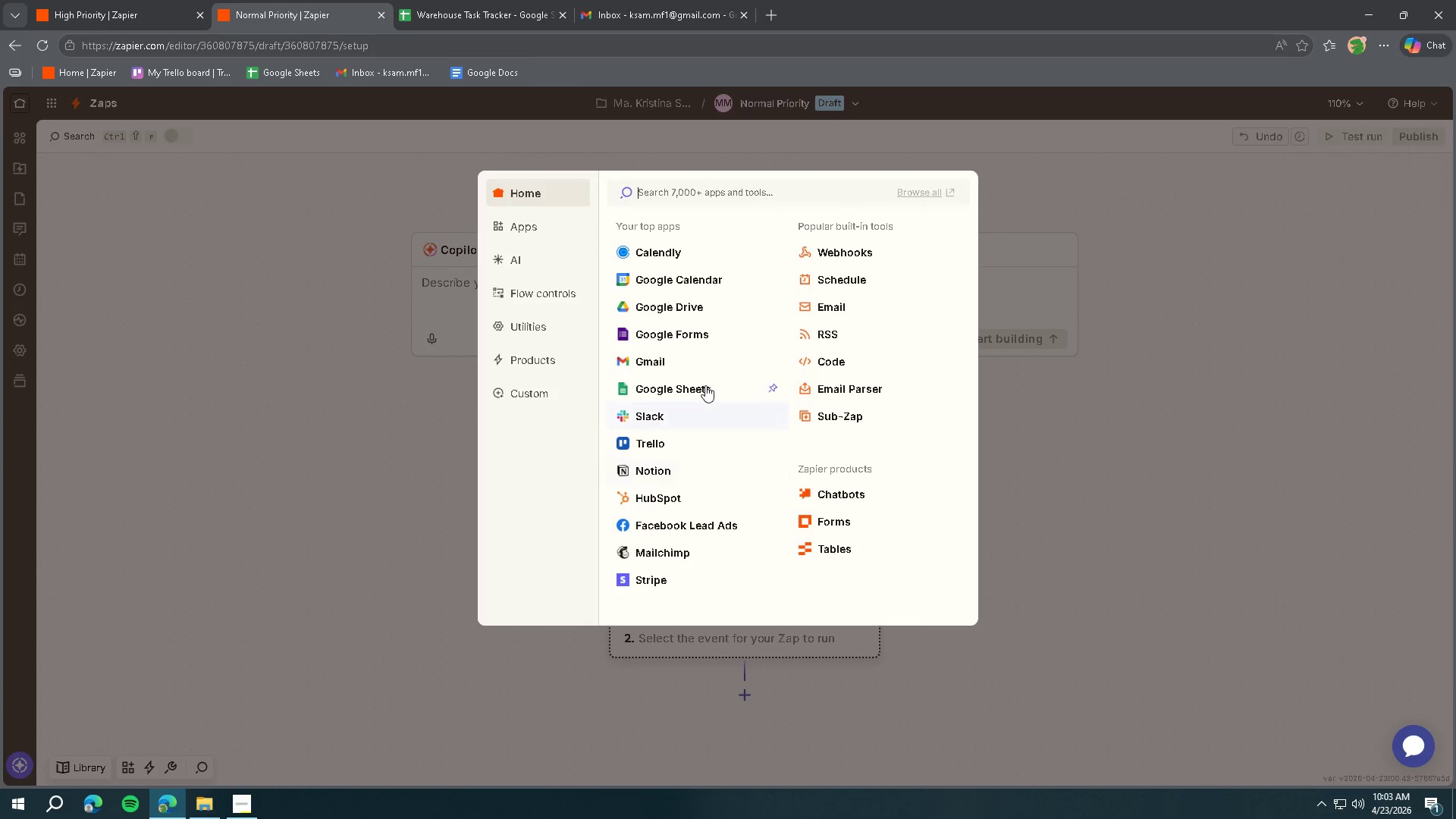 
left_click([685, 384])
 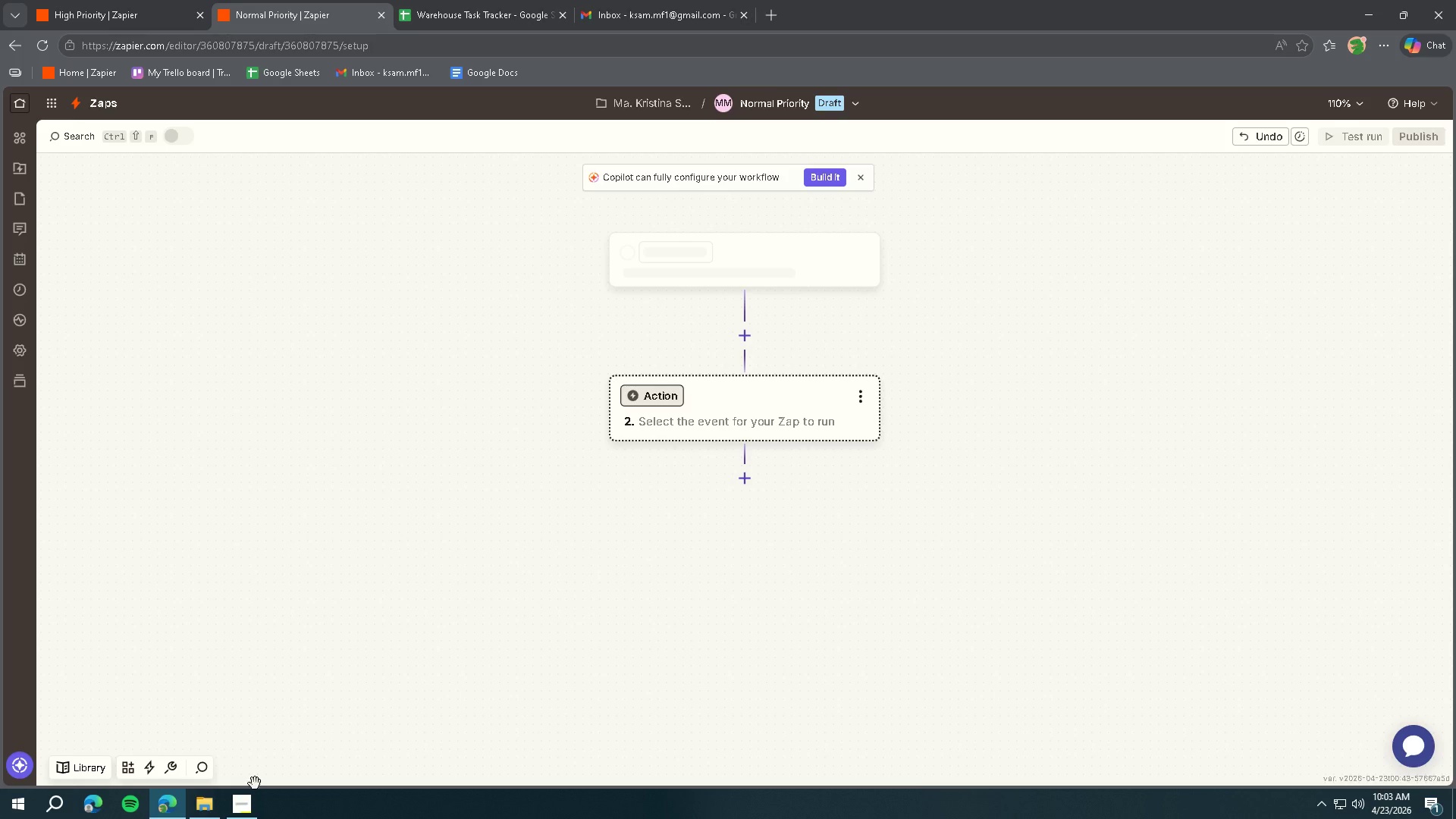 
mouse_move([254, 800])
 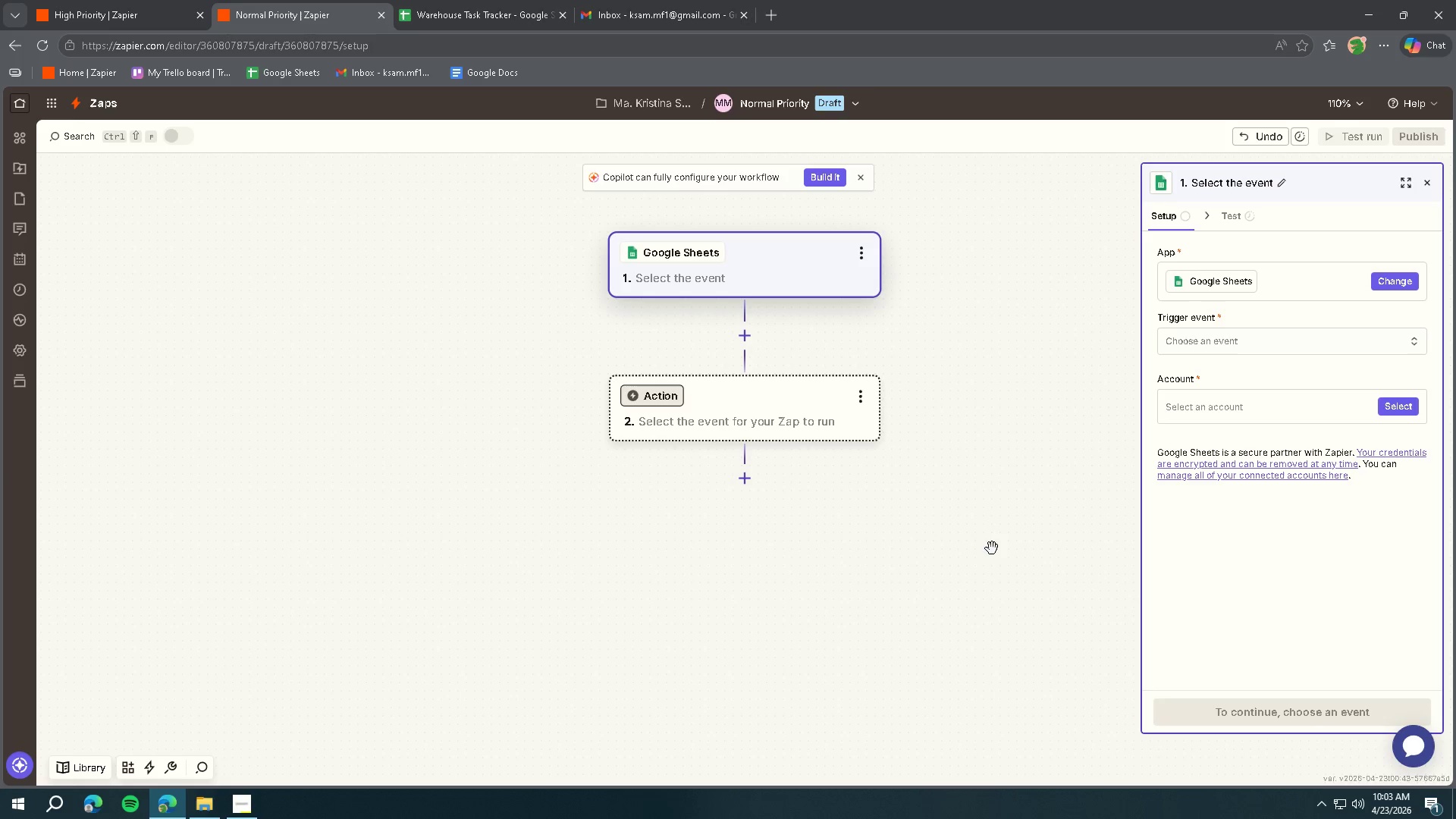 
wait(5.23)
 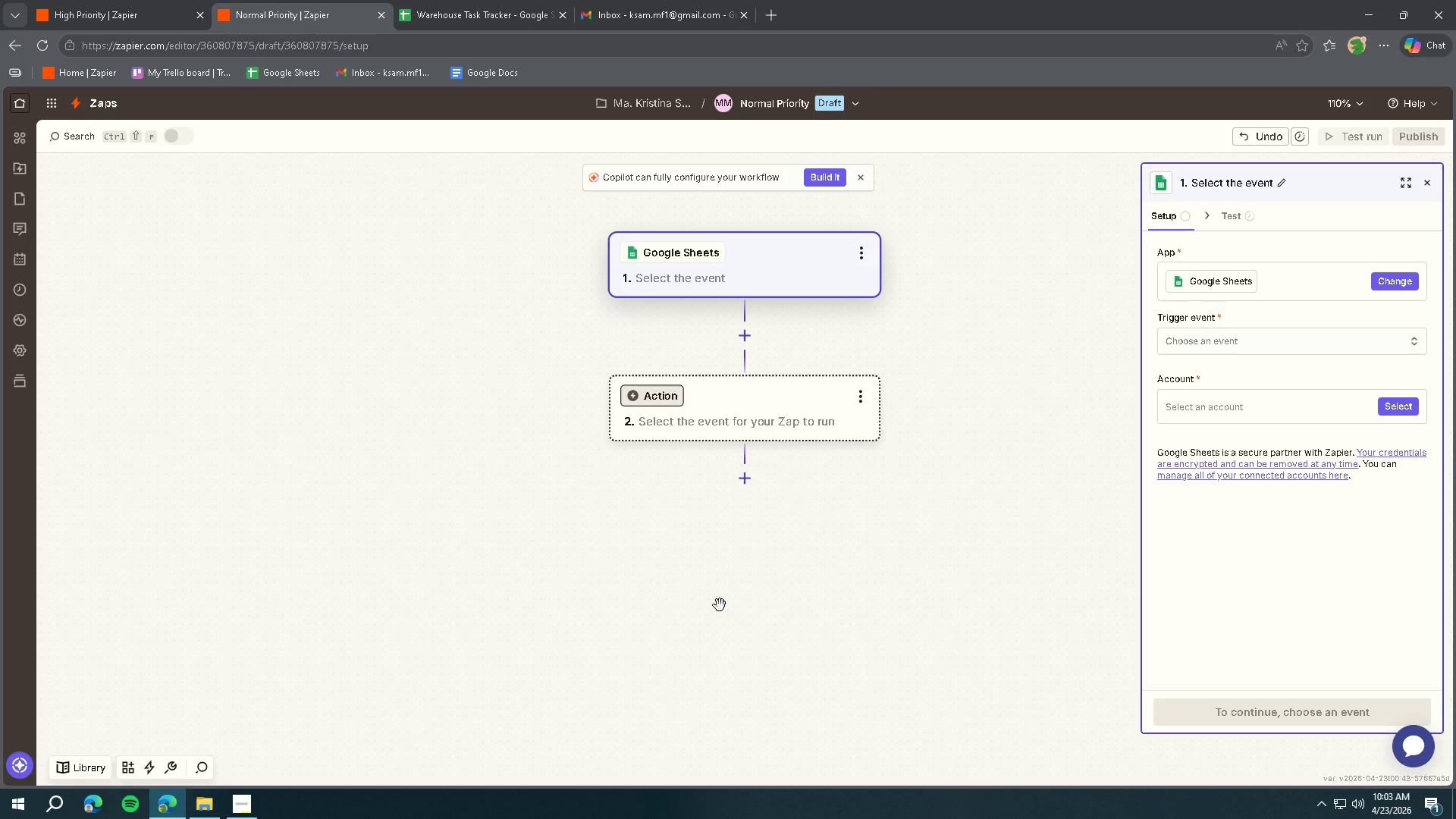 
left_click([1222, 353])
 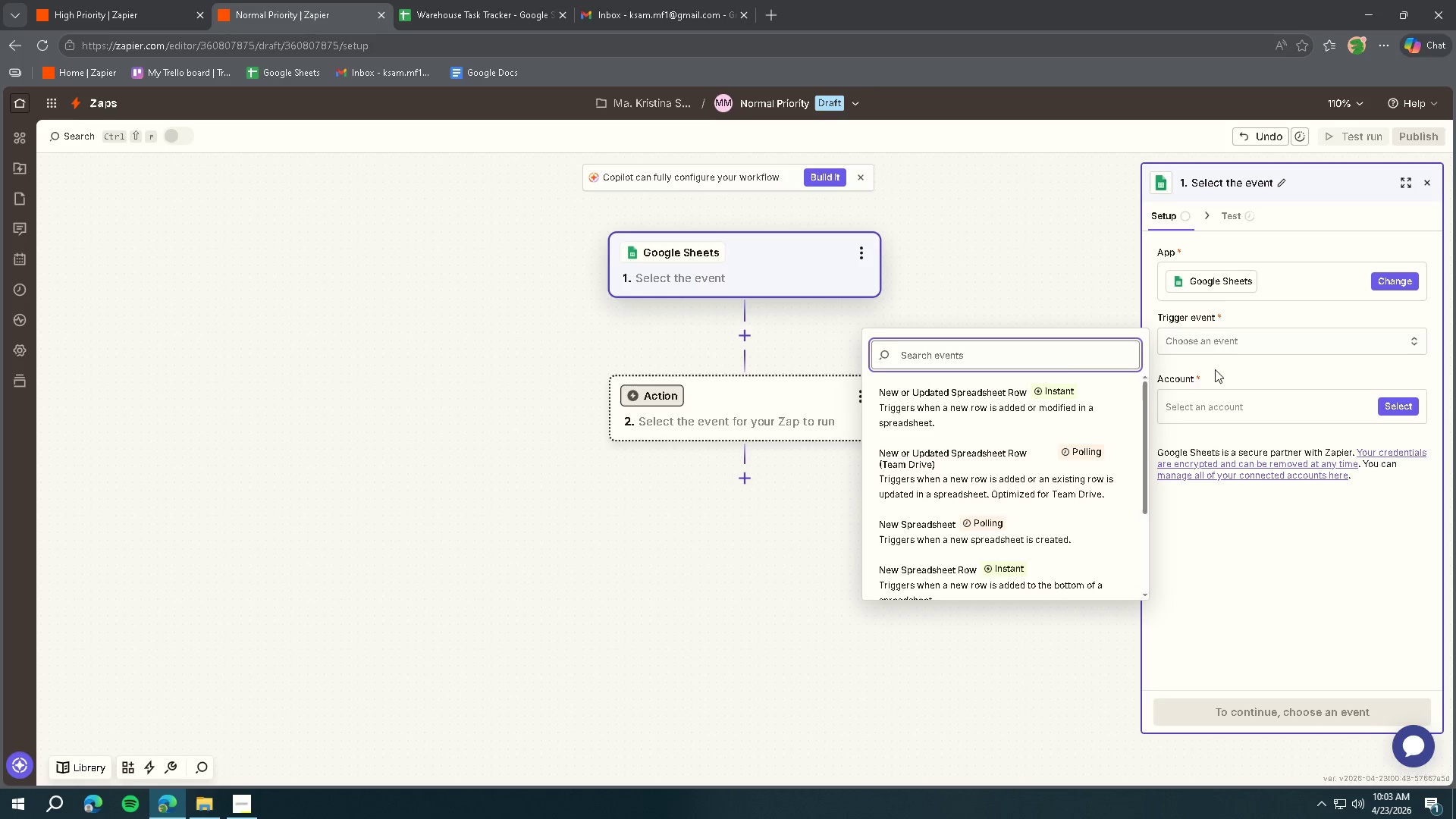 
scroll: coordinate [1015, 455], scroll_direction: down, amount: 4.0
 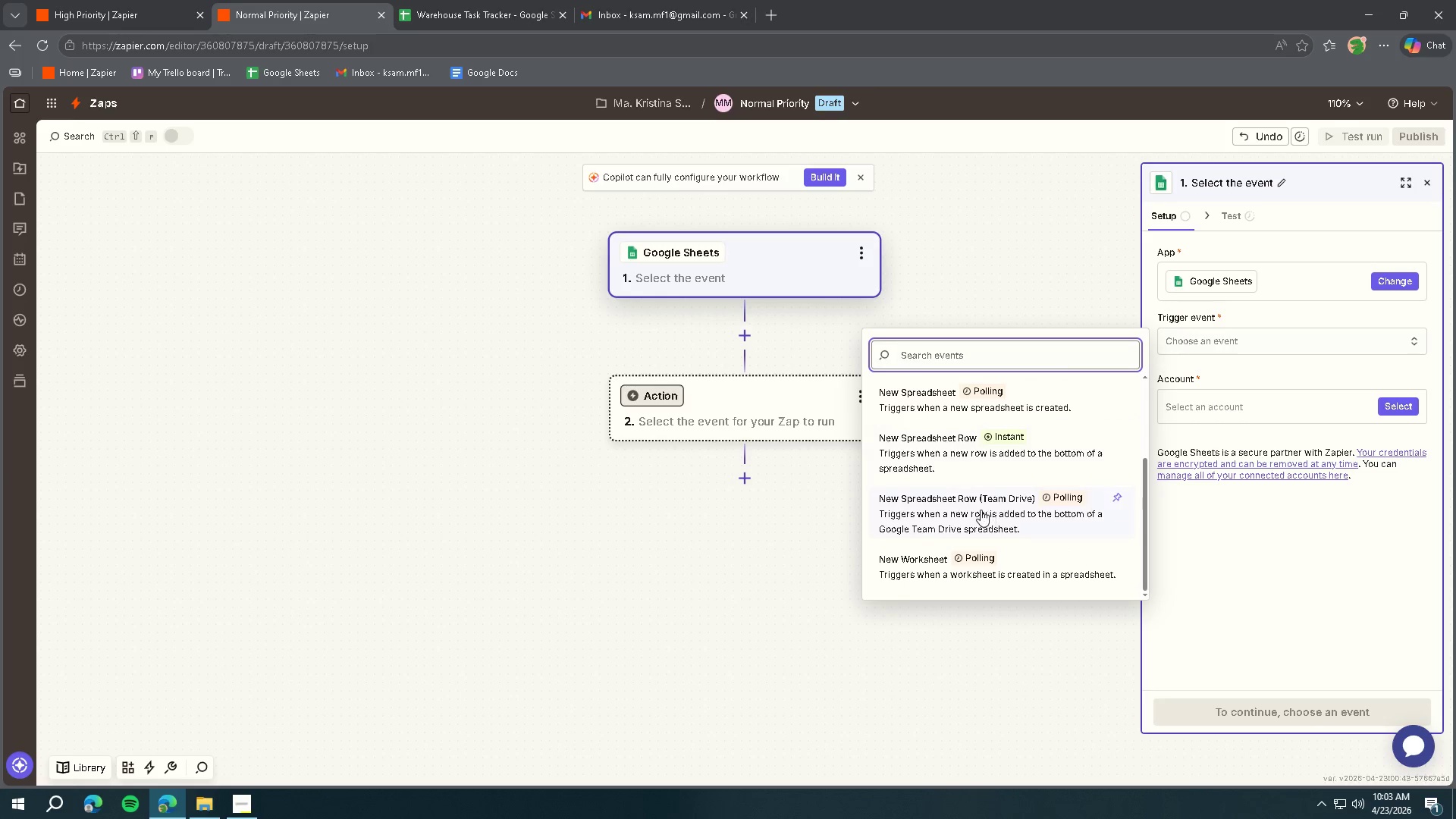 
left_click([929, 450])
 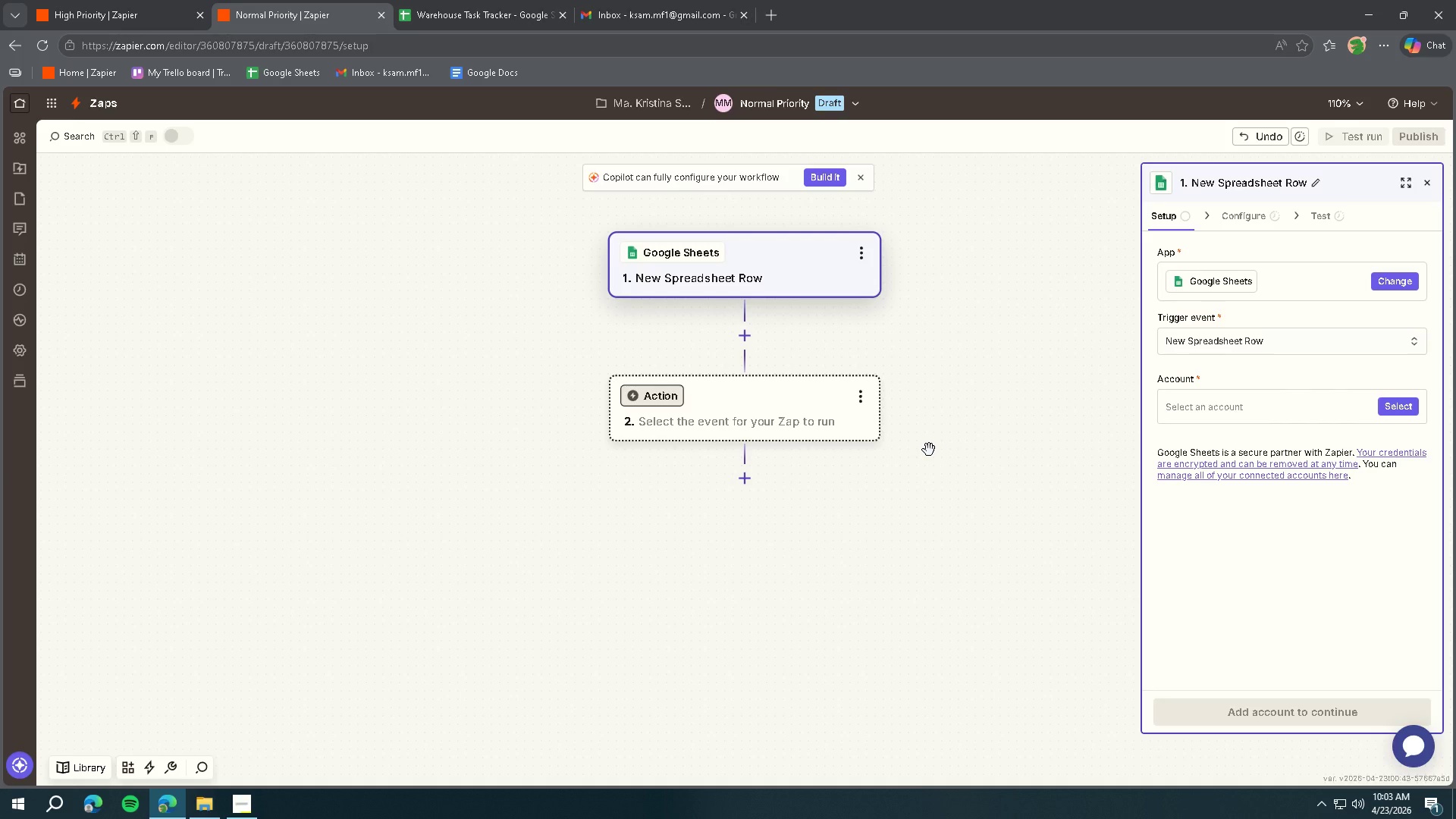 
left_click([1392, 402])
 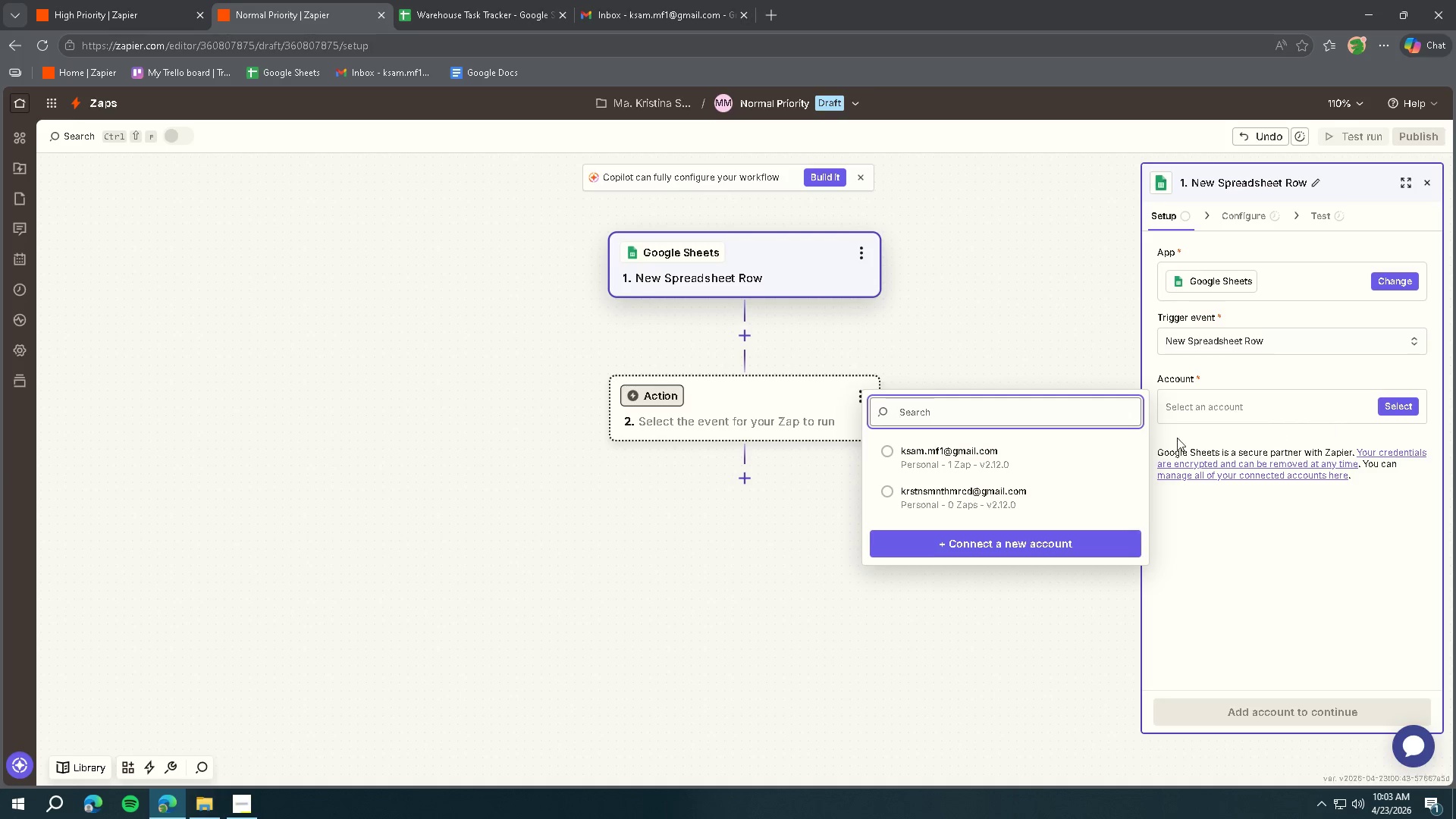 
left_click([1068, 453])
 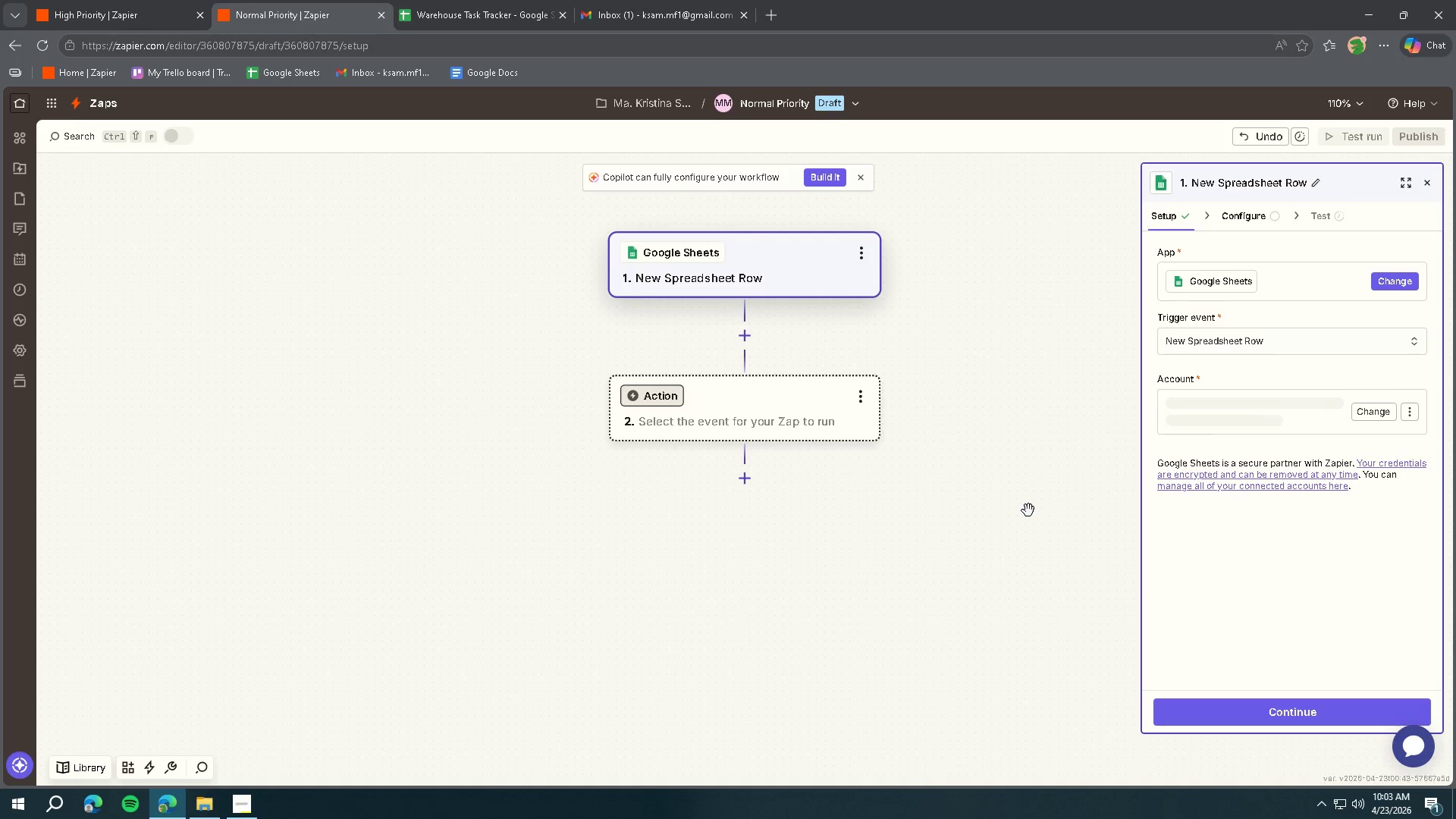 
scroll: coordinate [1028, 510], scroll_direction: up, amount: 4.0
 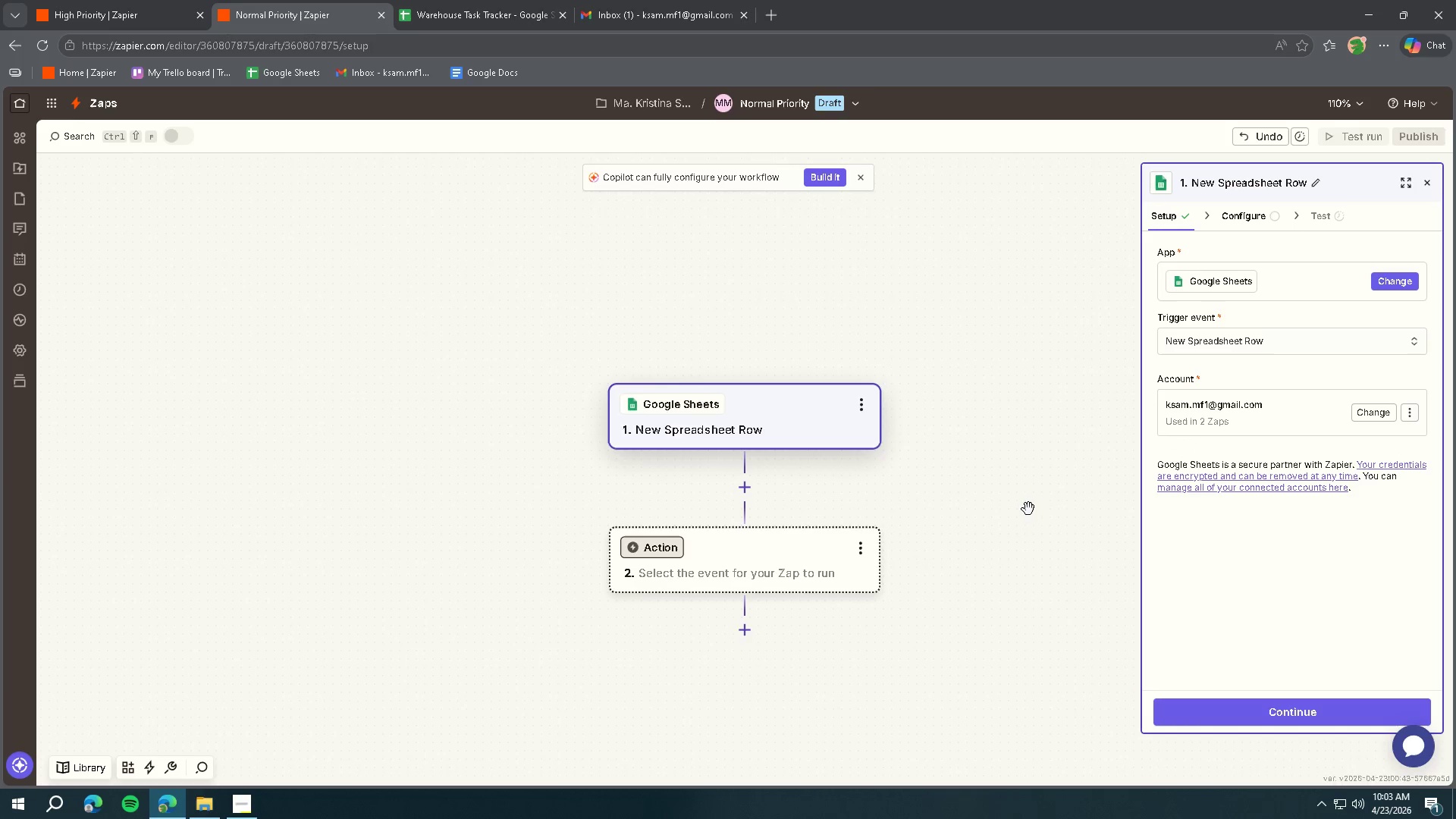 
scroll: coordinate [1030, 510], scroll_direction: down, amount: 2.0
 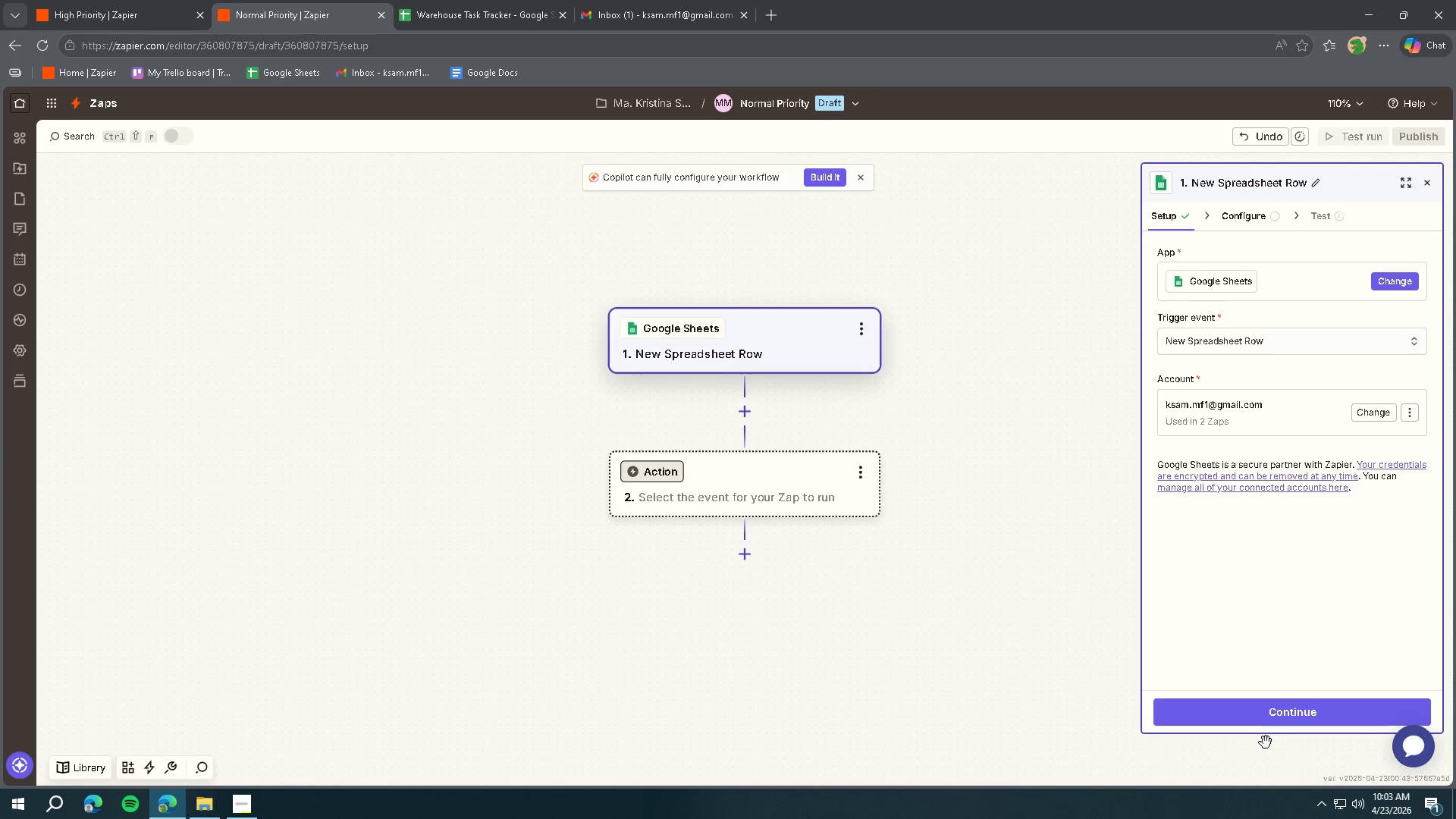 
left_click([1261, 715])
 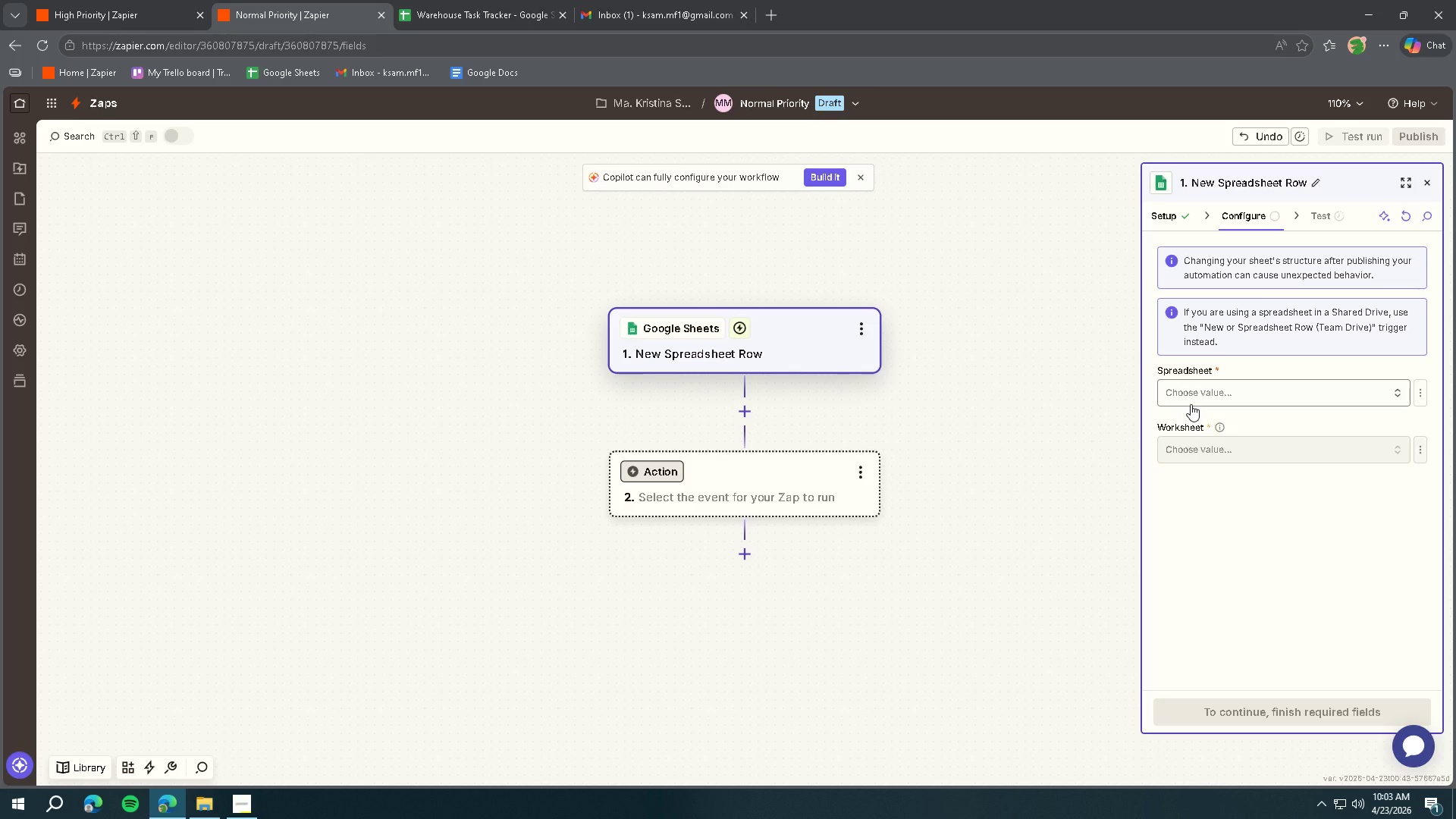 
wait(6.49)
 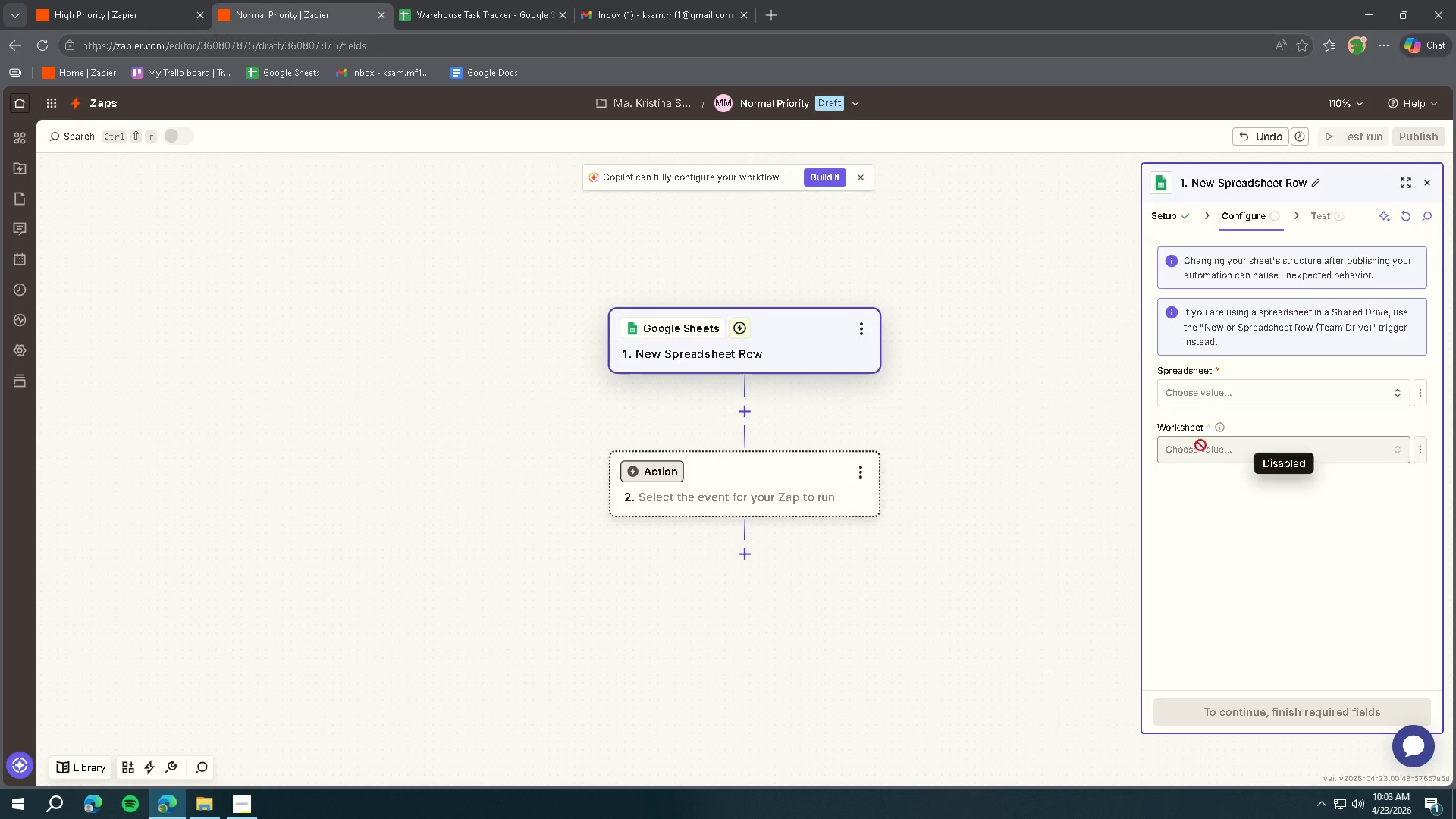 
left_click([1191, 404])
 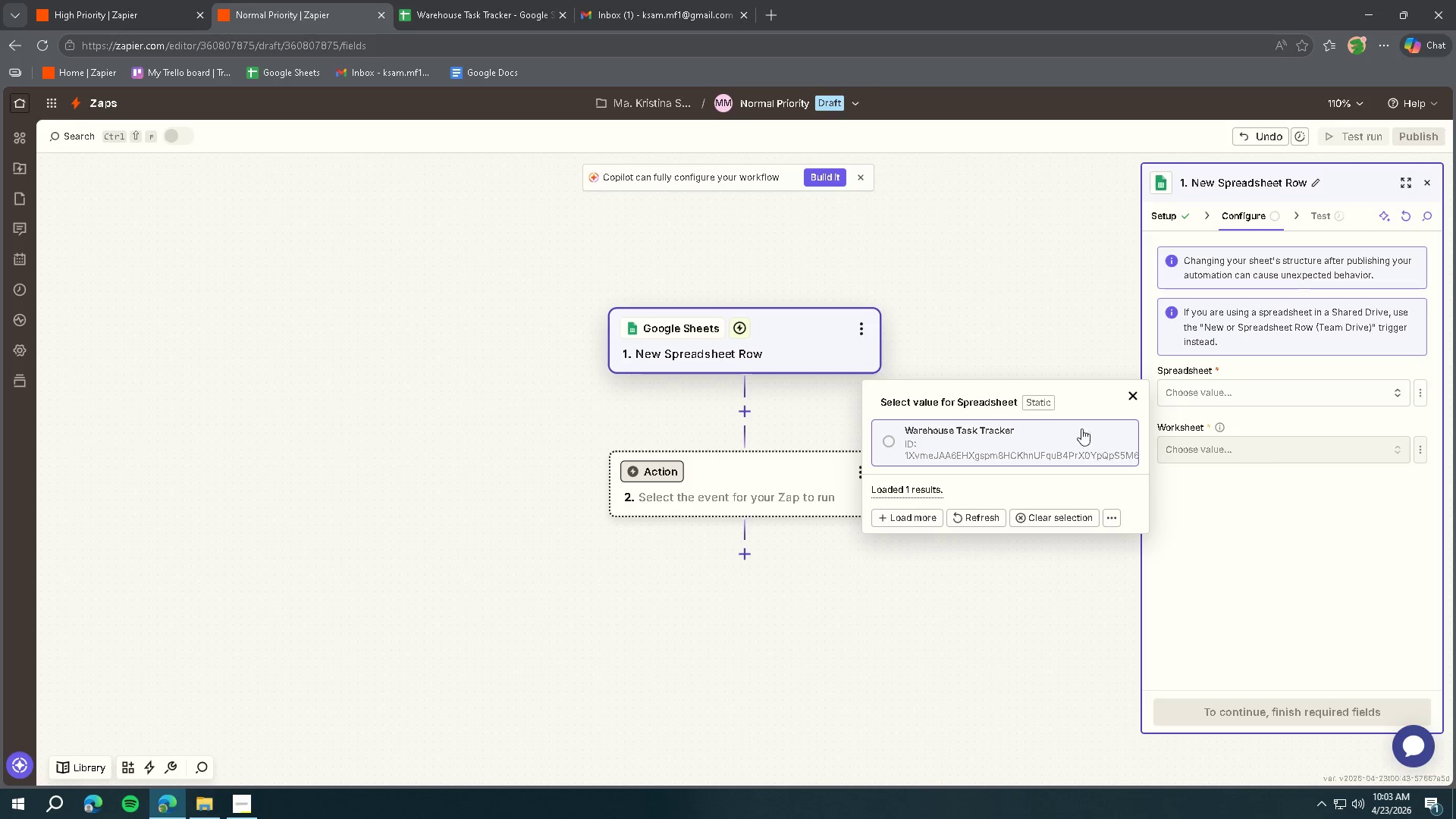 
left_click([1025, 441])
 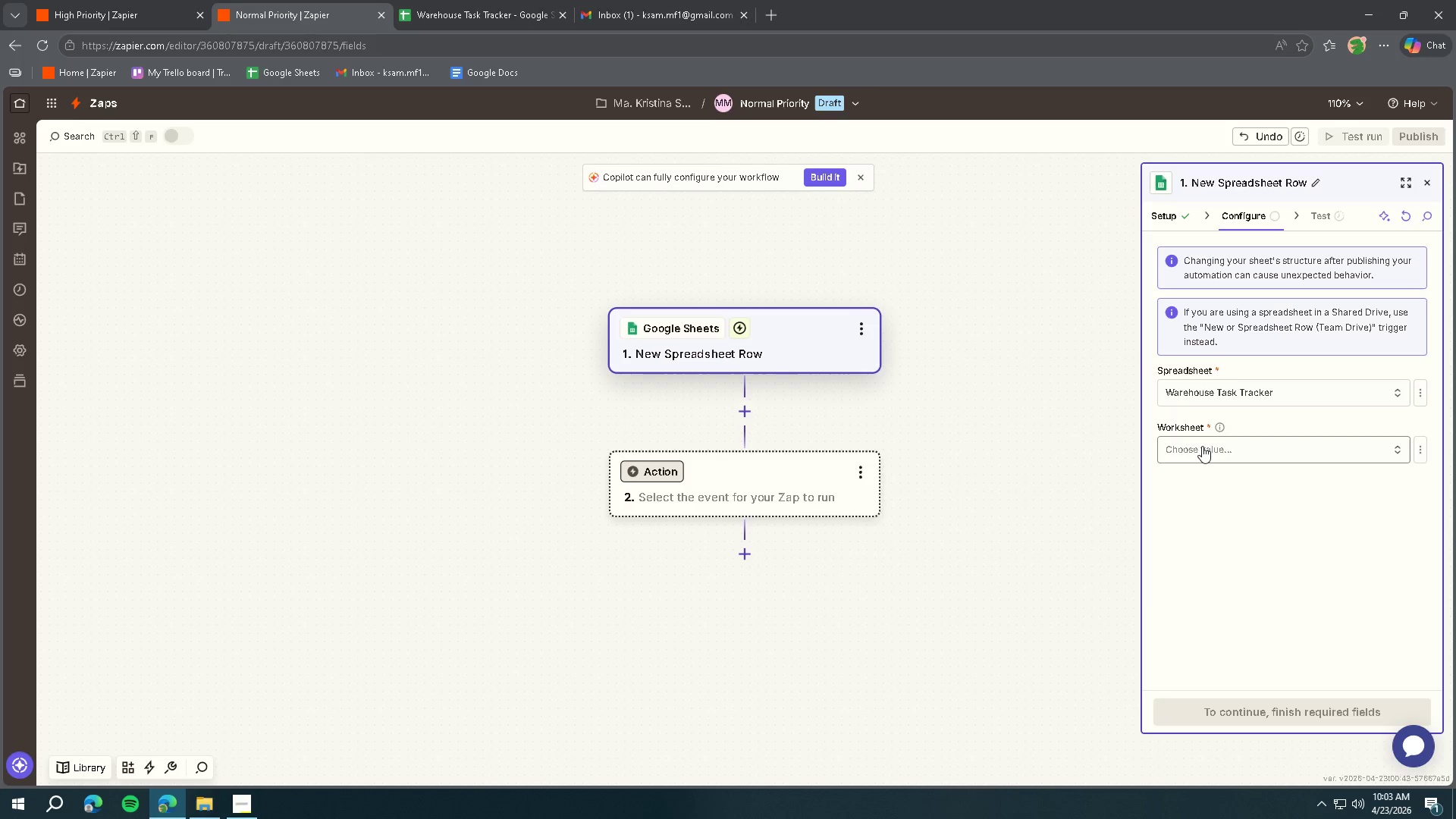 
left_click([1060, 485])
 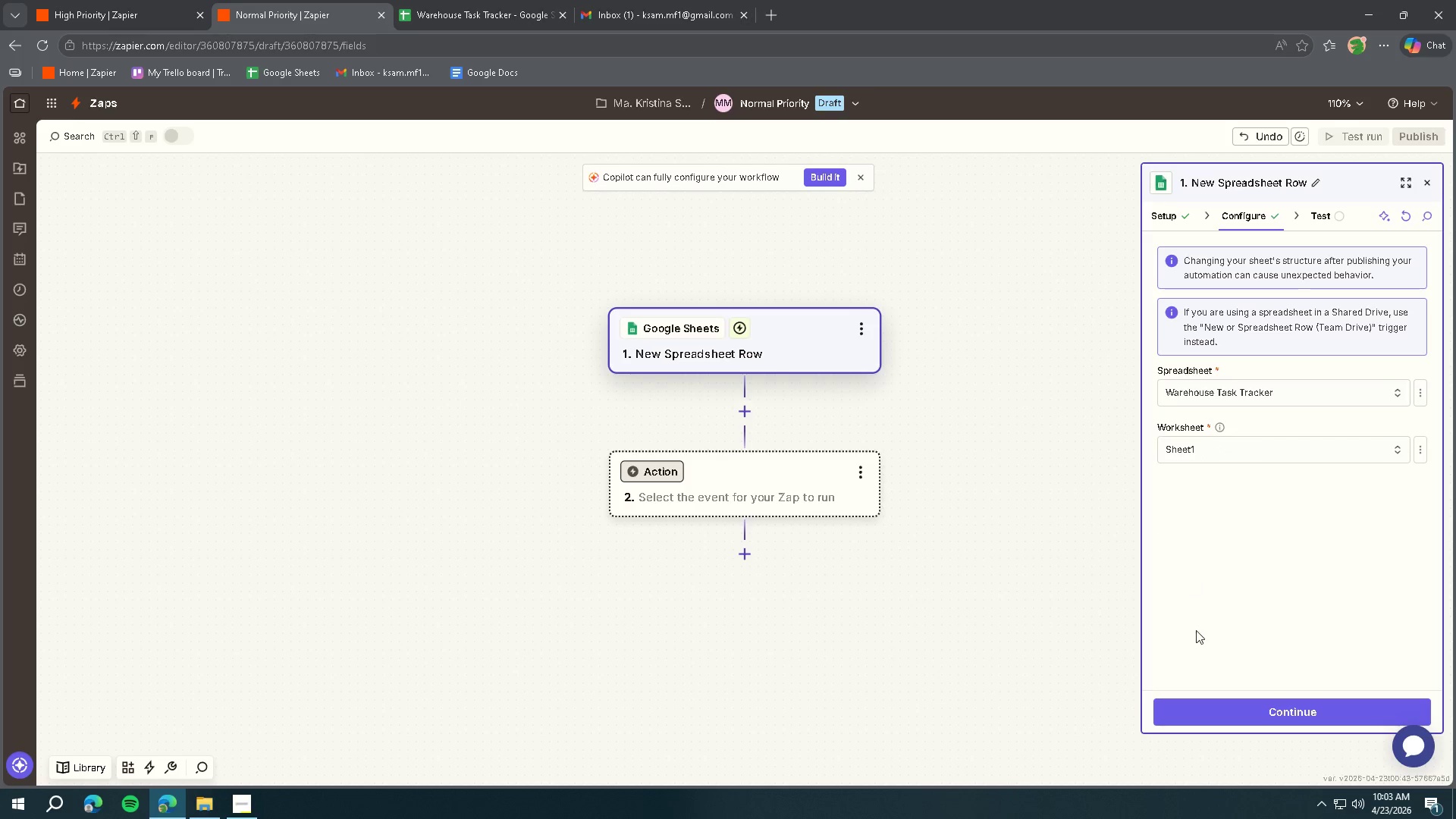 
left_click([1205, 705])
 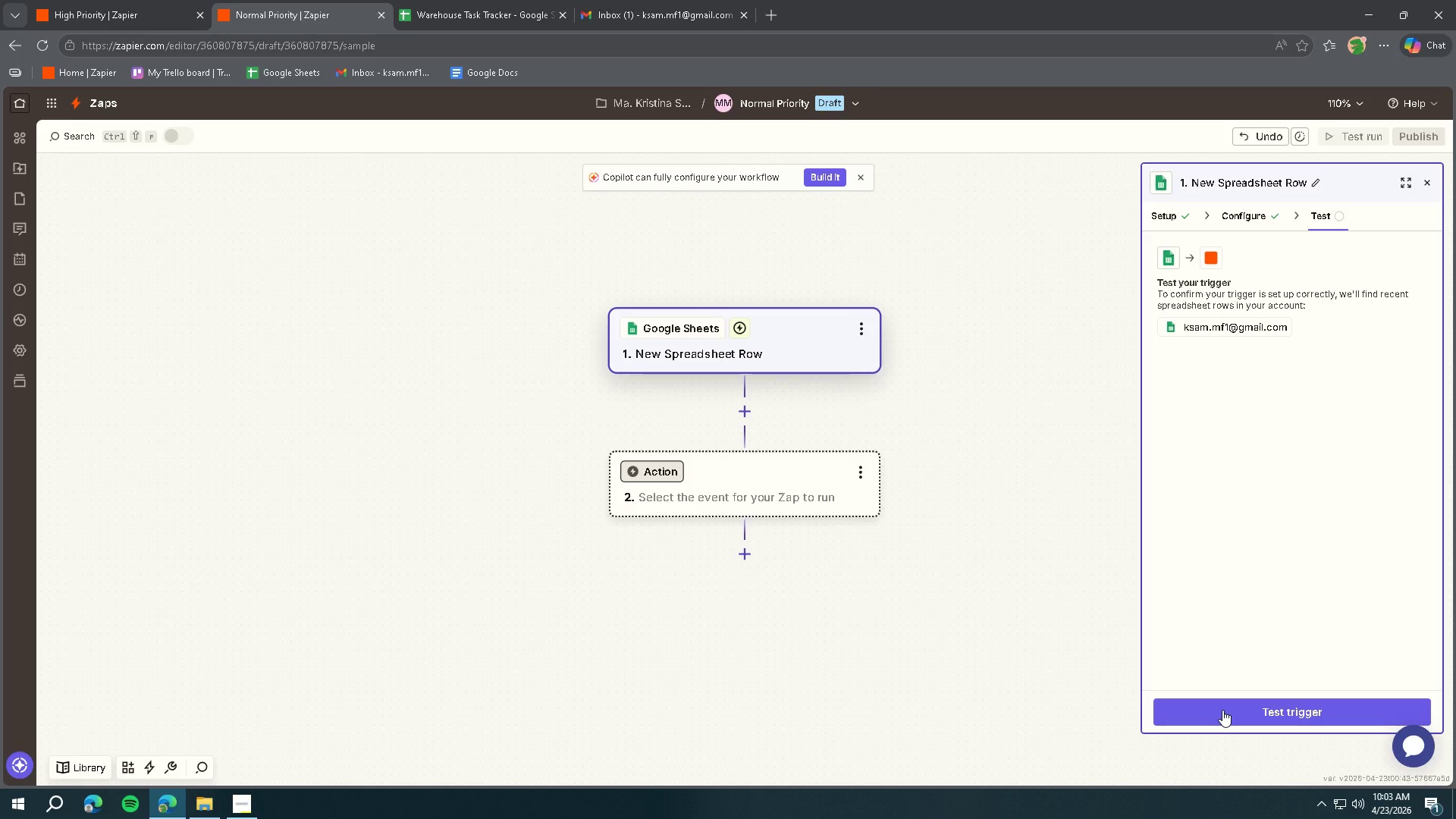 
left_click([1223, 709])
 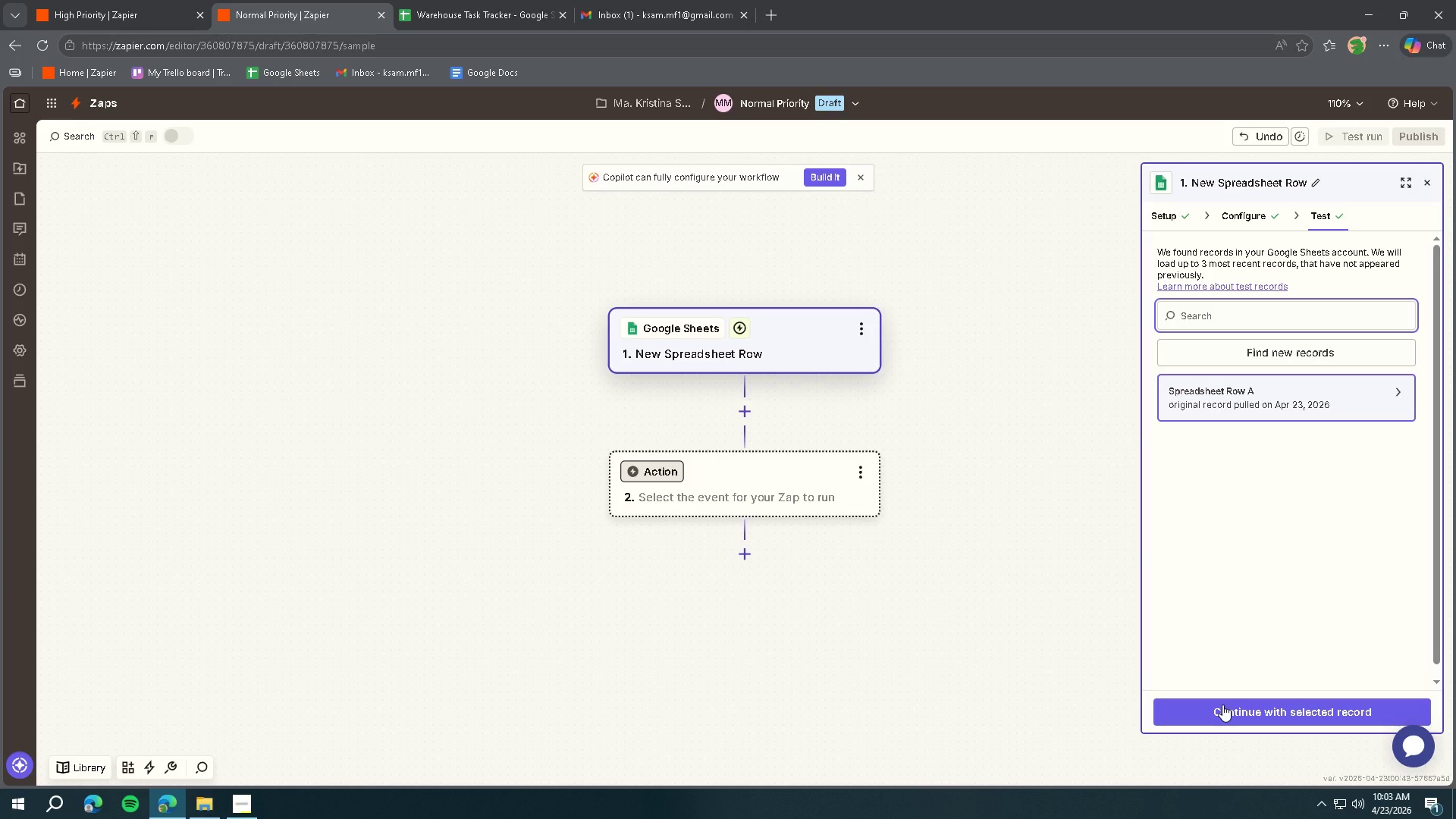 
left_click([1222, 704])
 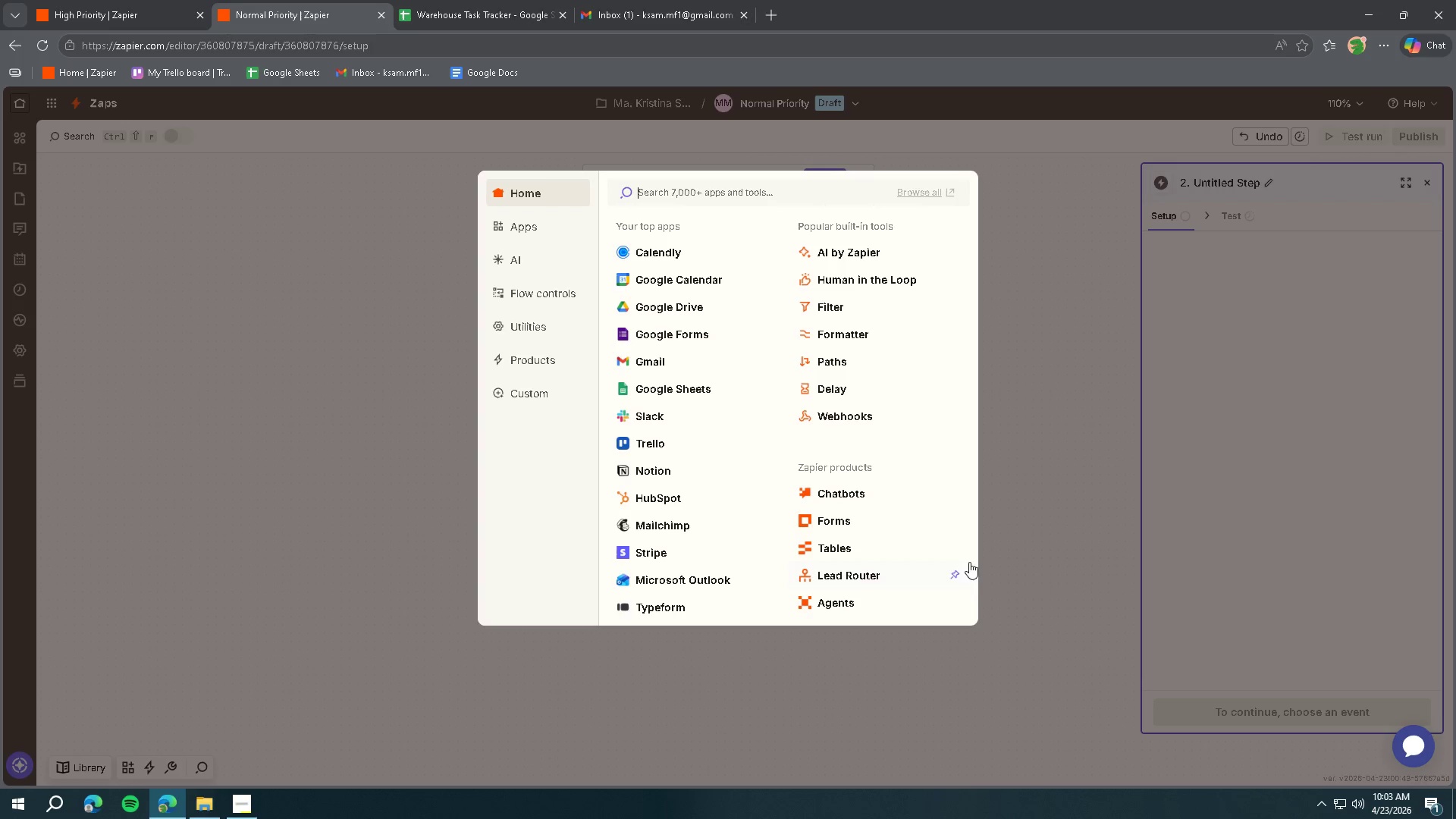 
wait(6.64)
 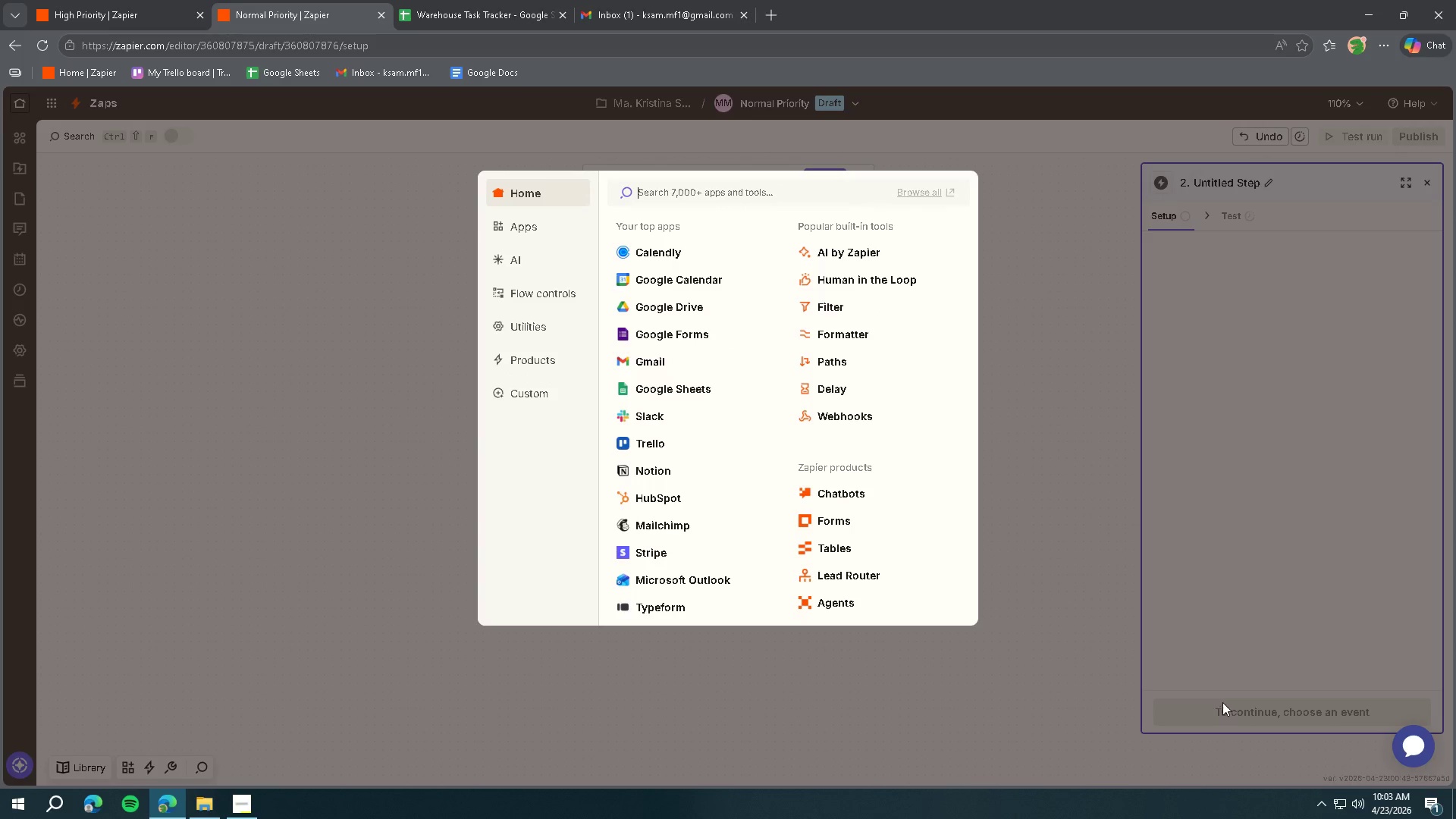 
left_click([831, 311])
 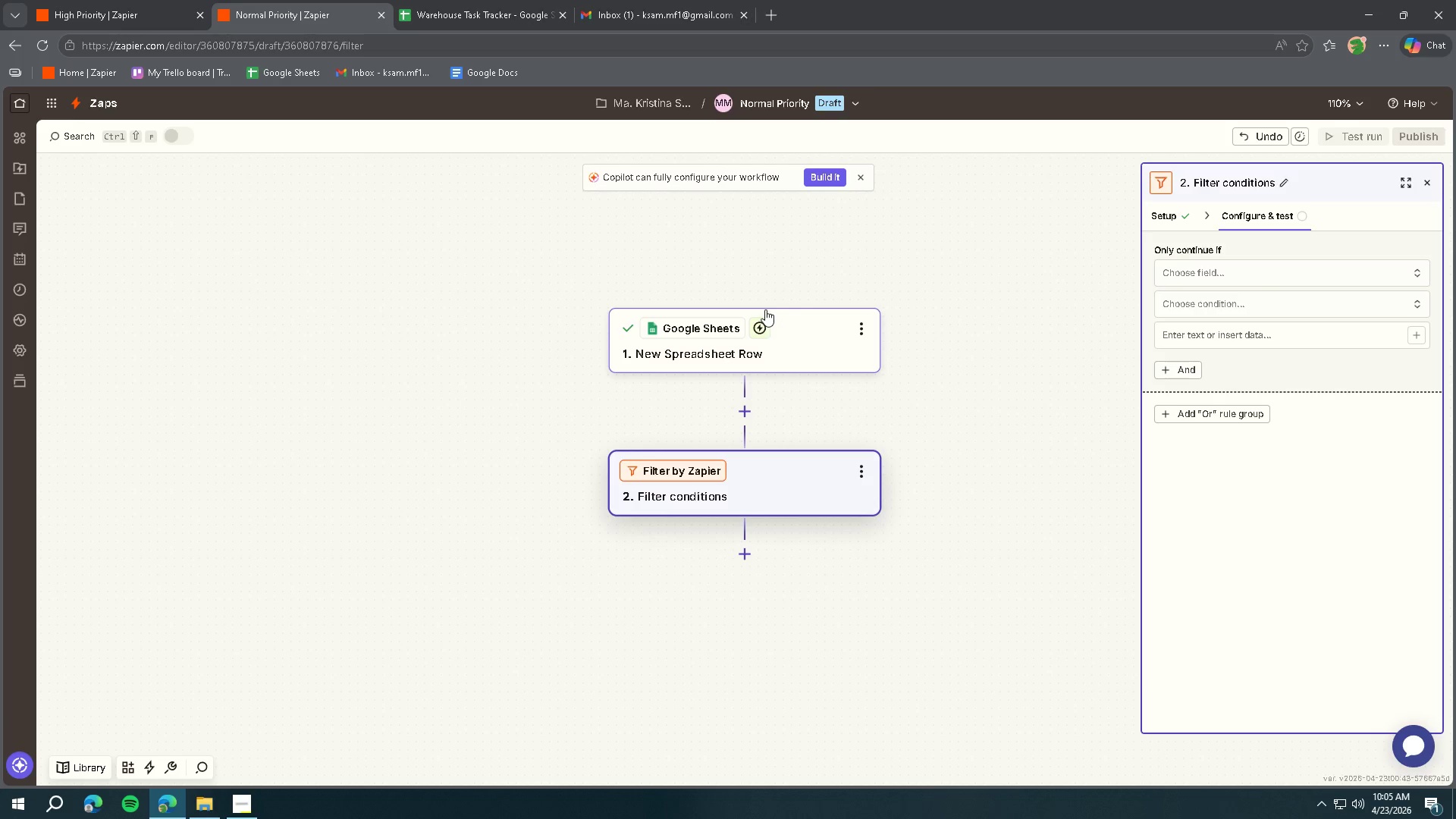 
wait(84.99)
 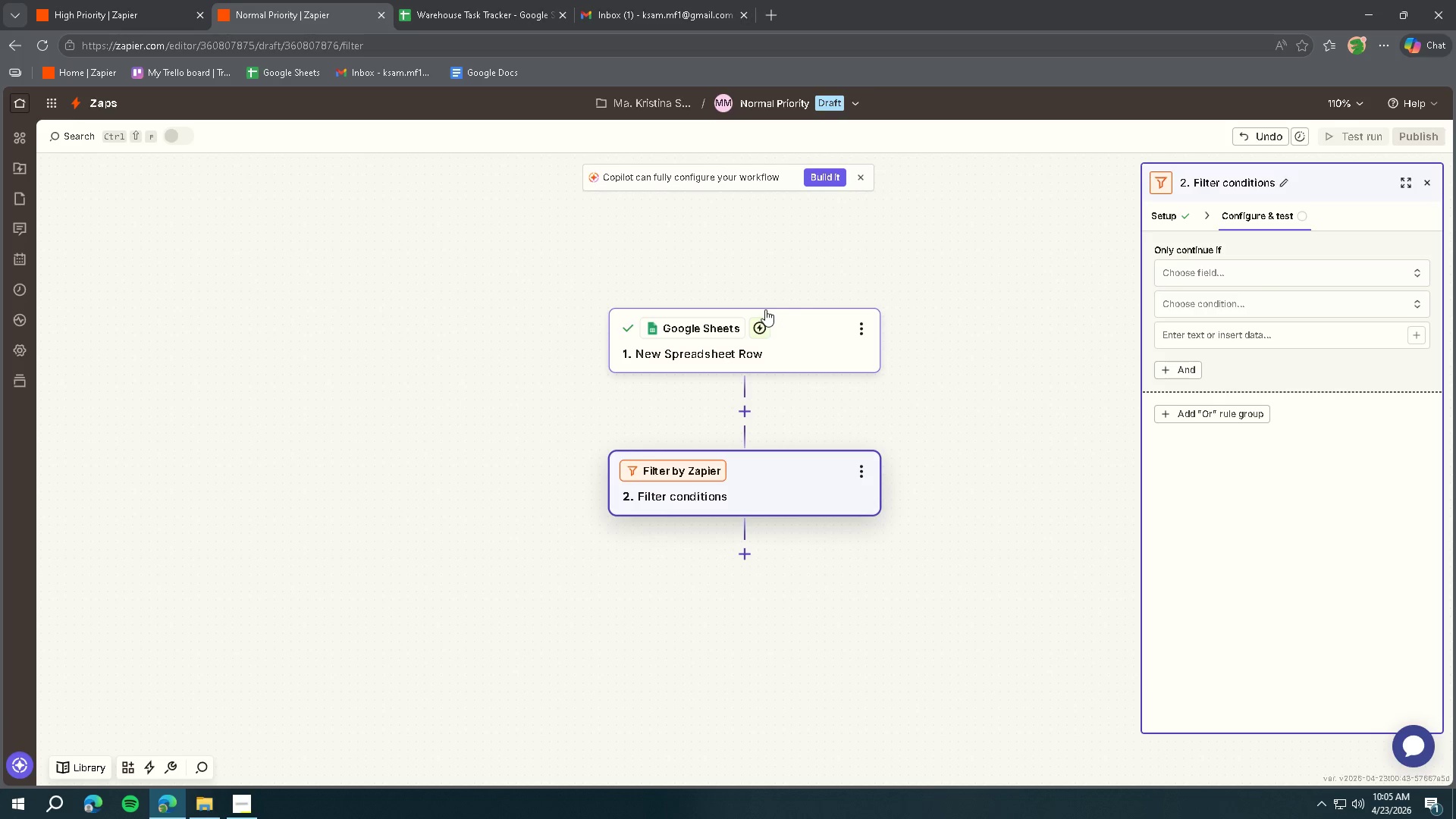 
mouse_move([736, 312])
 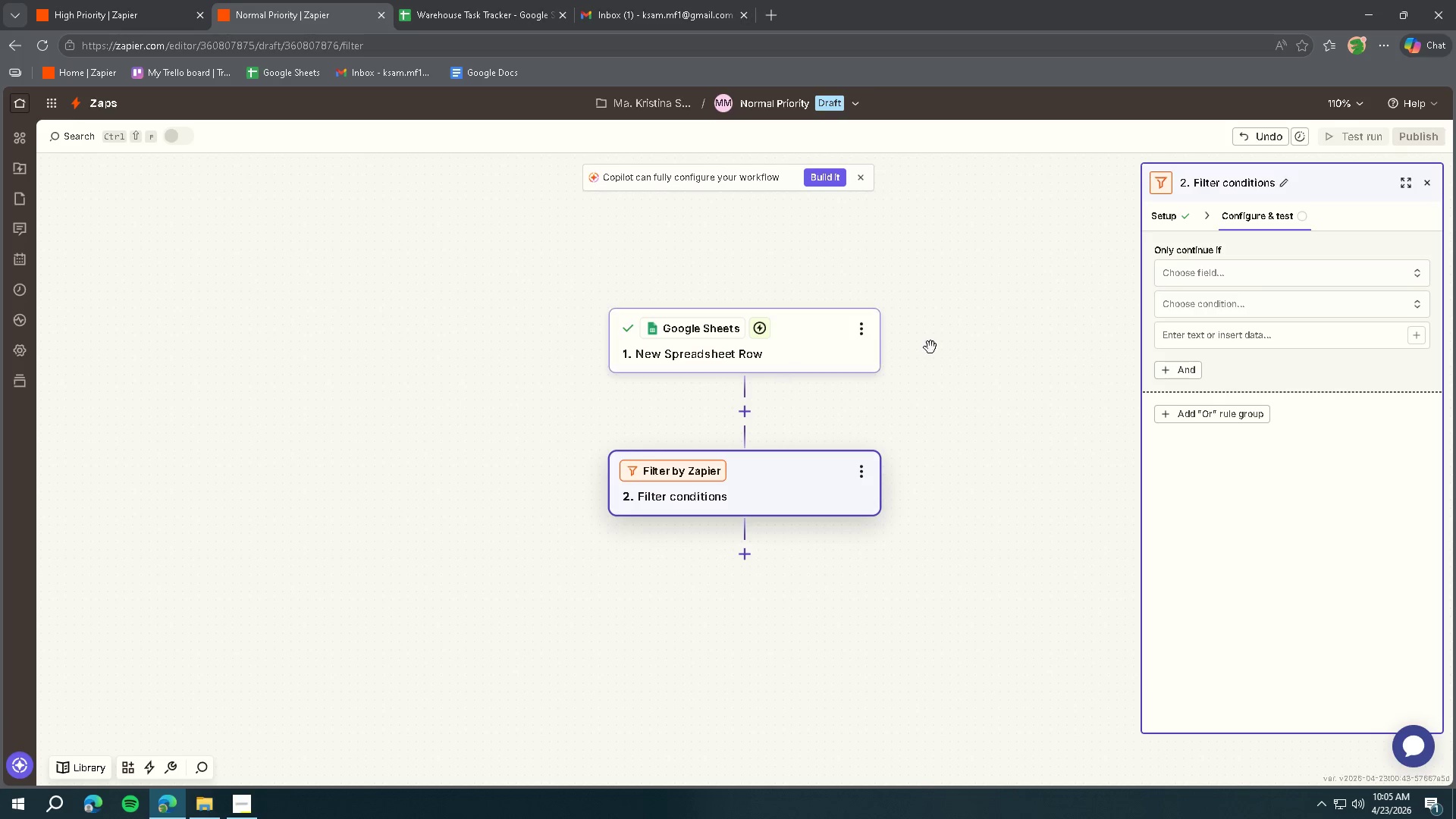 
left_click([1223, 274])
 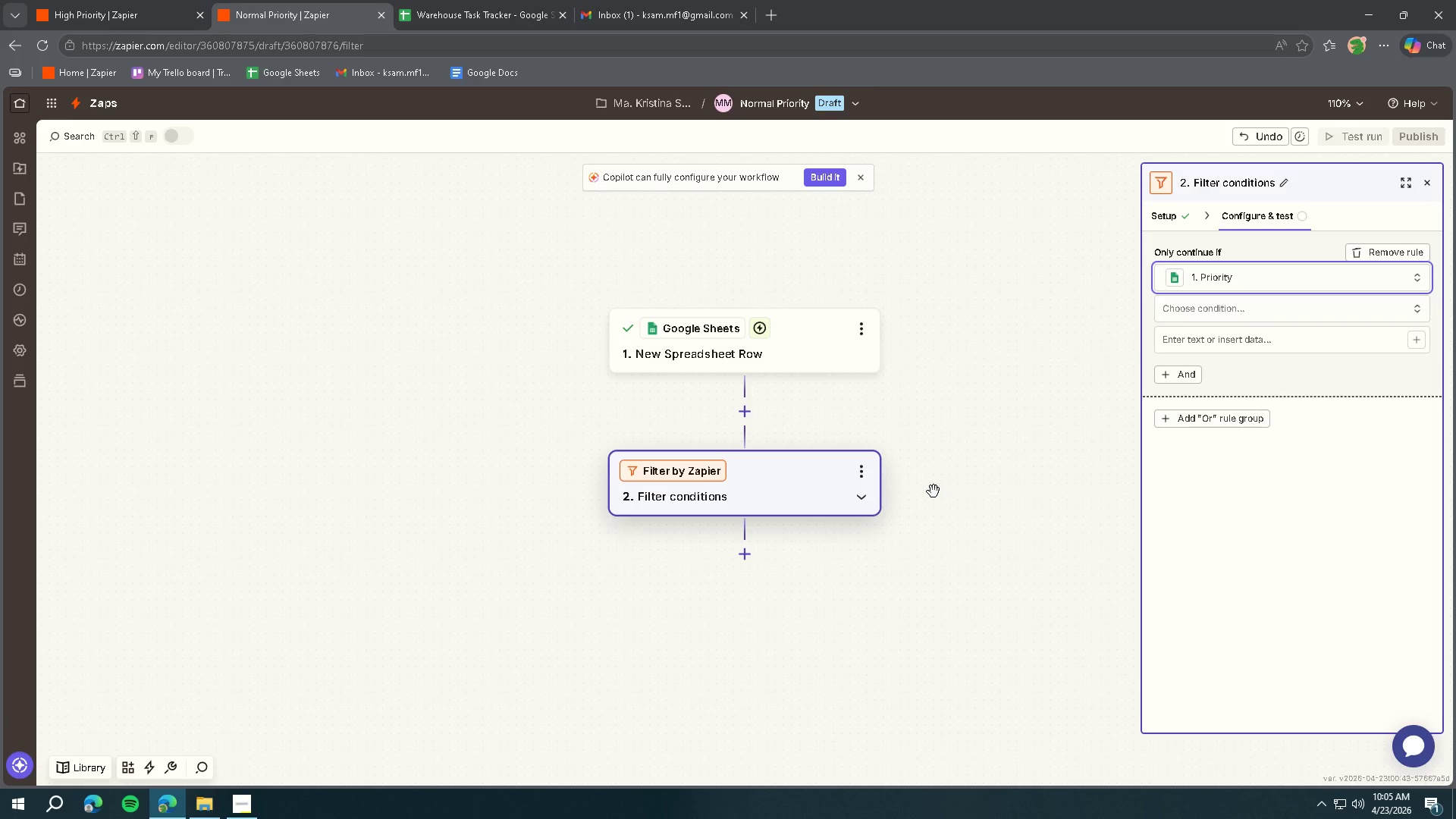 
left_click([1211, 311])
 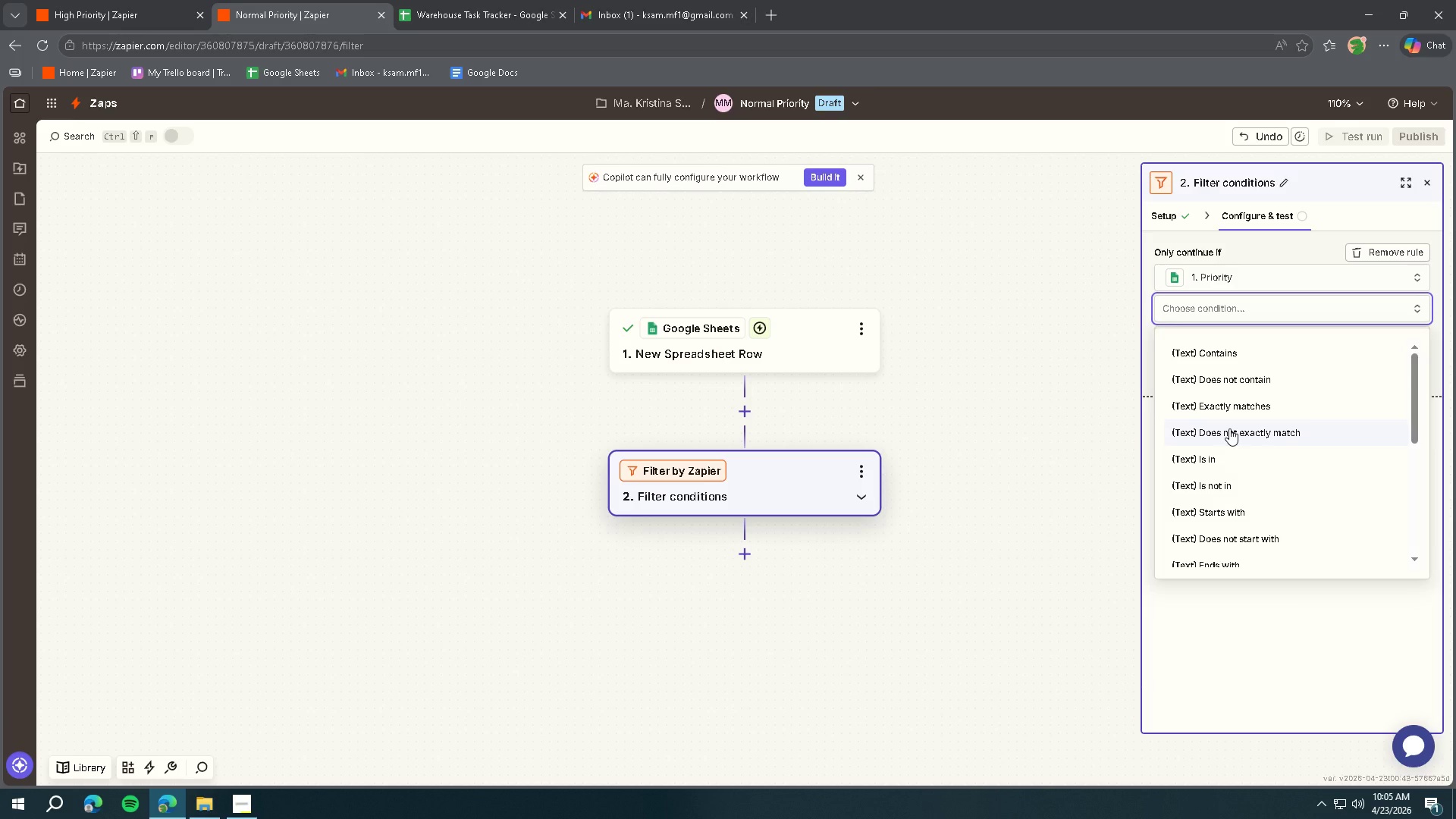 
left_click([1229, 428])
 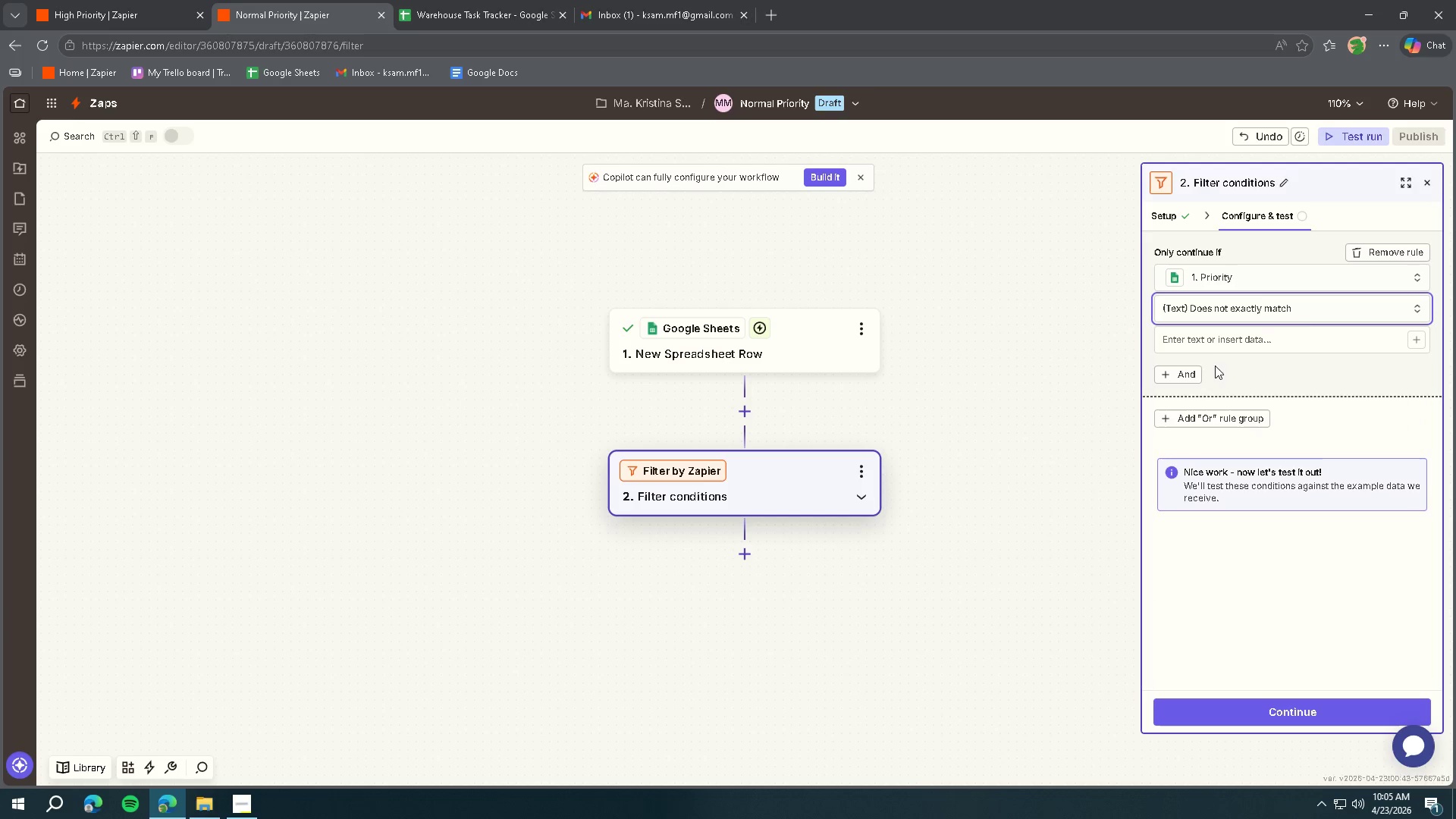 
left_click([1210, 343])
 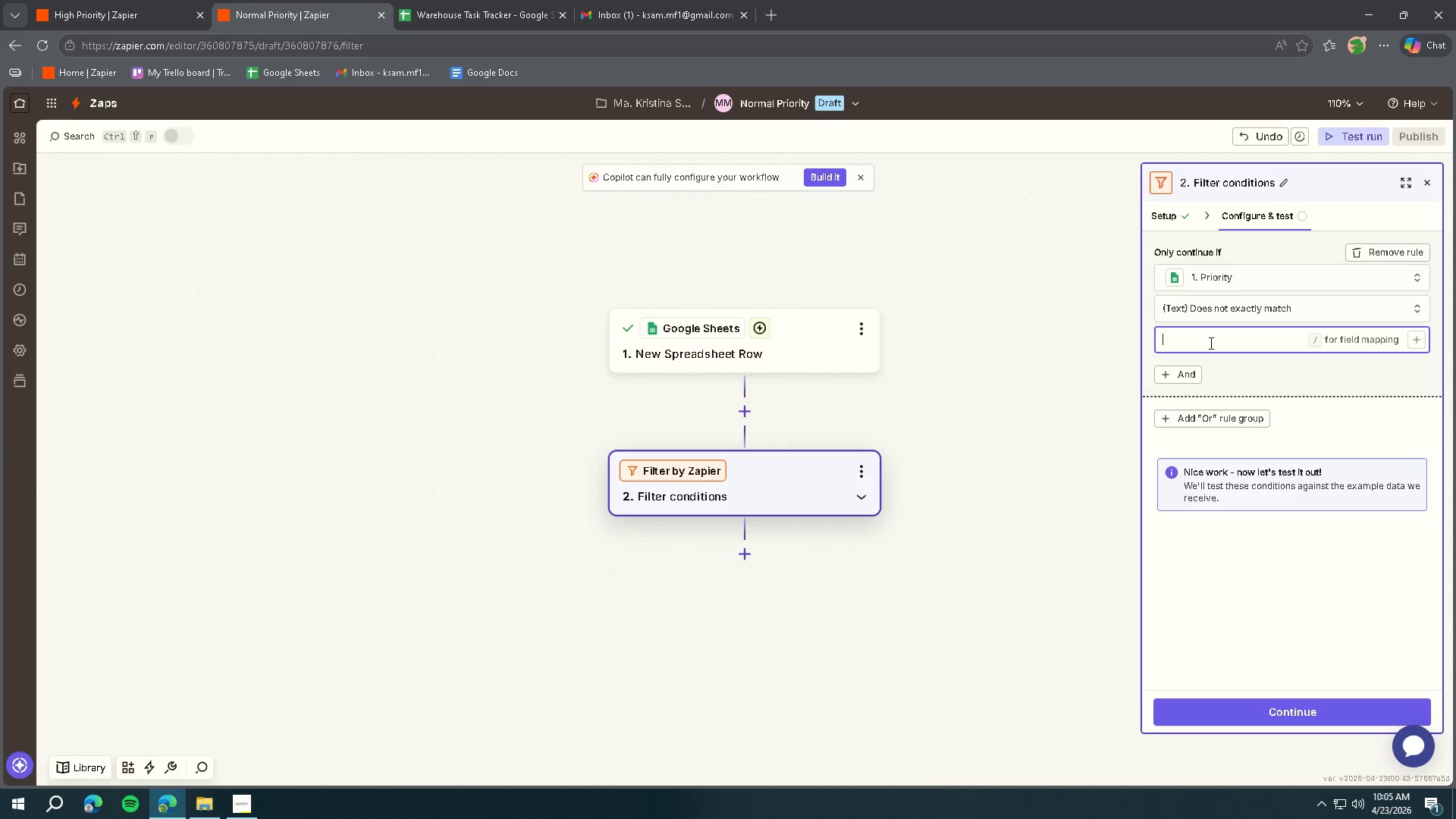 
wait(6.09)
 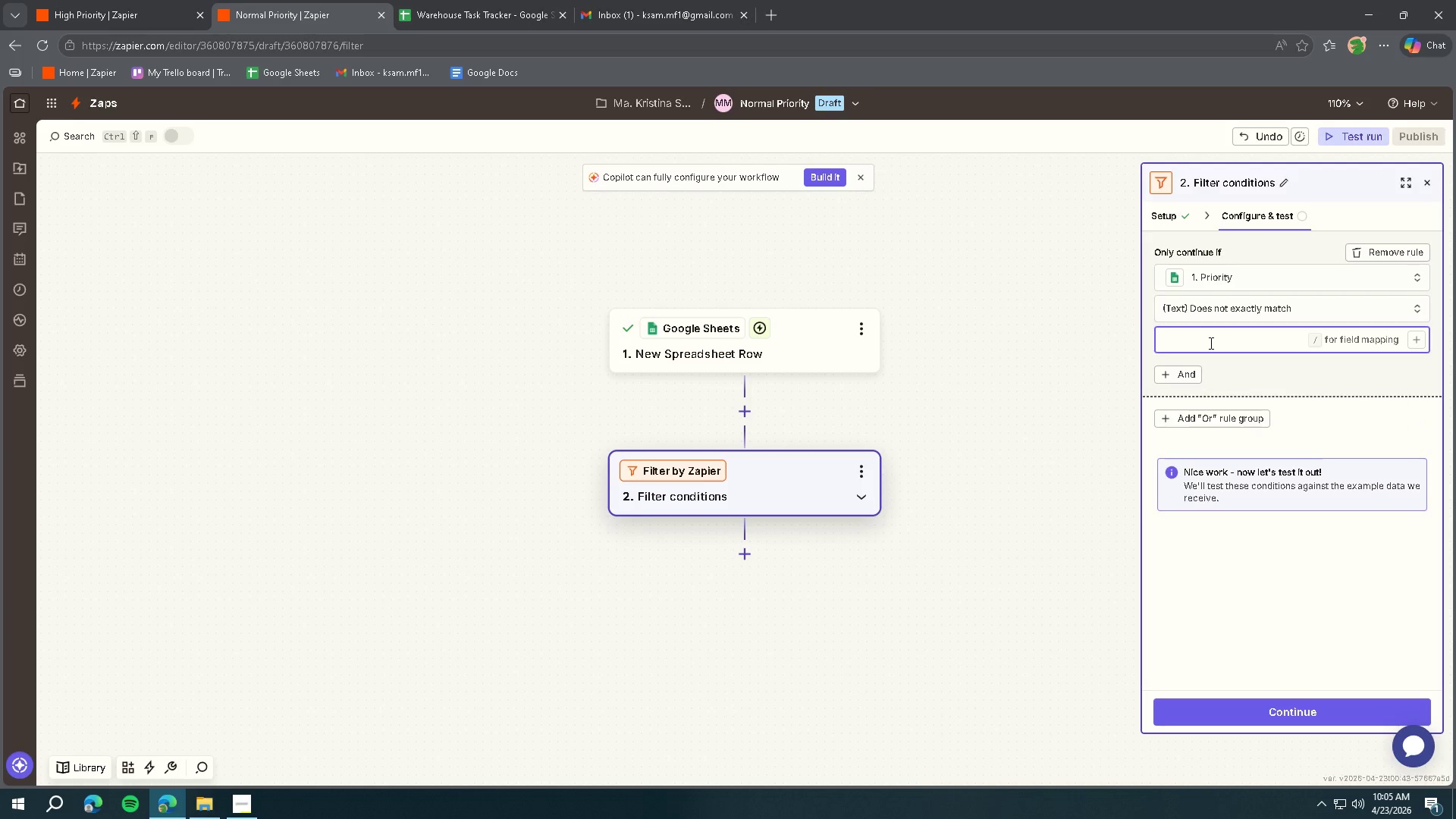 
type(High)
 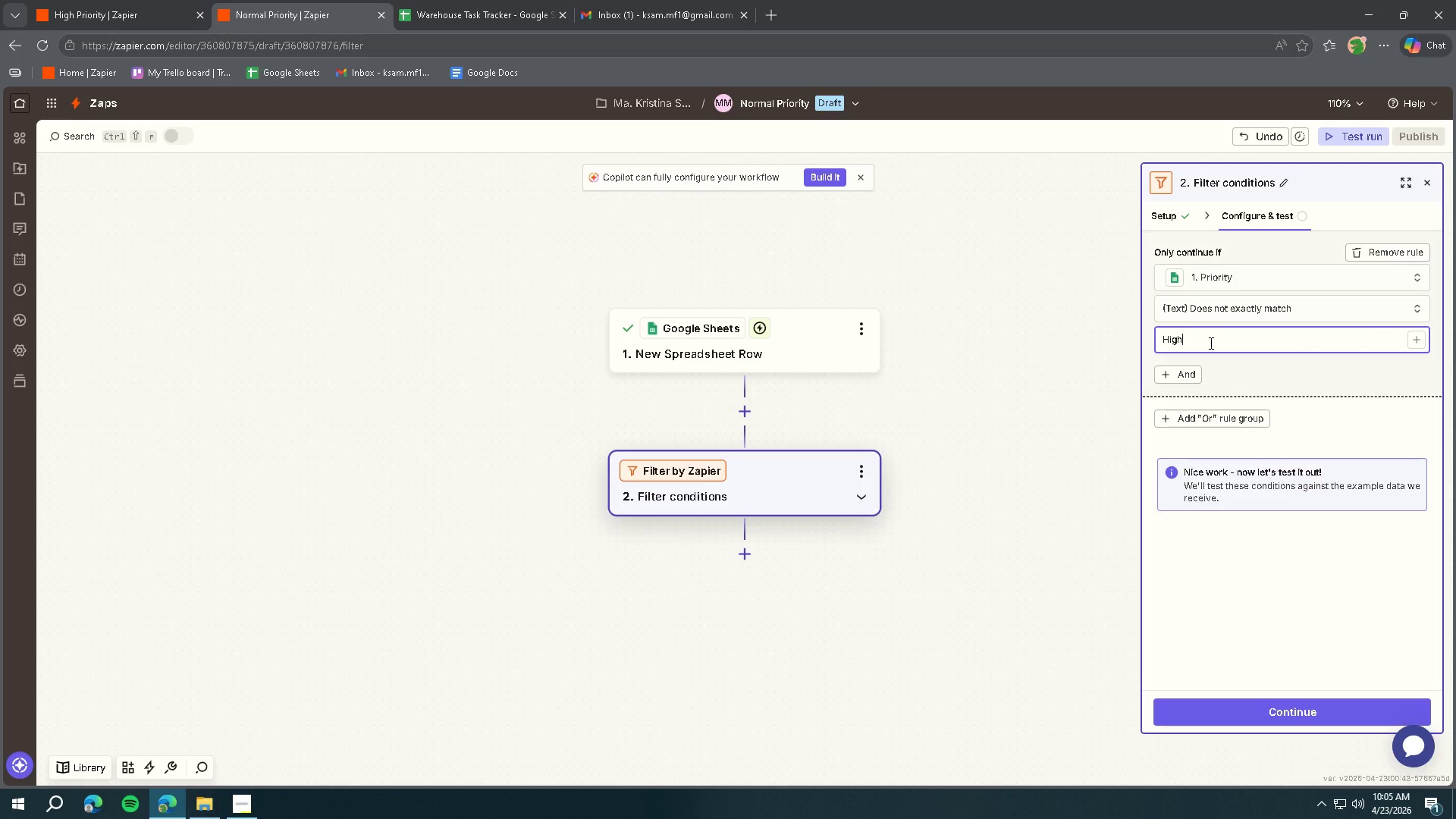 
left_click([1239, 703])
 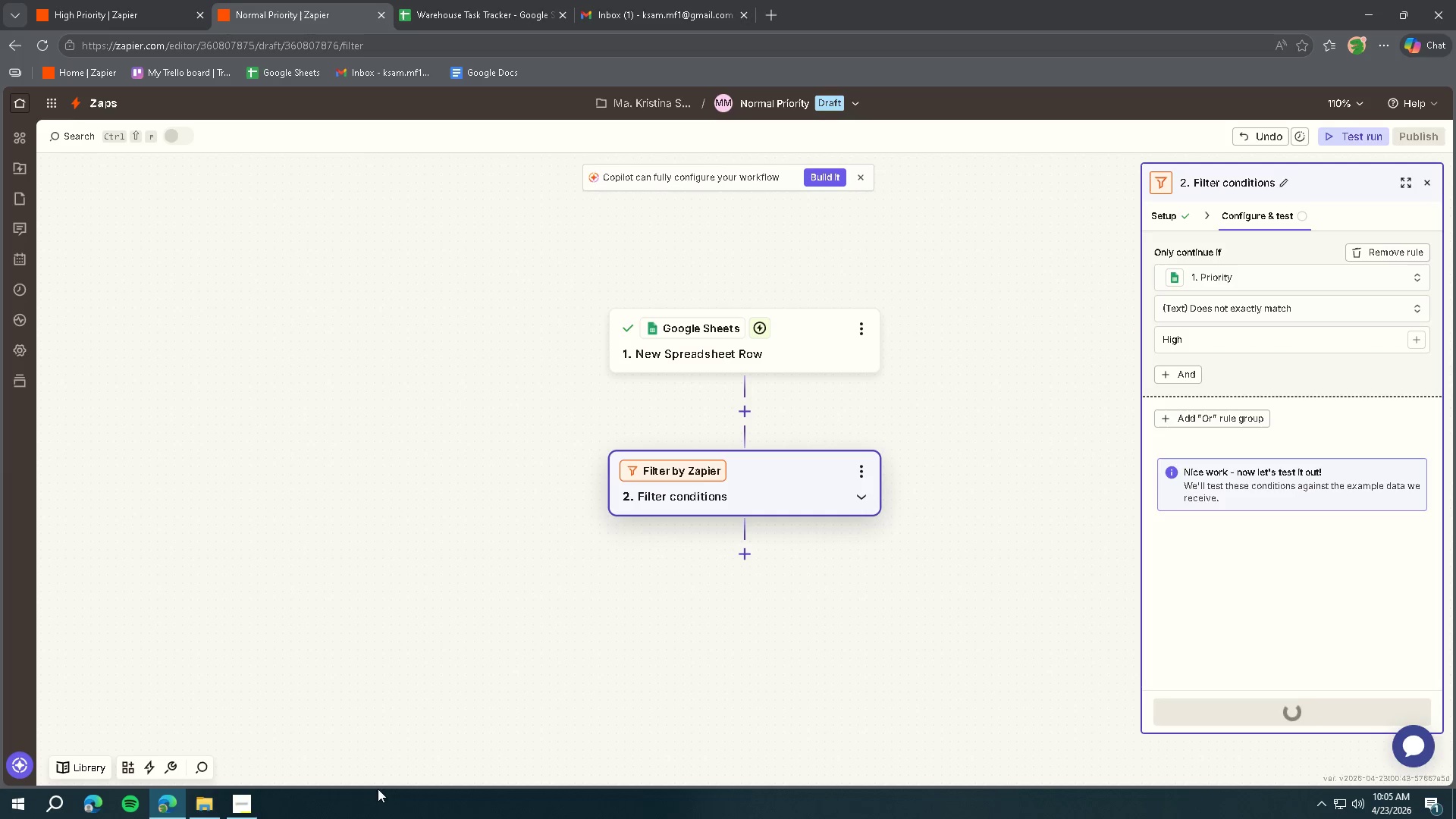 
left_click([234, 805])